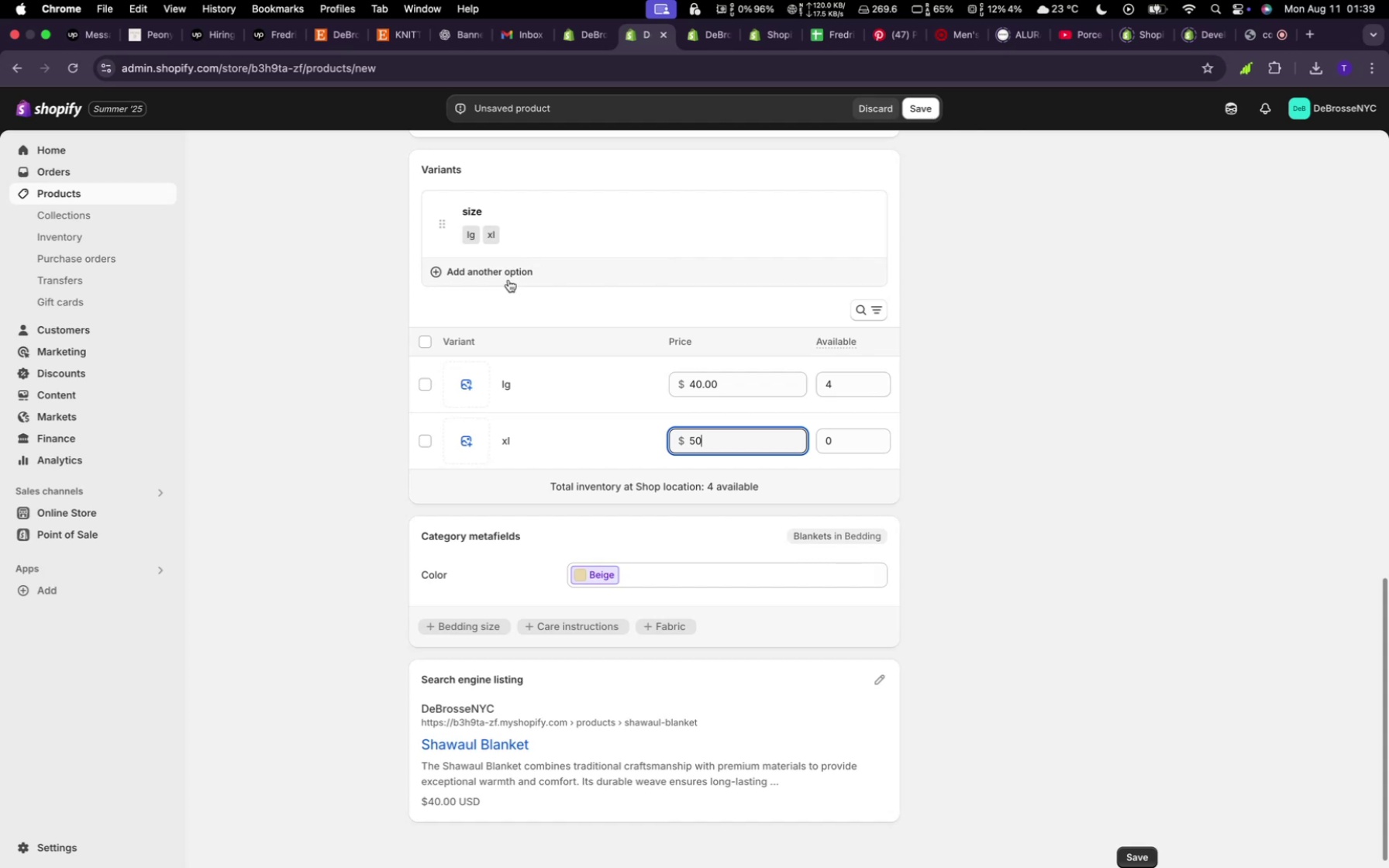 
wait(6.27)
 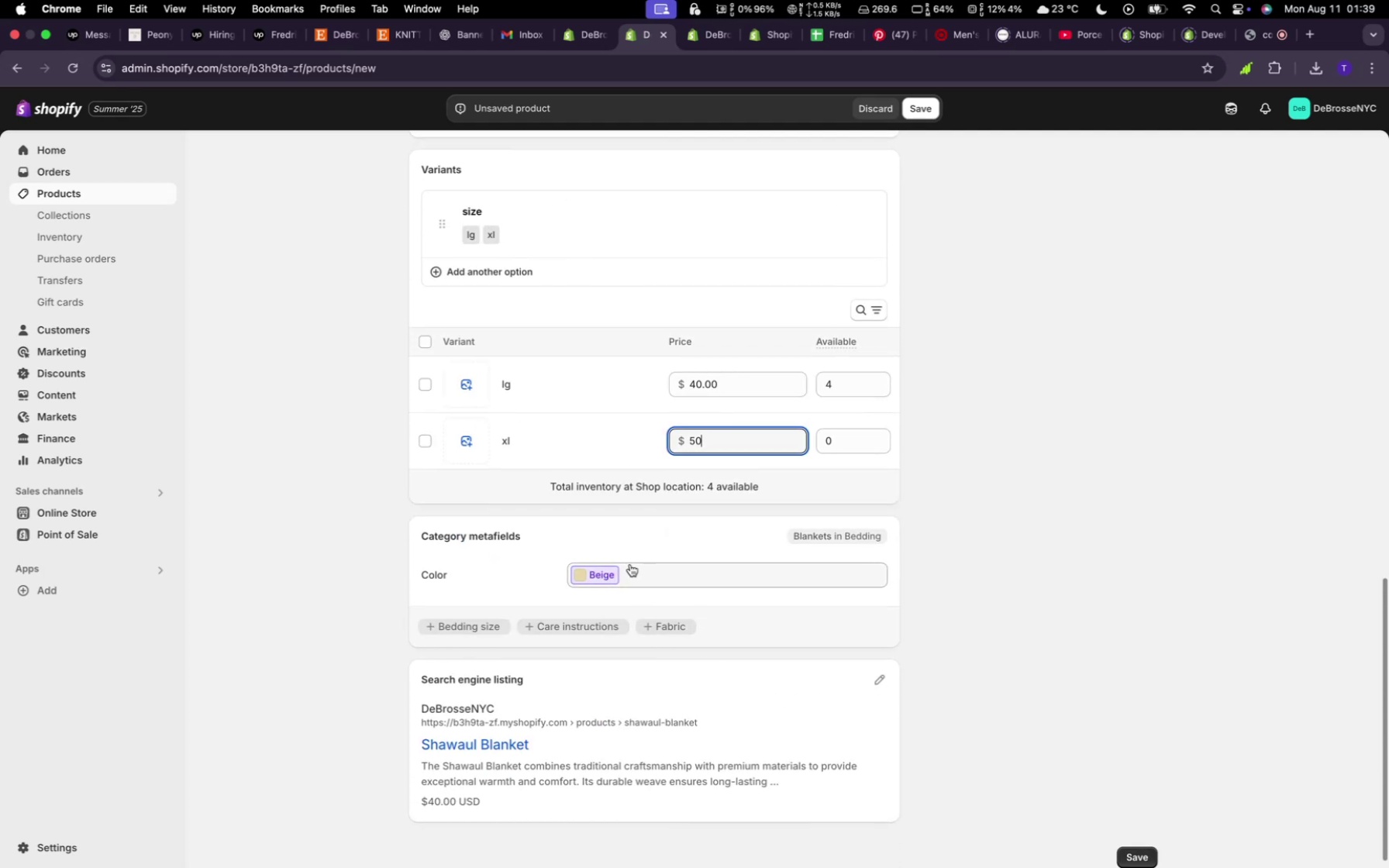 
scroll: coordinate [1246, 676], scroll_direction: down, amount: 3.0
 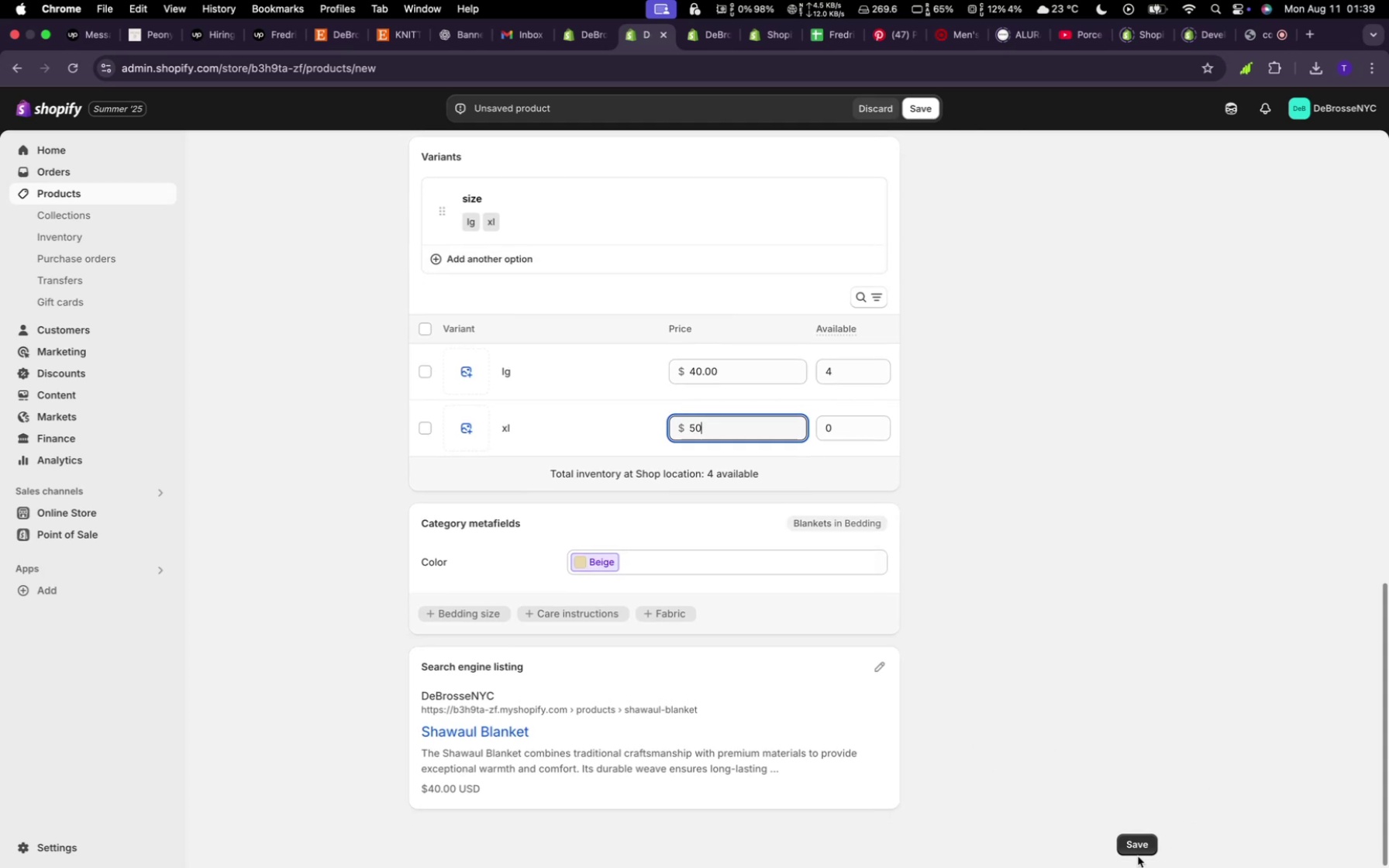 
left_click([1136, 851])
 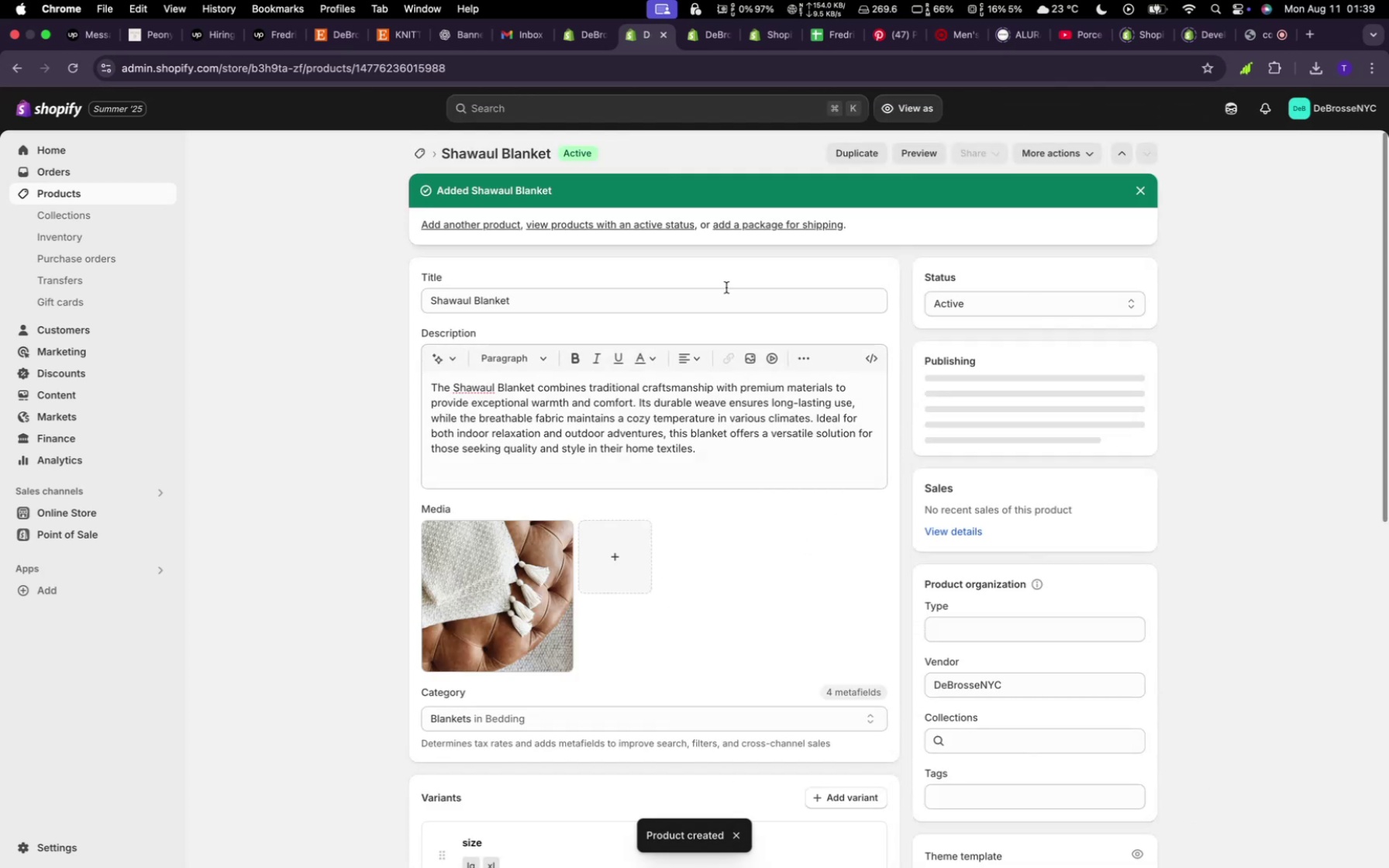 
wait(6.65)
 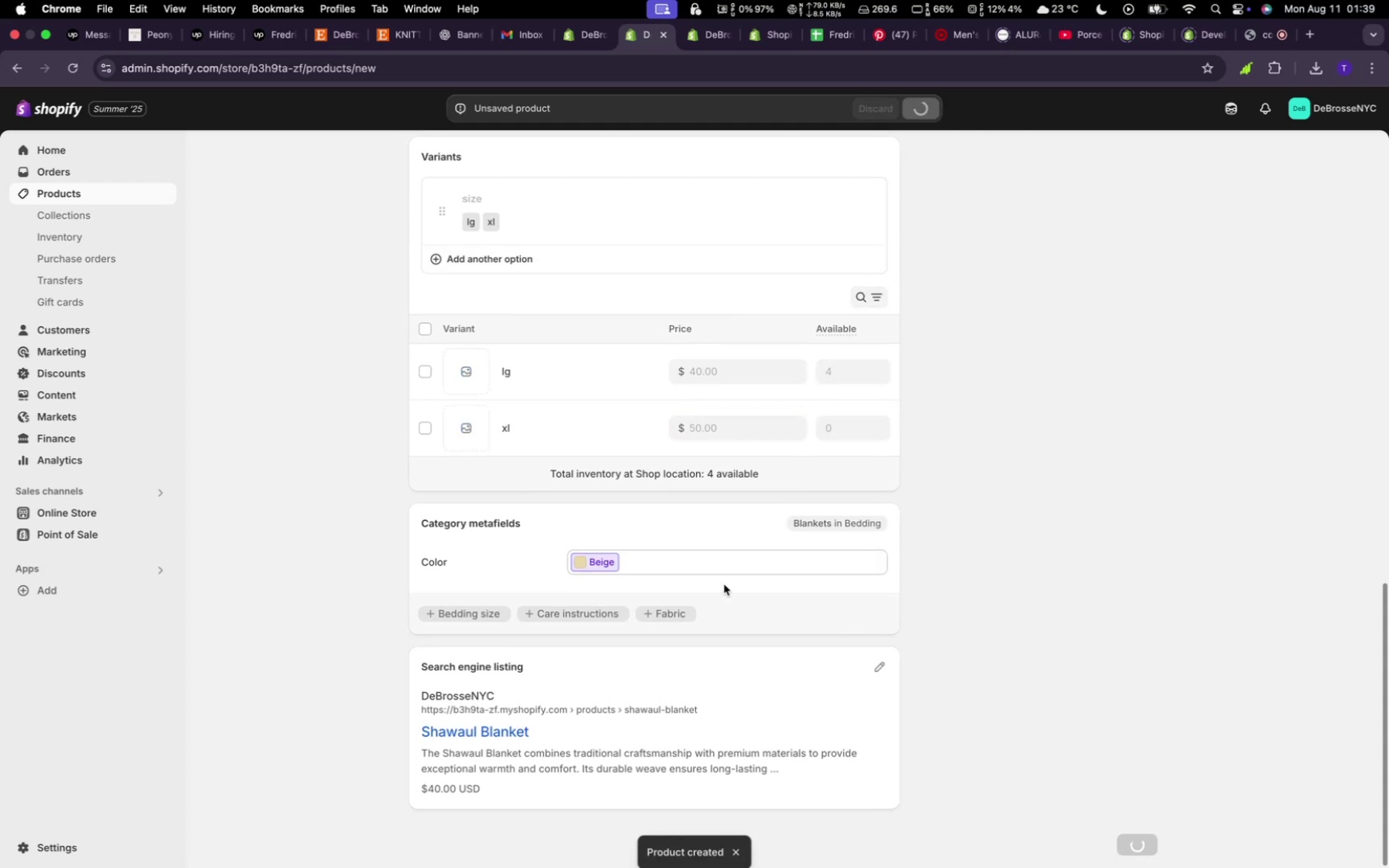 
left_click([416, 166])
 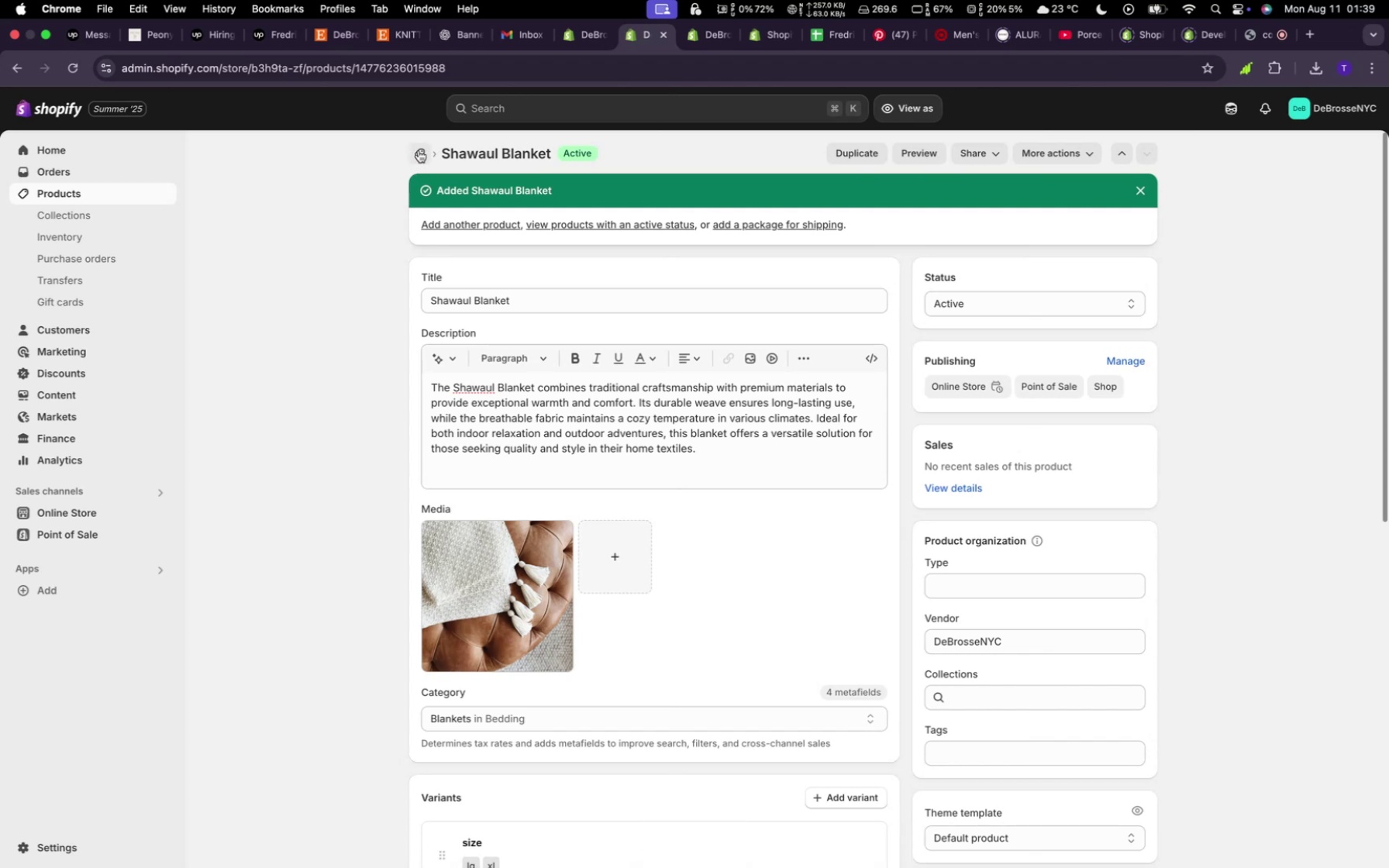 
left_click([419, 150])
 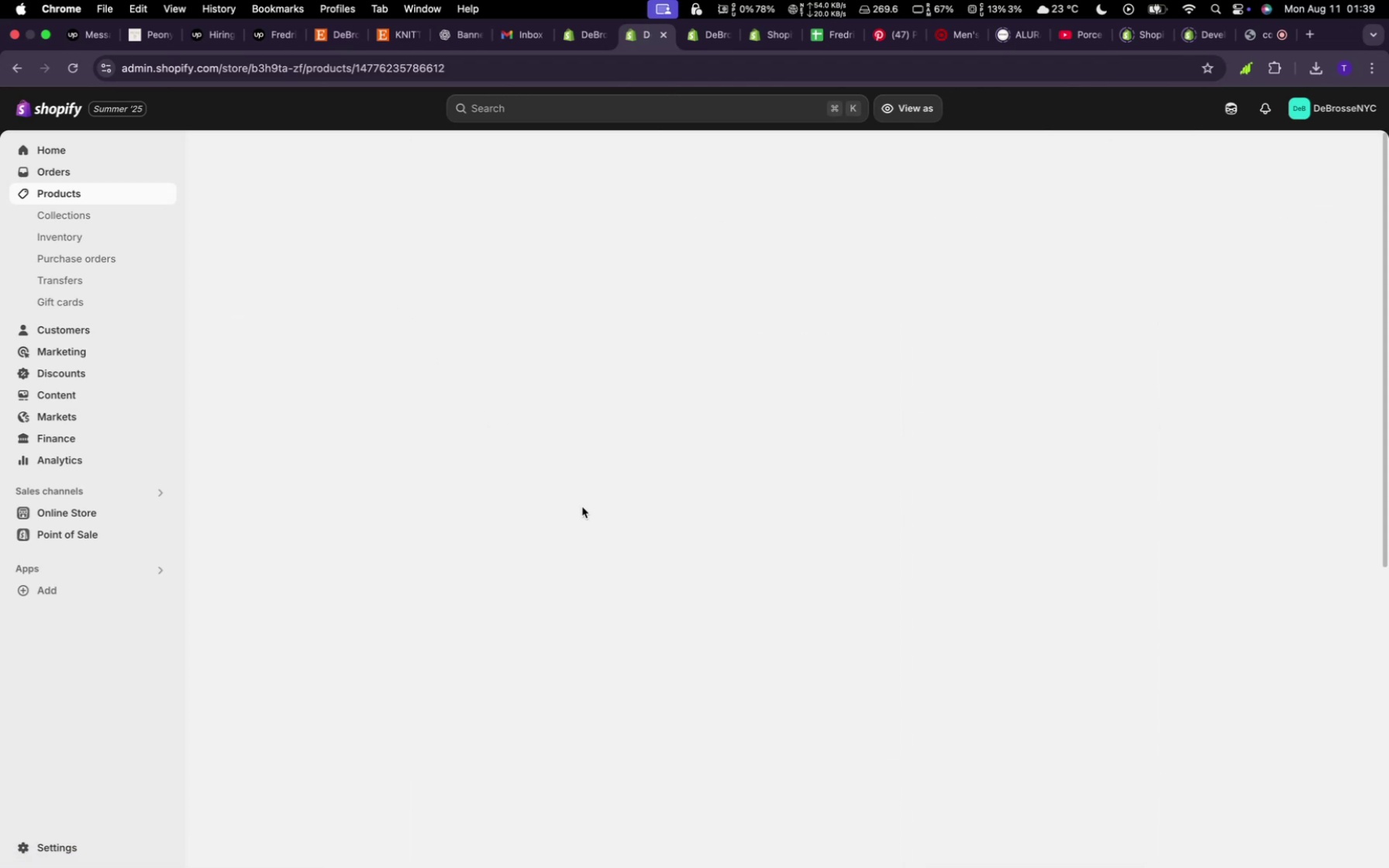 
wait(7.09)
 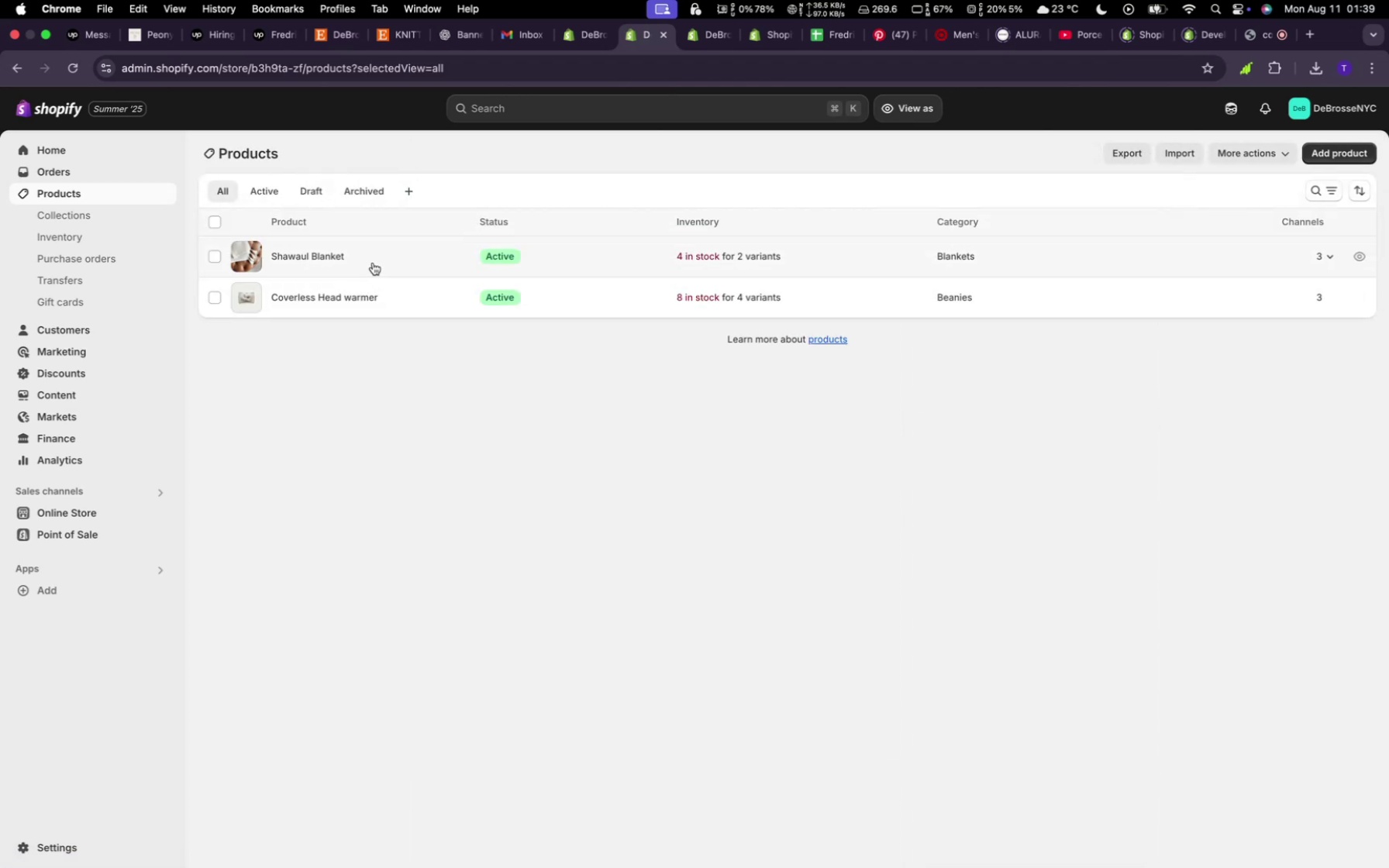 
scroll: coordinate [546, 682], scroll_direction: down, amount: 10.0
 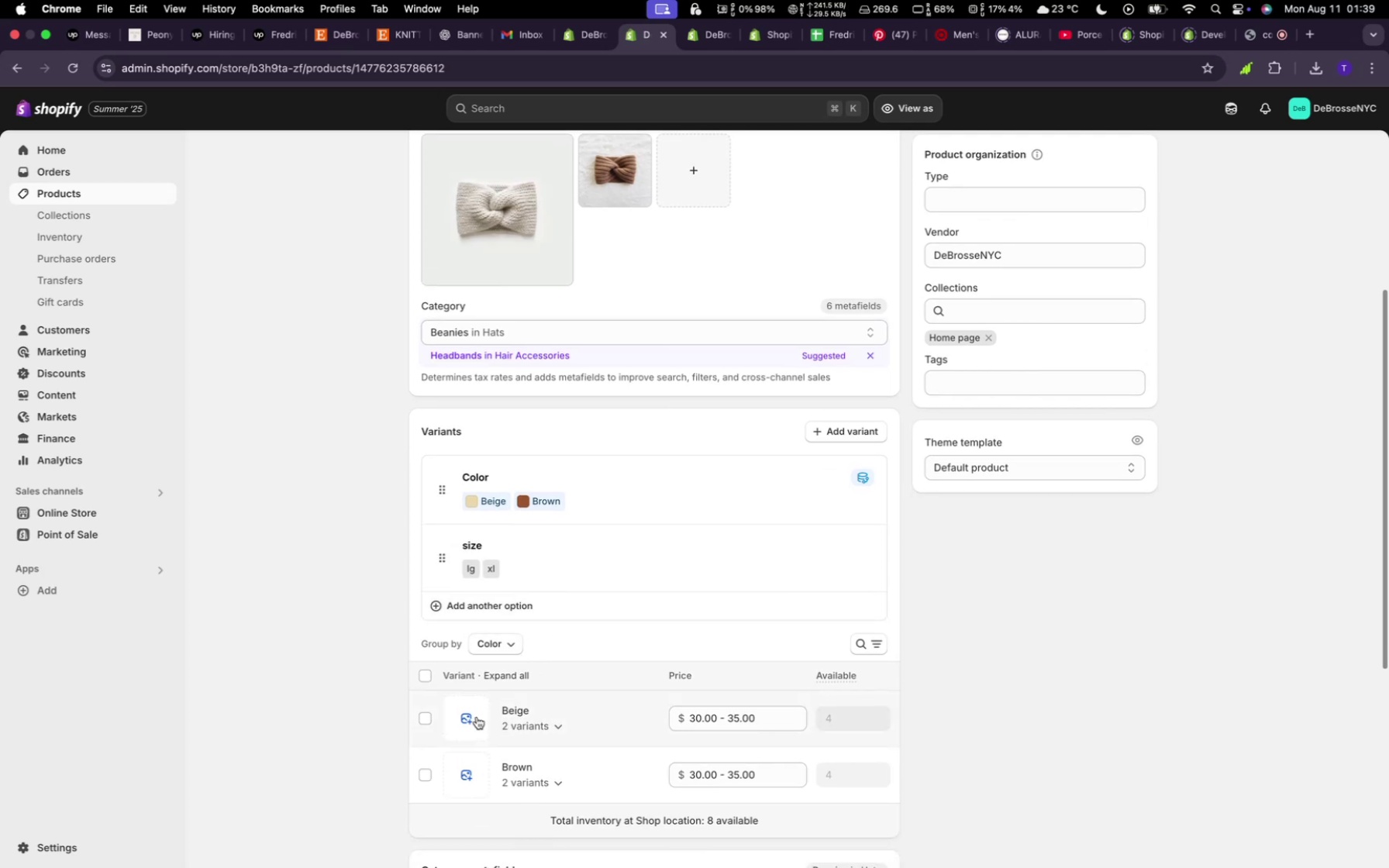 
left_click([473, 715])
 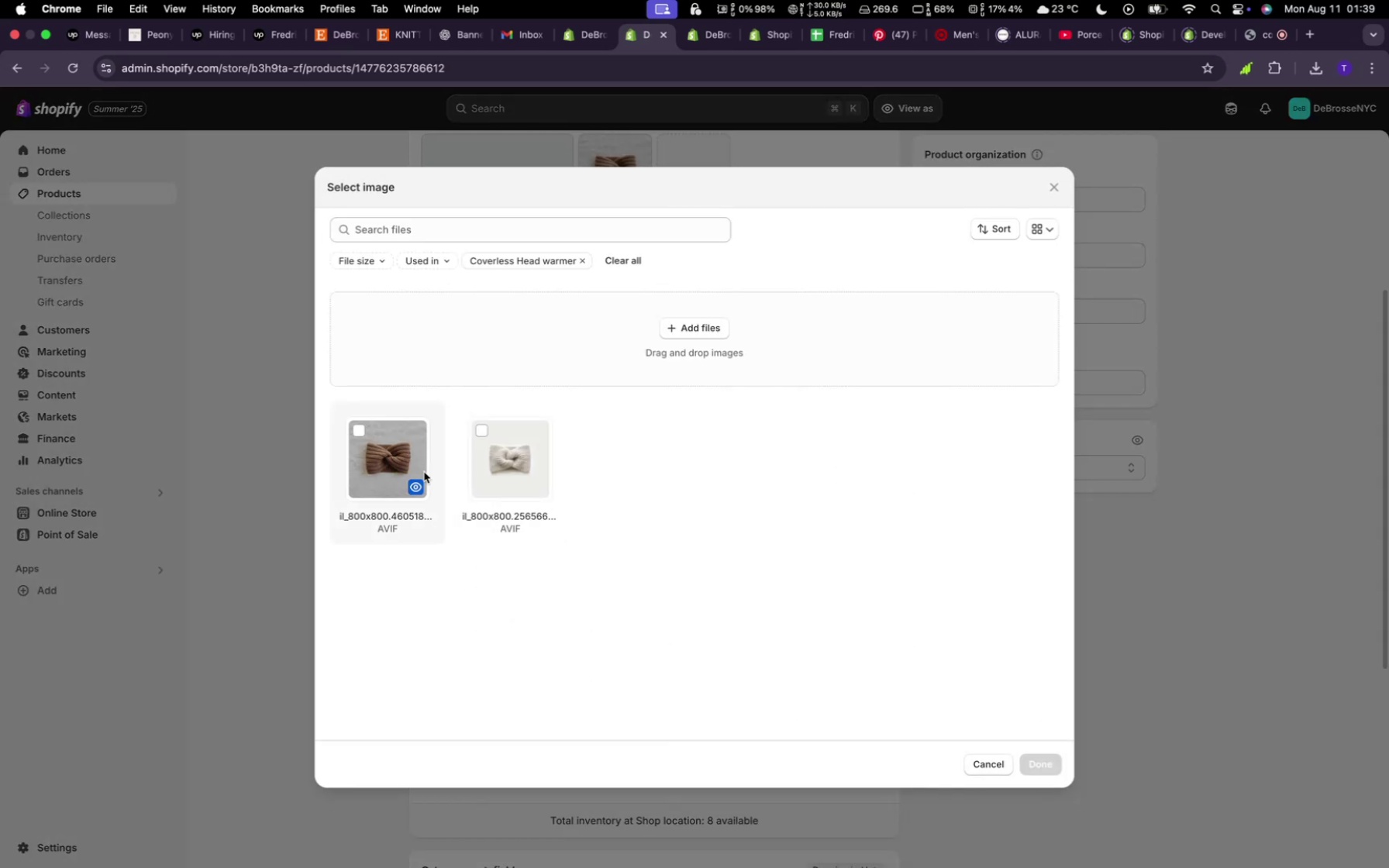 
left_click([419, 472])
 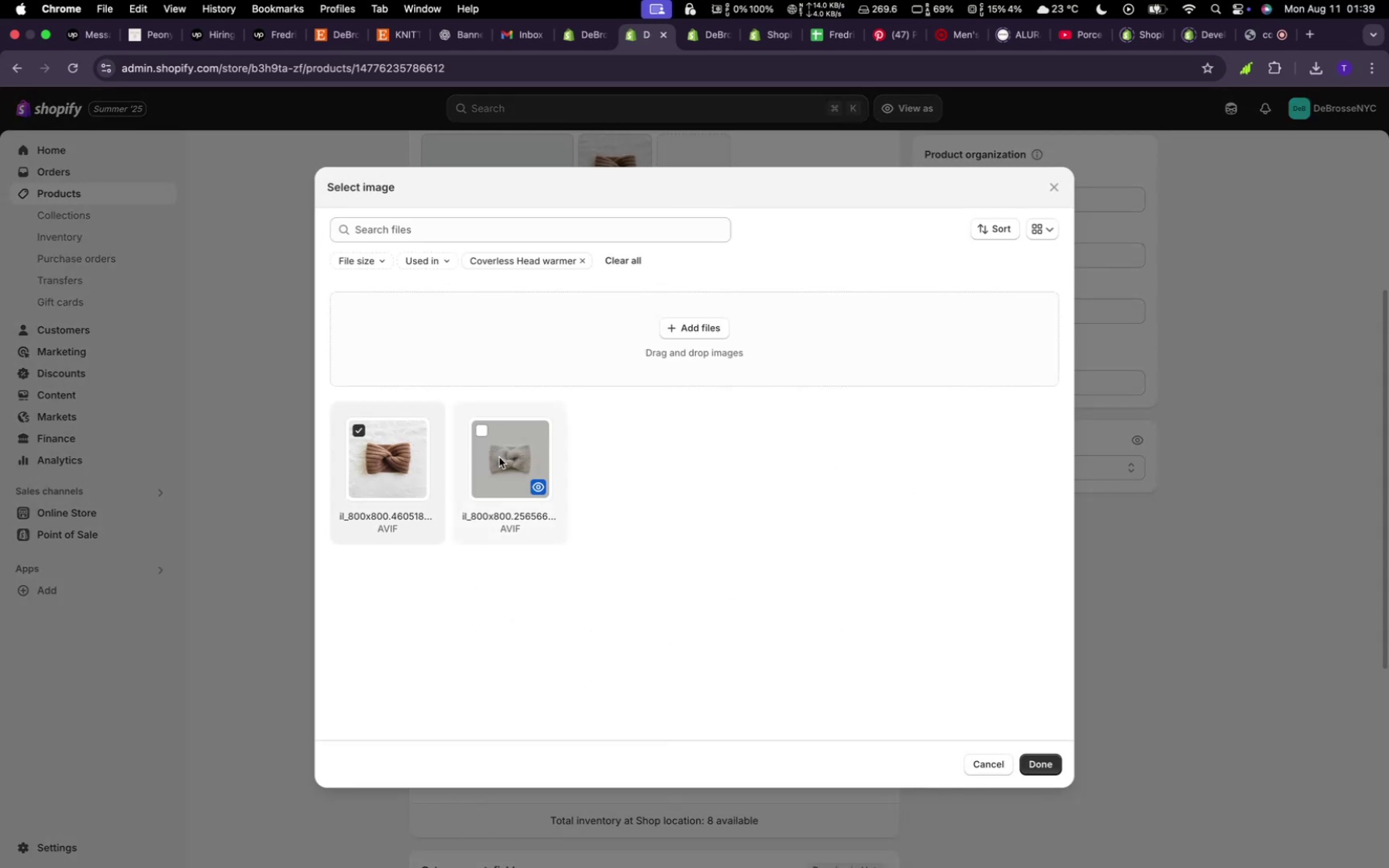 
left_click([501, 460])
 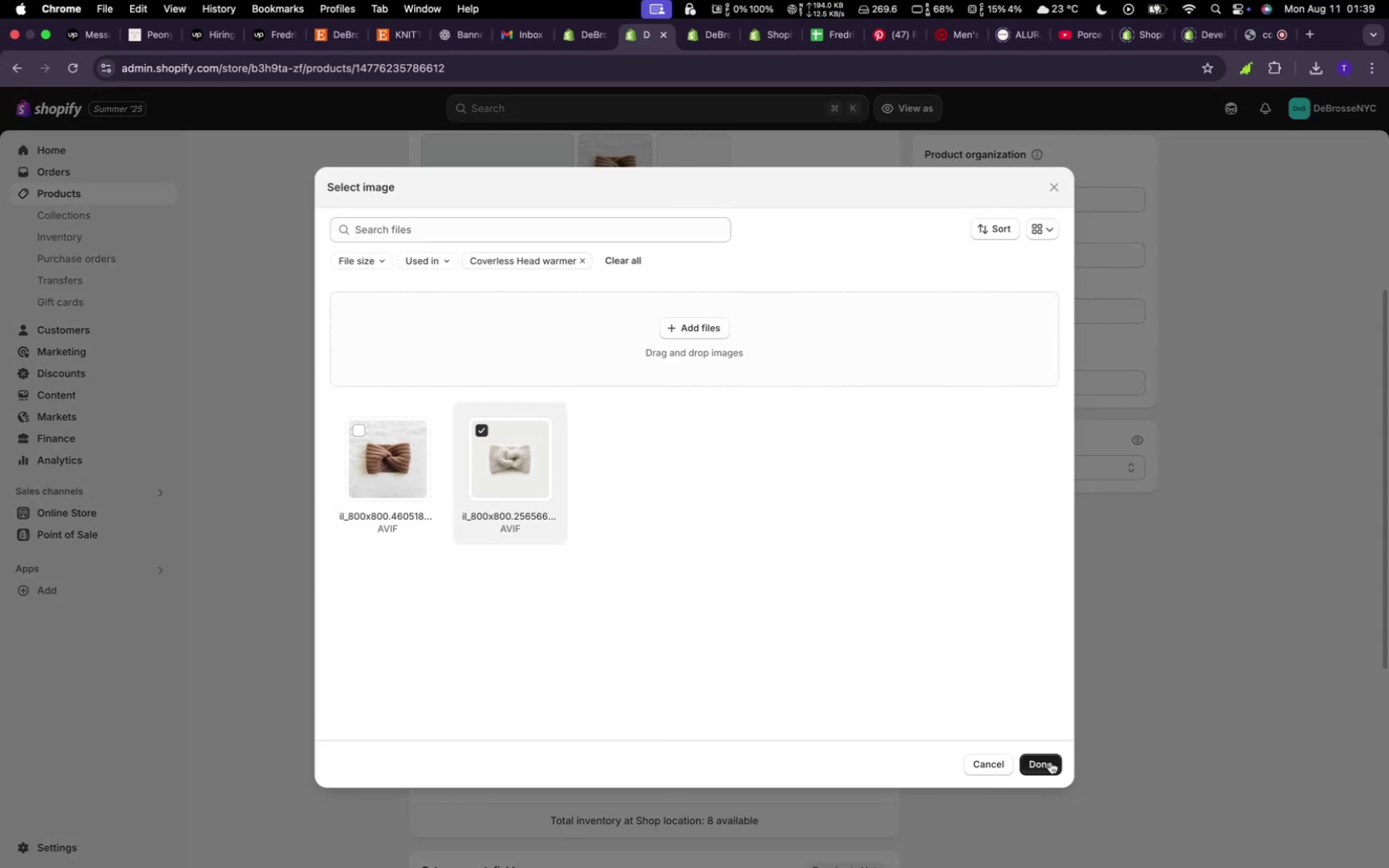 
left_click([1050, 761])
 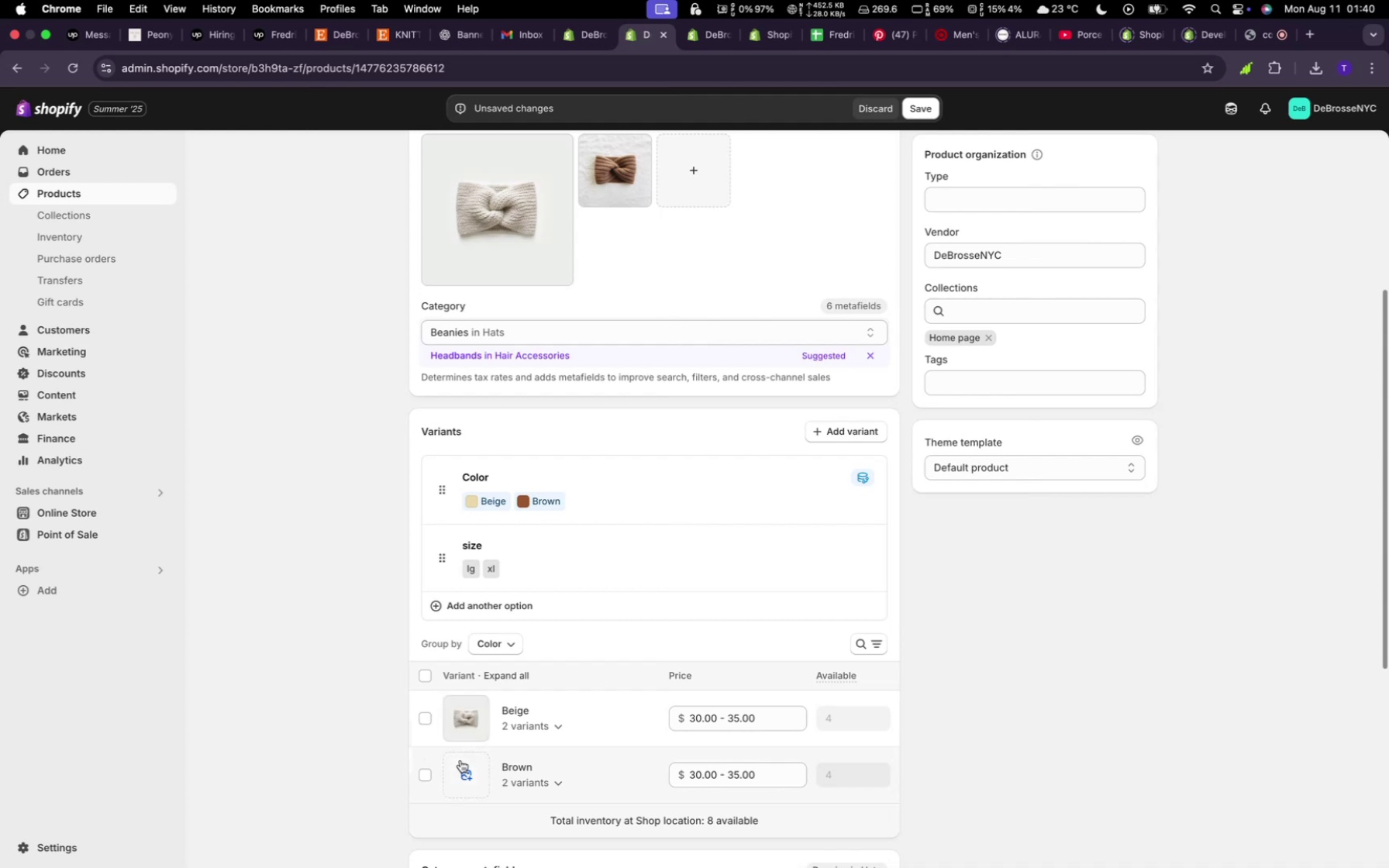 
left_click([460, 760])
 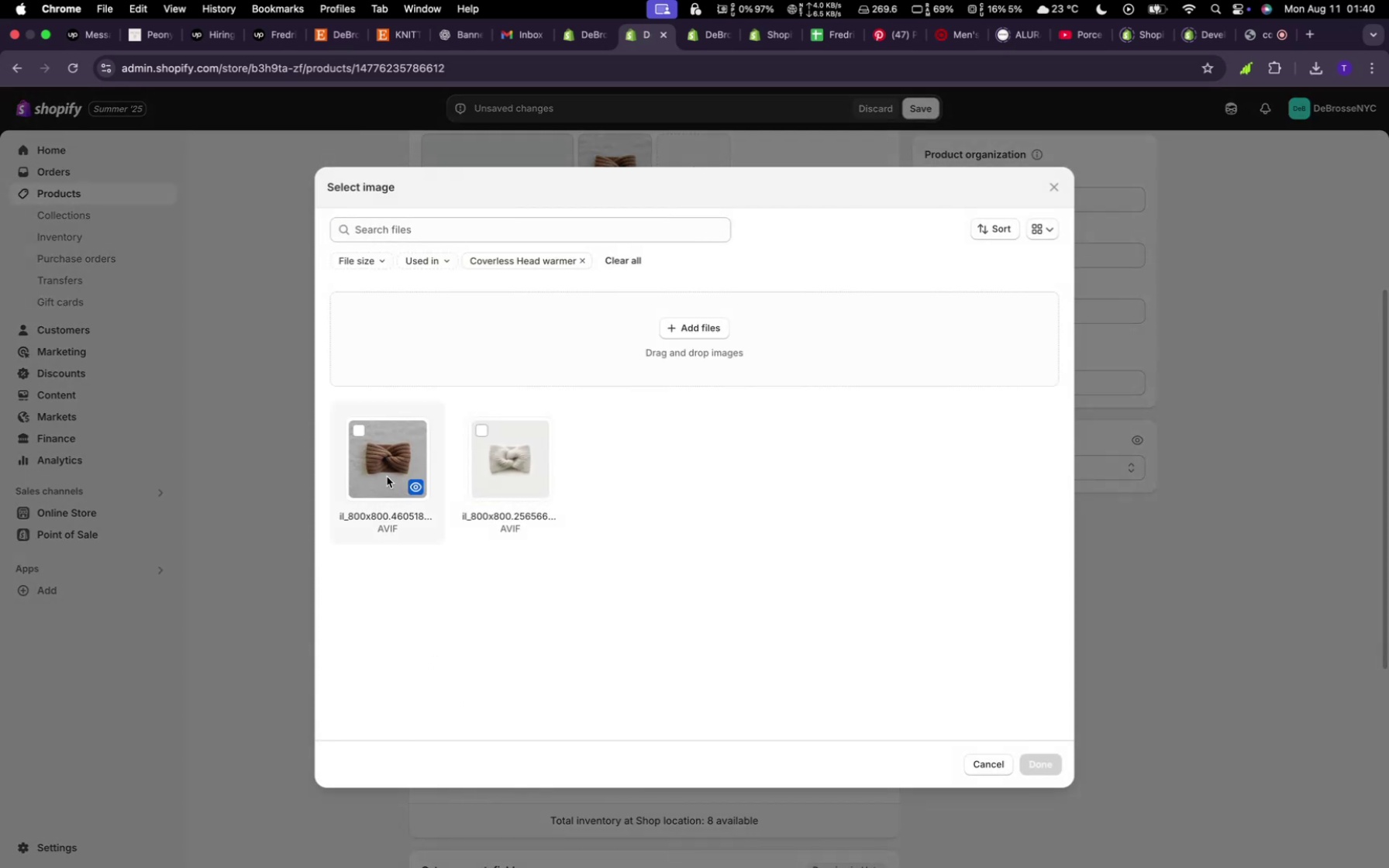 
left_click([390, 469])
 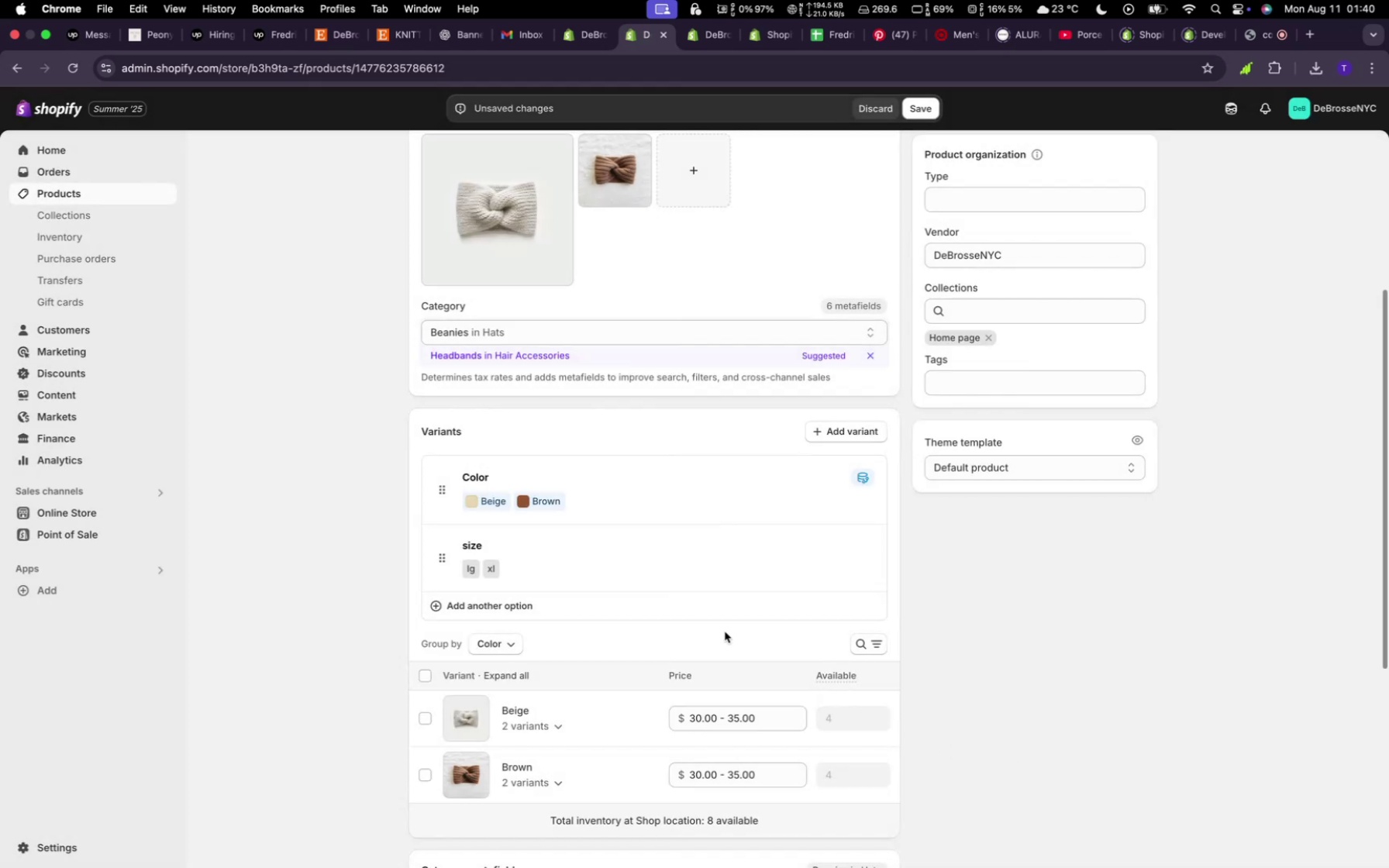 
wait(8.6)
 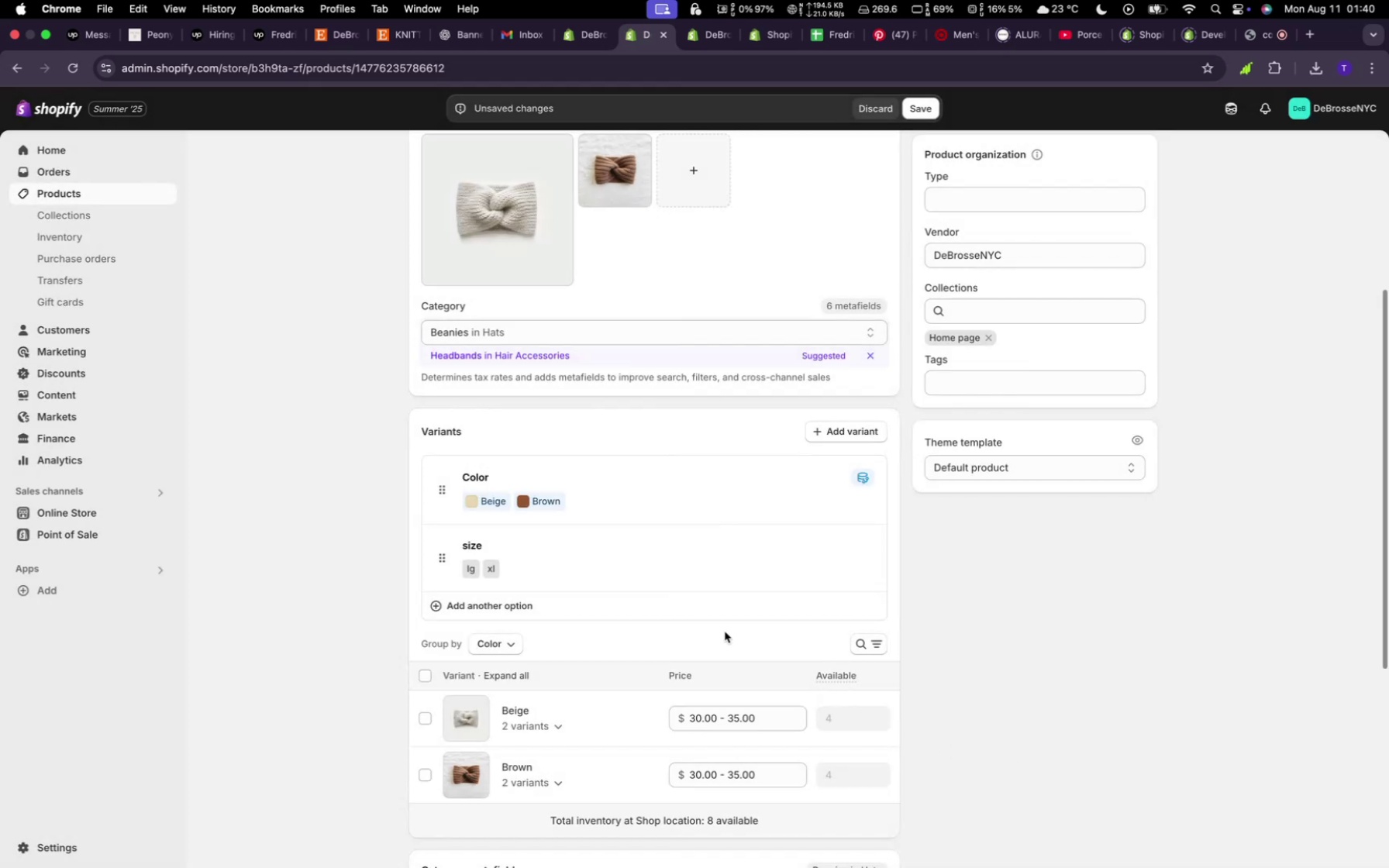 
mouse_move([770, 123])
 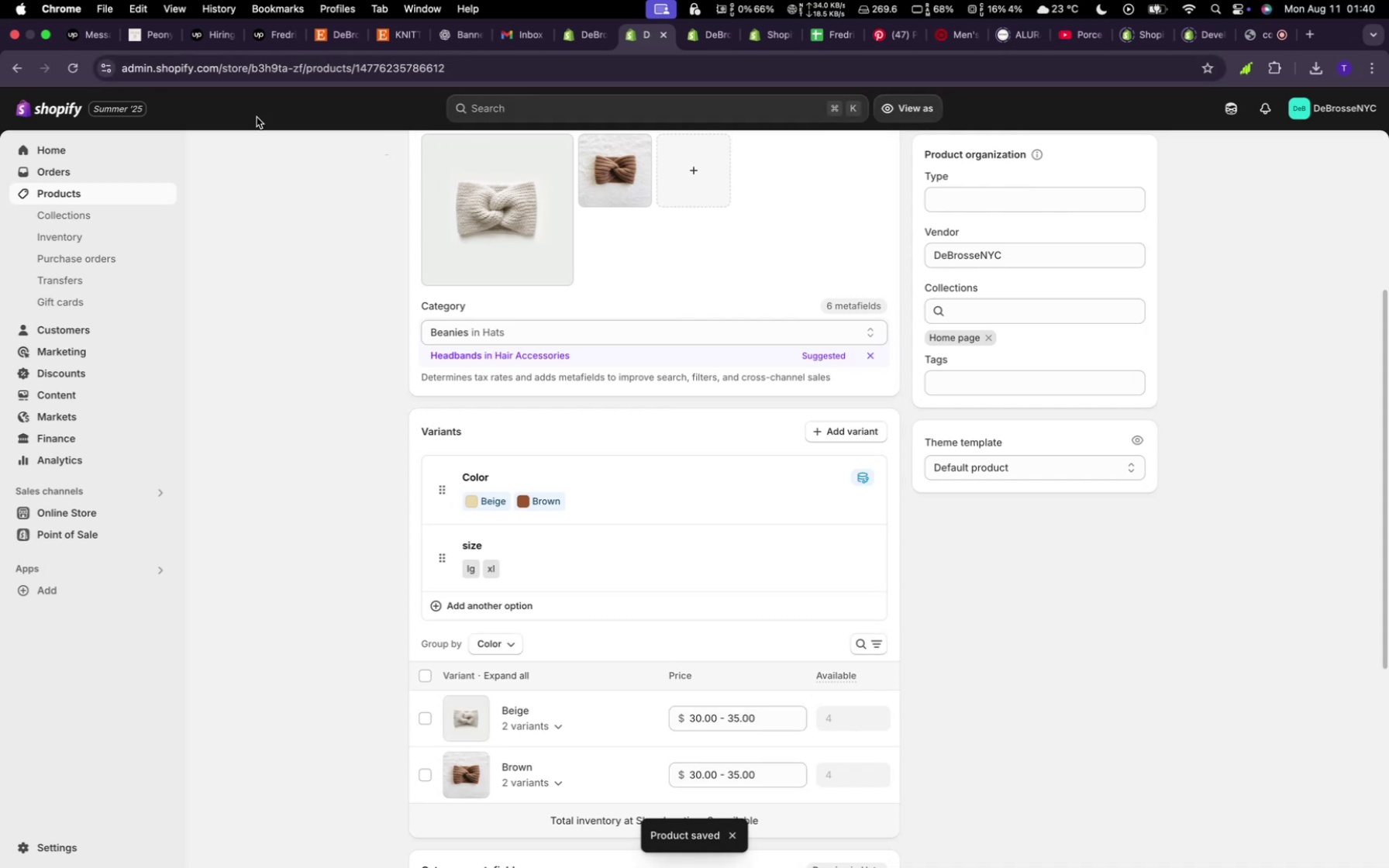 
scroll: coordinate [498, 323], scroll_direction: up, amount: 44.0
 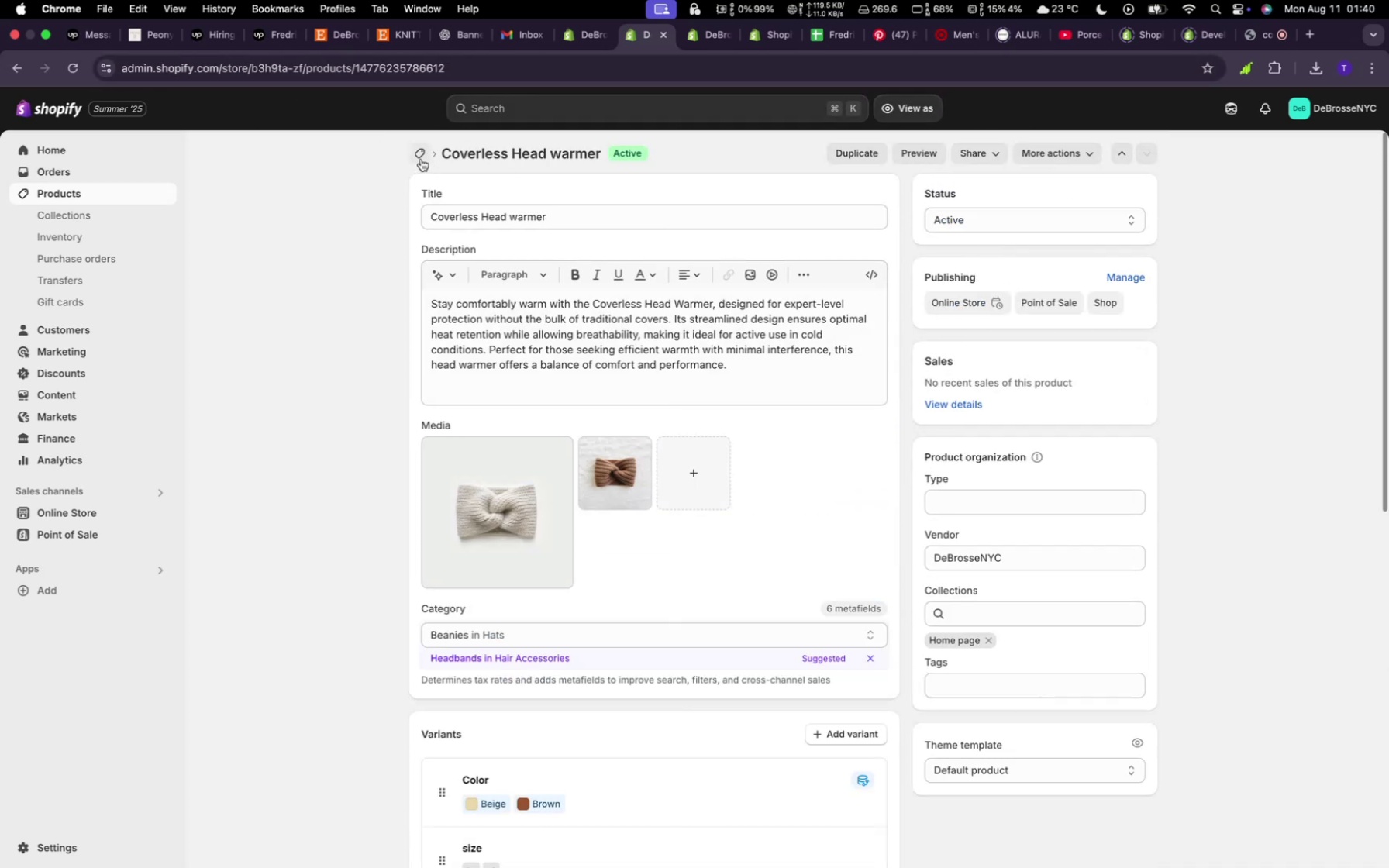 
left_click([421, 158])
 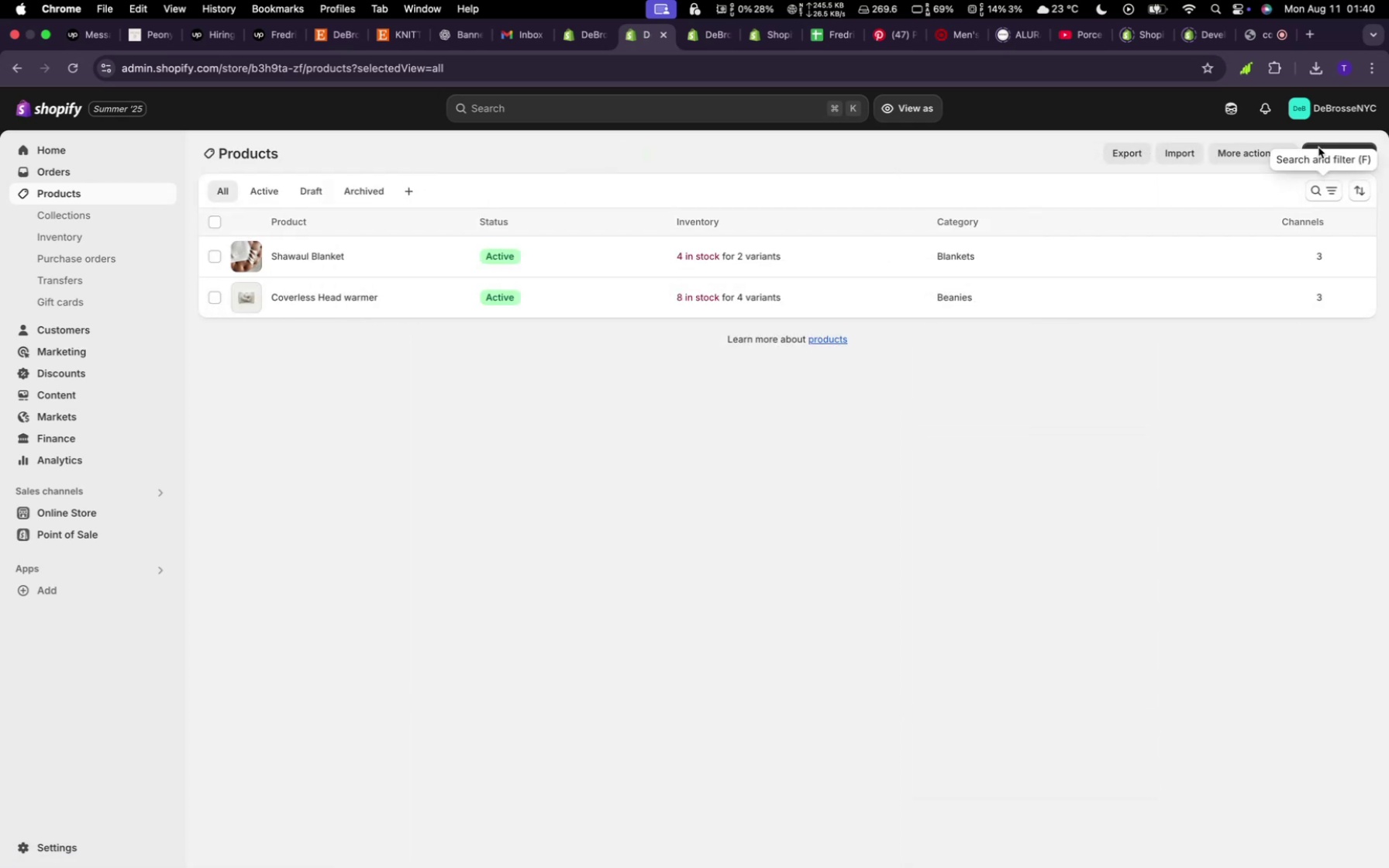 
wait(5.7)
 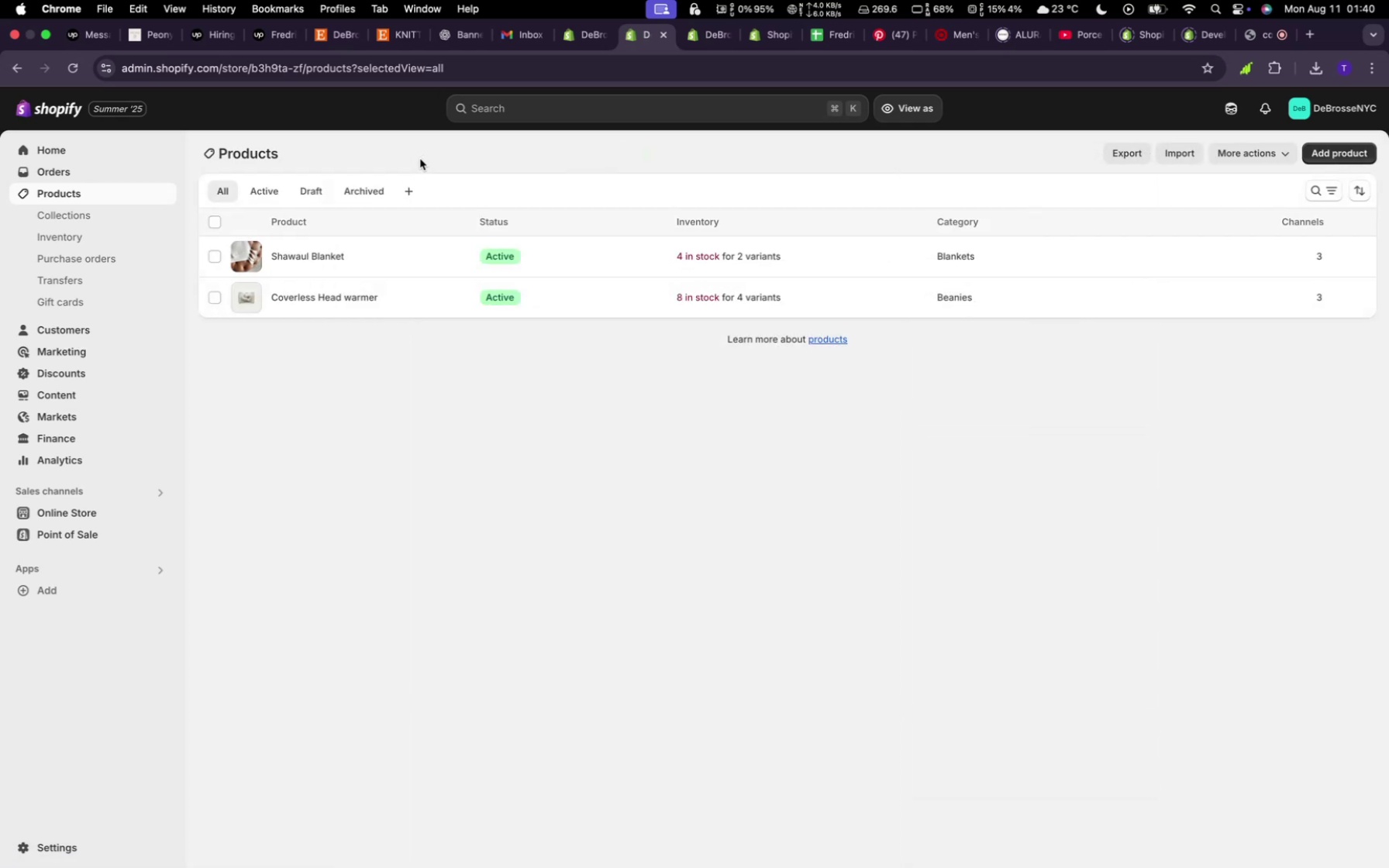 
left_click([1332, 153])
 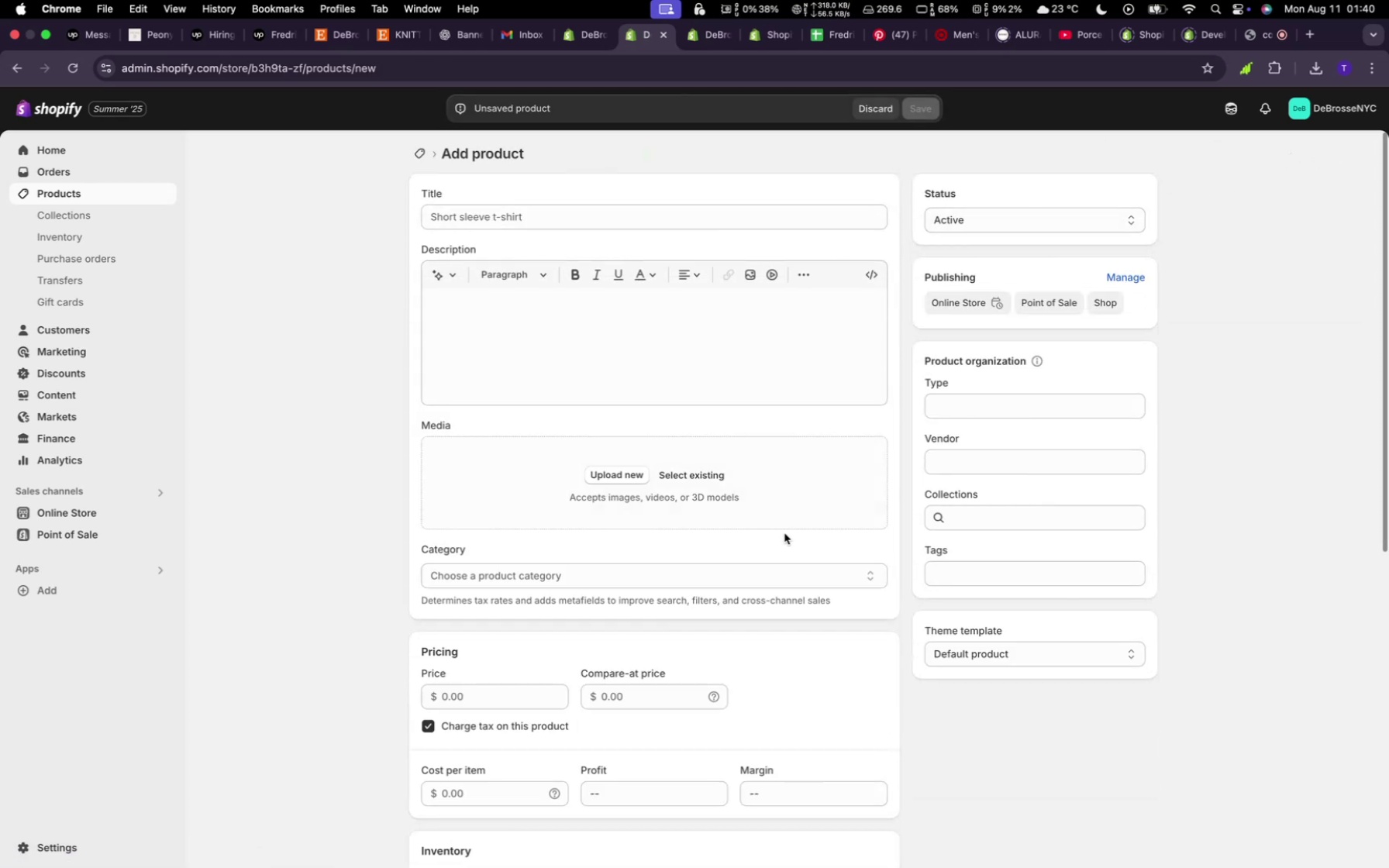 
wait(6.33)
 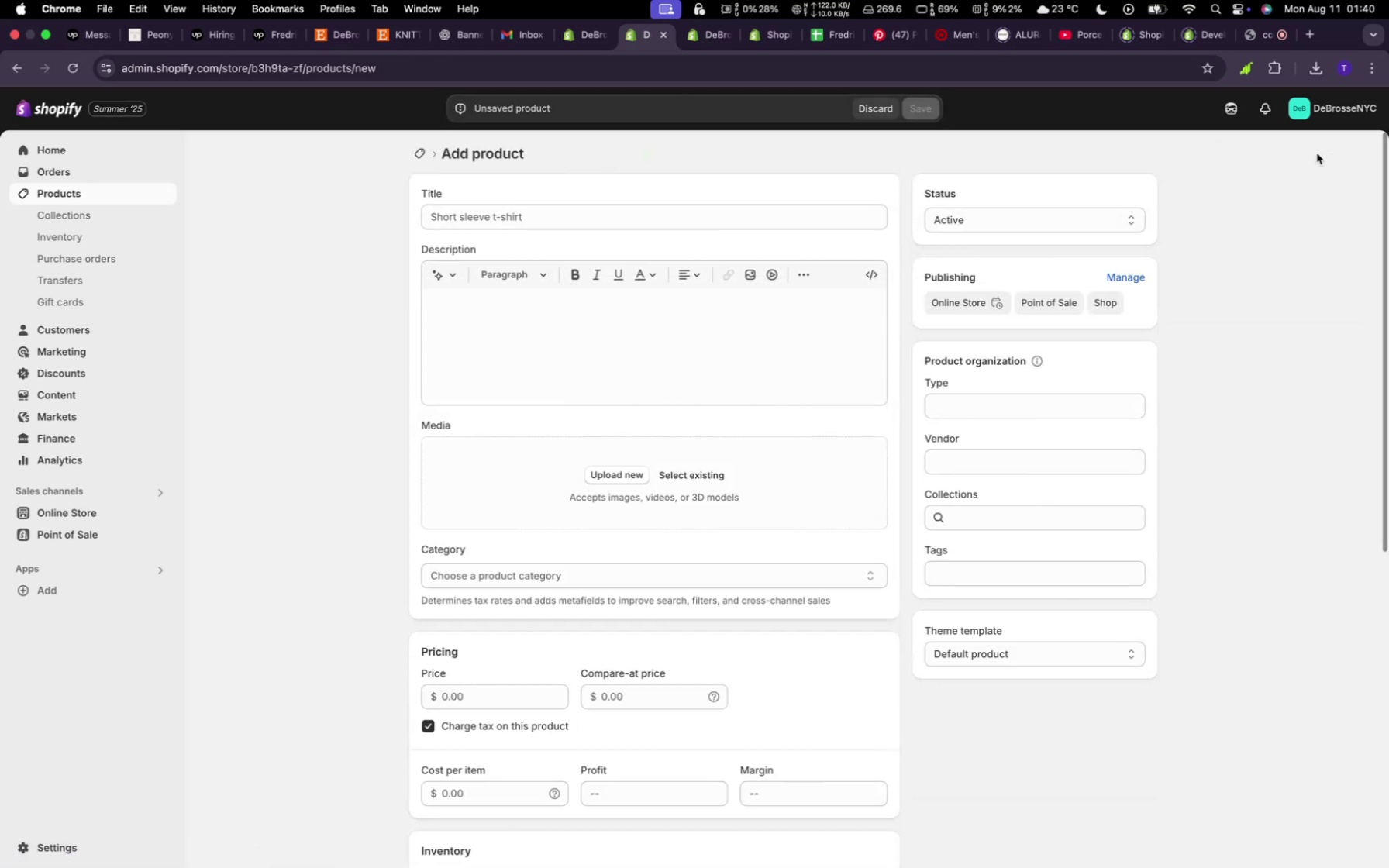 
left_click([701, 475])
 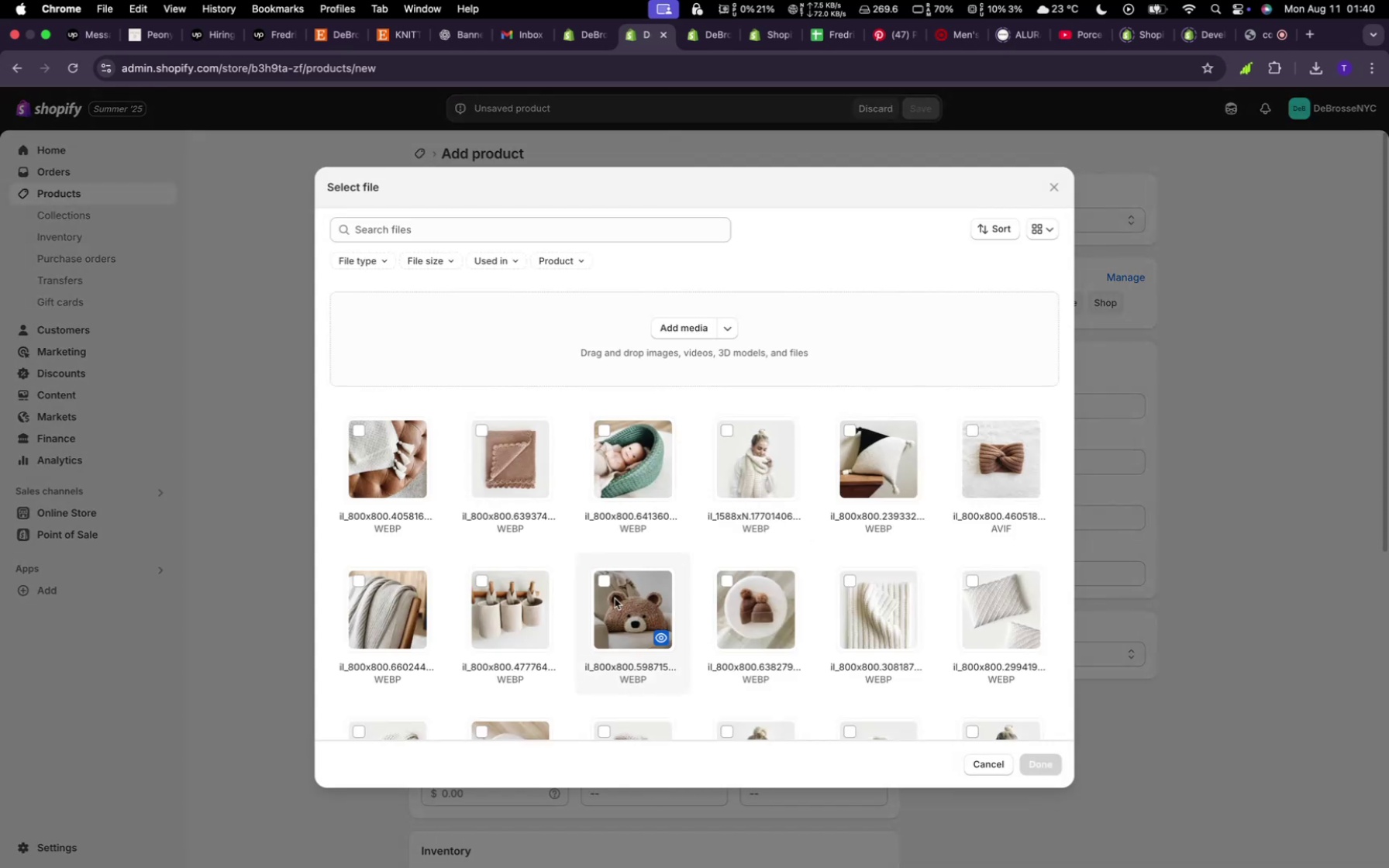 
left_click([618, 601])
 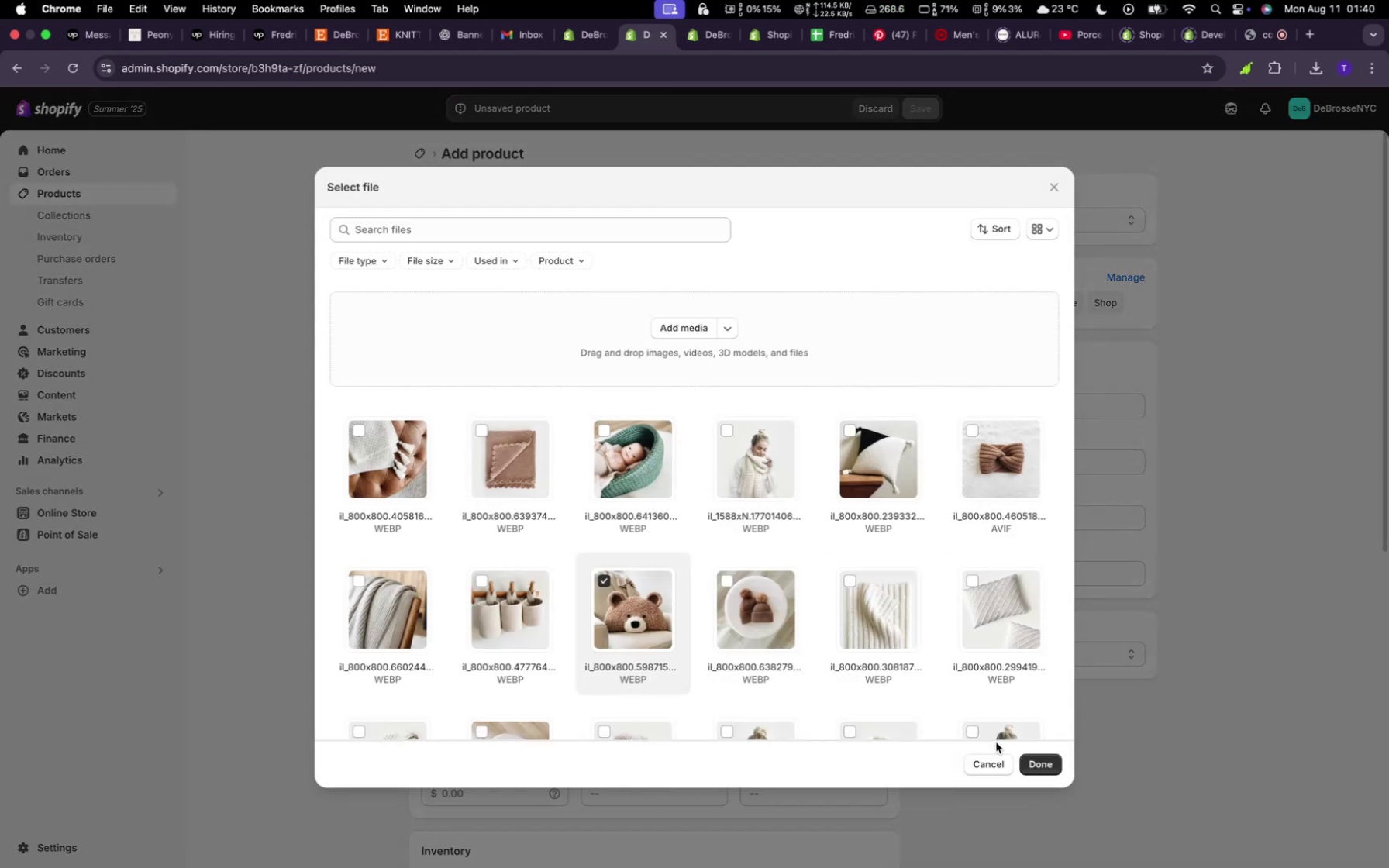 
wait(5.03)
 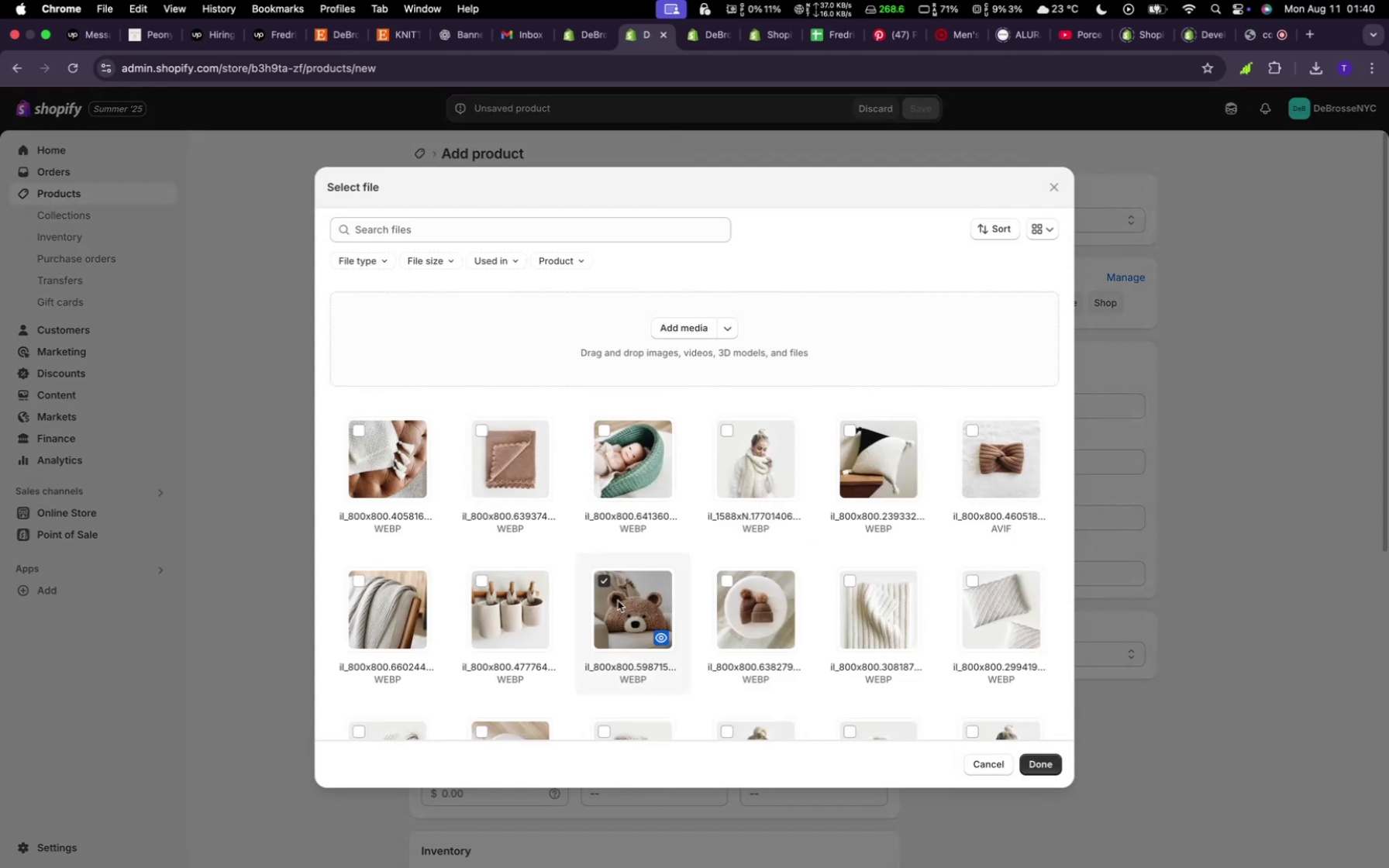 
left_click([1026, 759])
 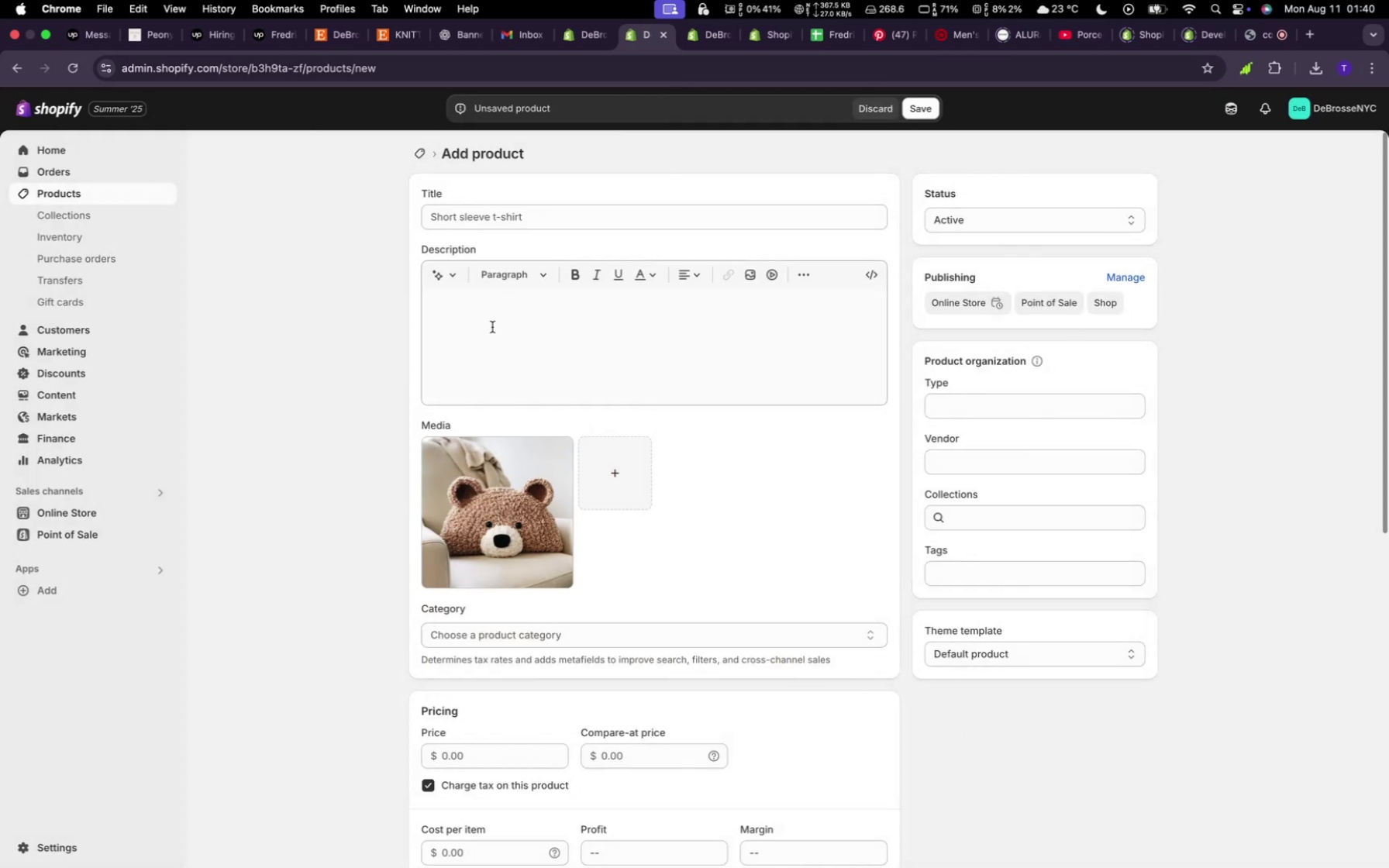 
wait(7.39)
 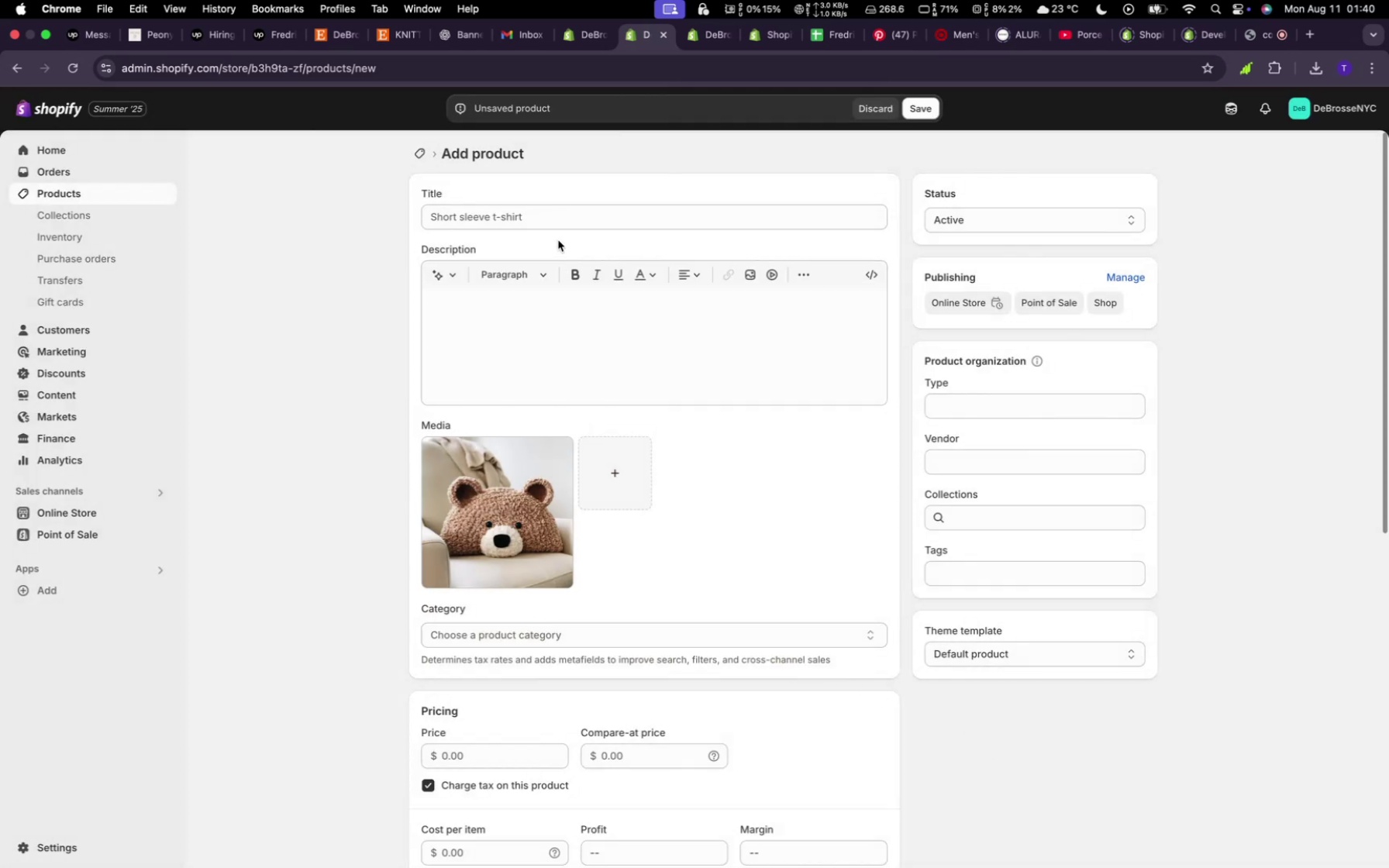 
left_click([513, 211])
 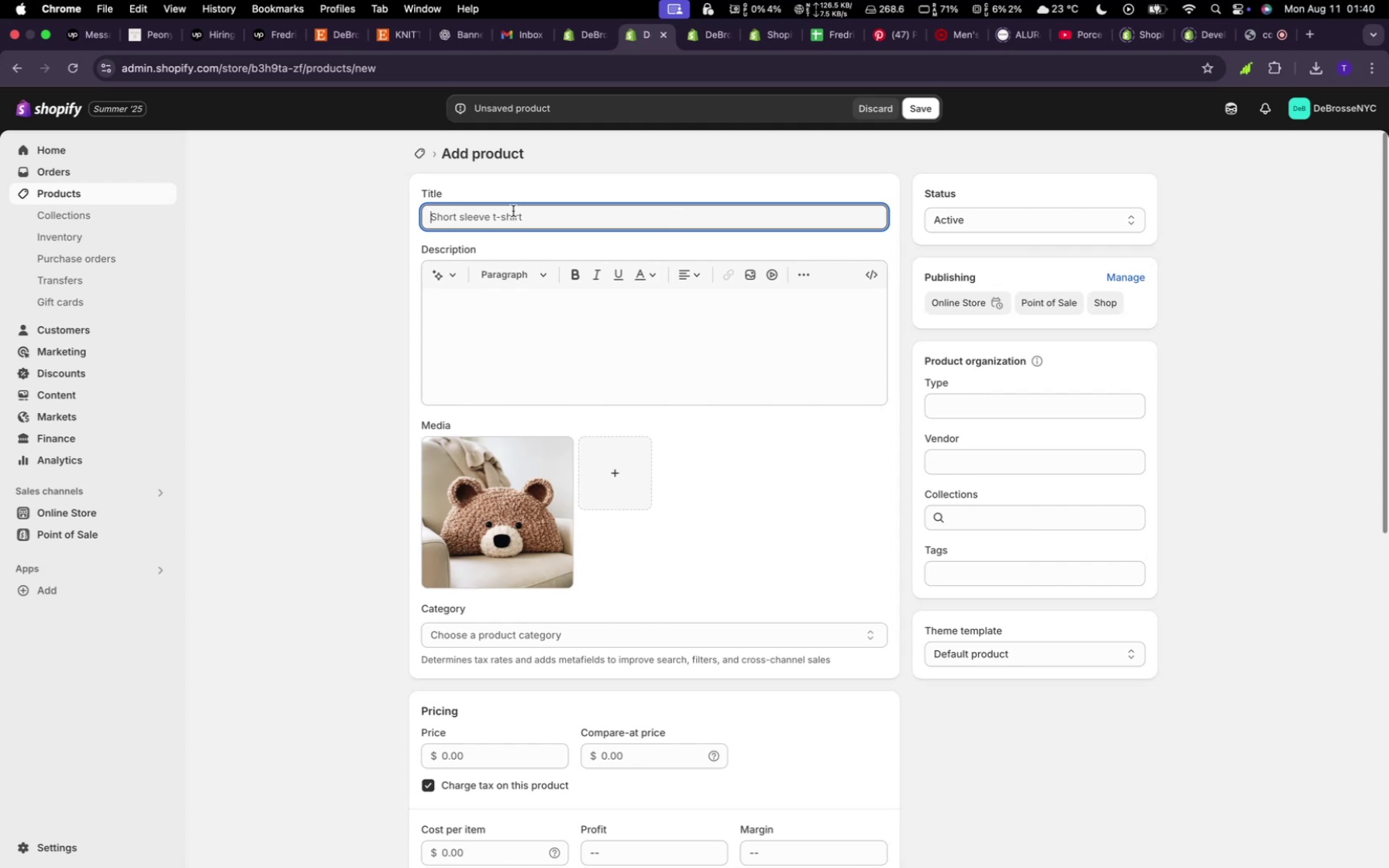 
wait(11.05)
 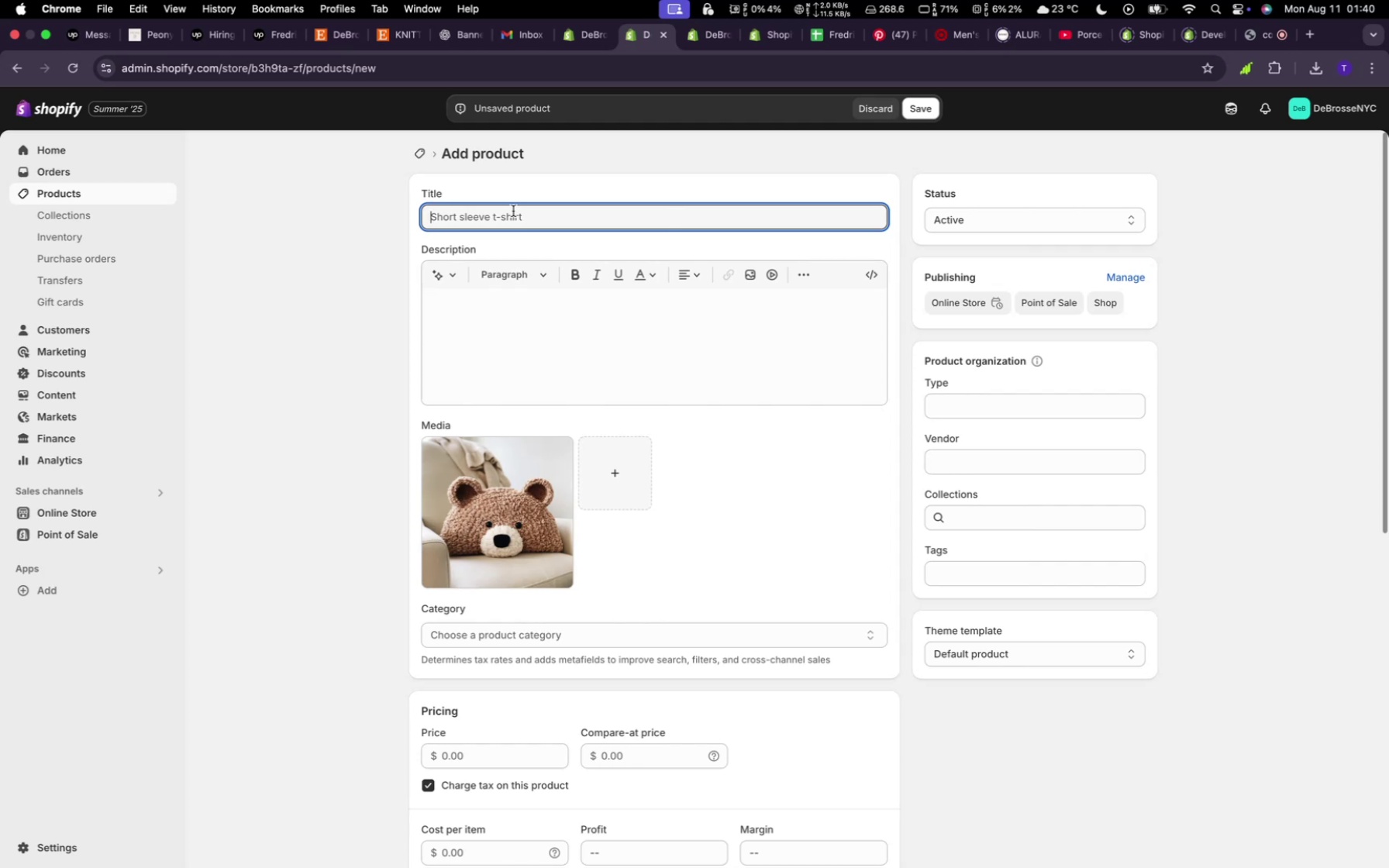 
type(Bear head B)
key(Backspace)
type(pillow)
 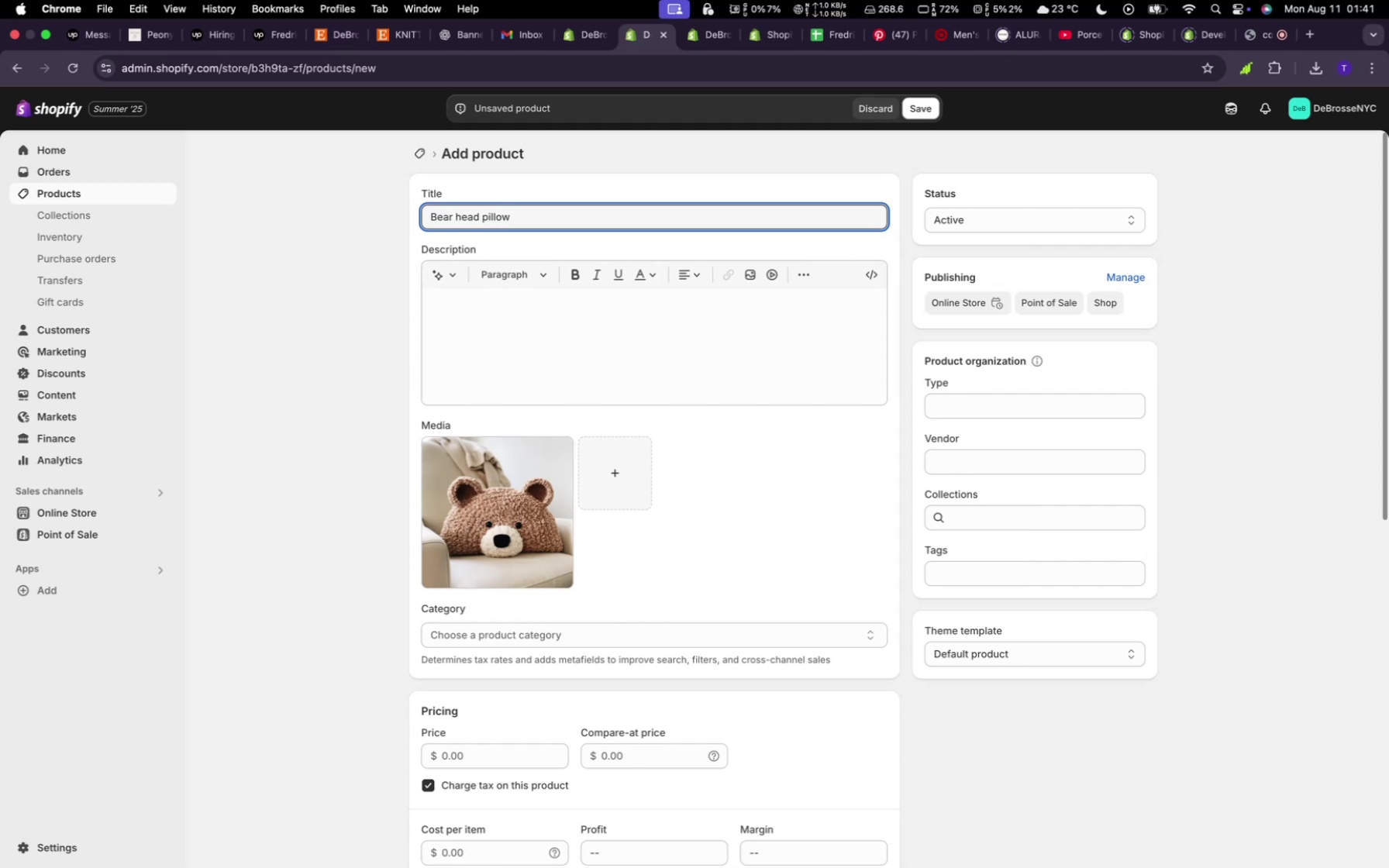 
left_click([446, 276])
 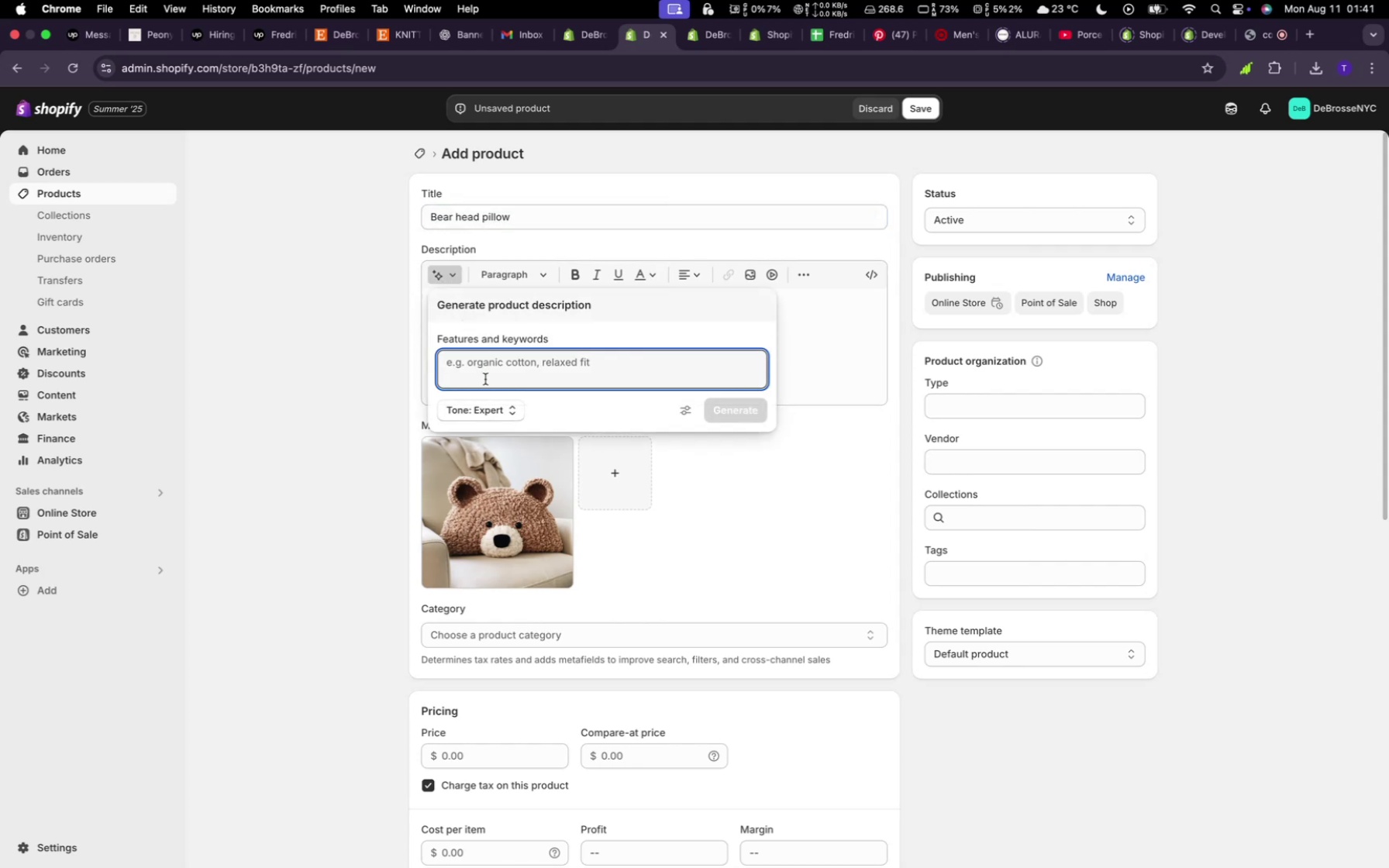 
type(random)
 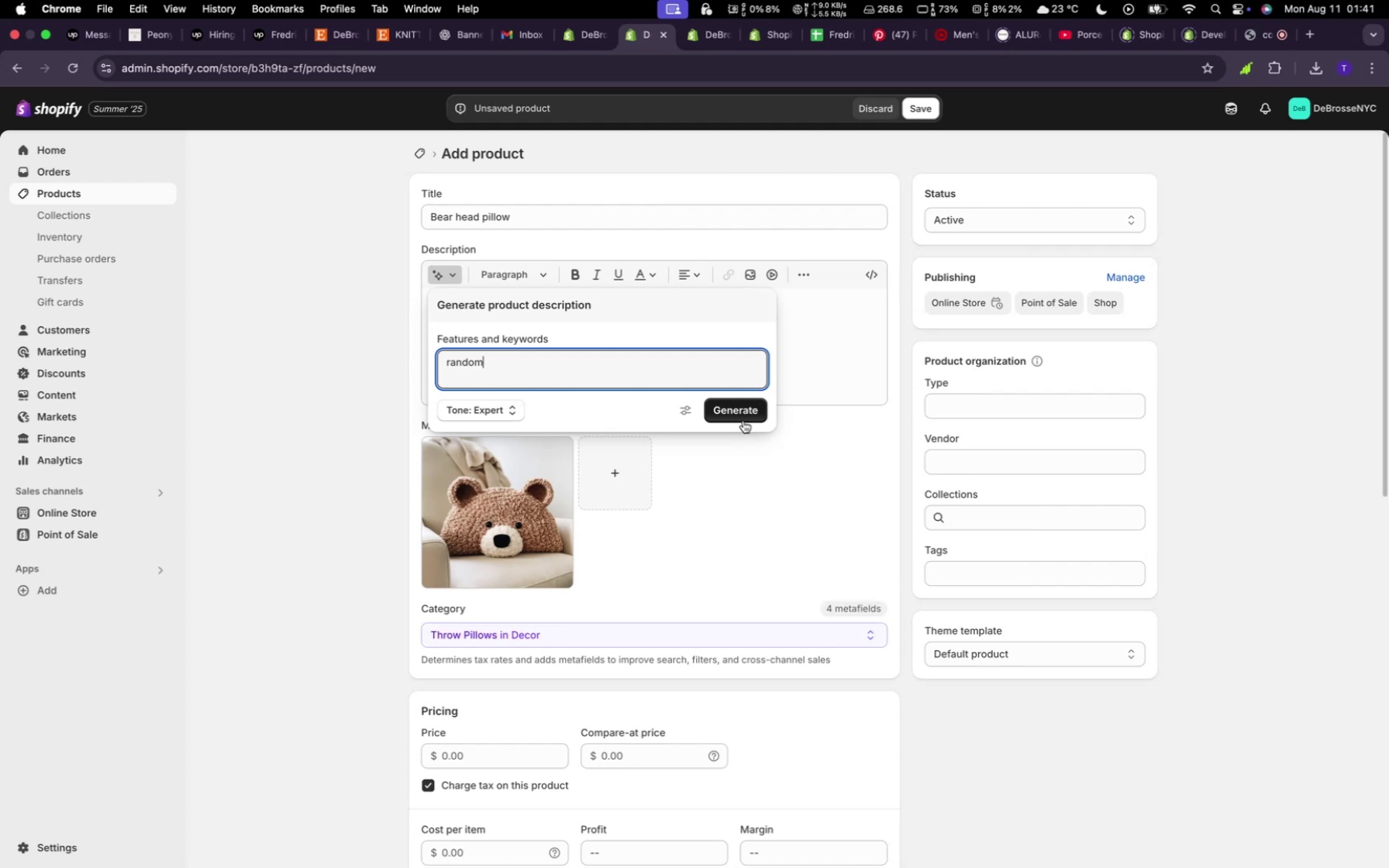 
left_click([744, 418])
 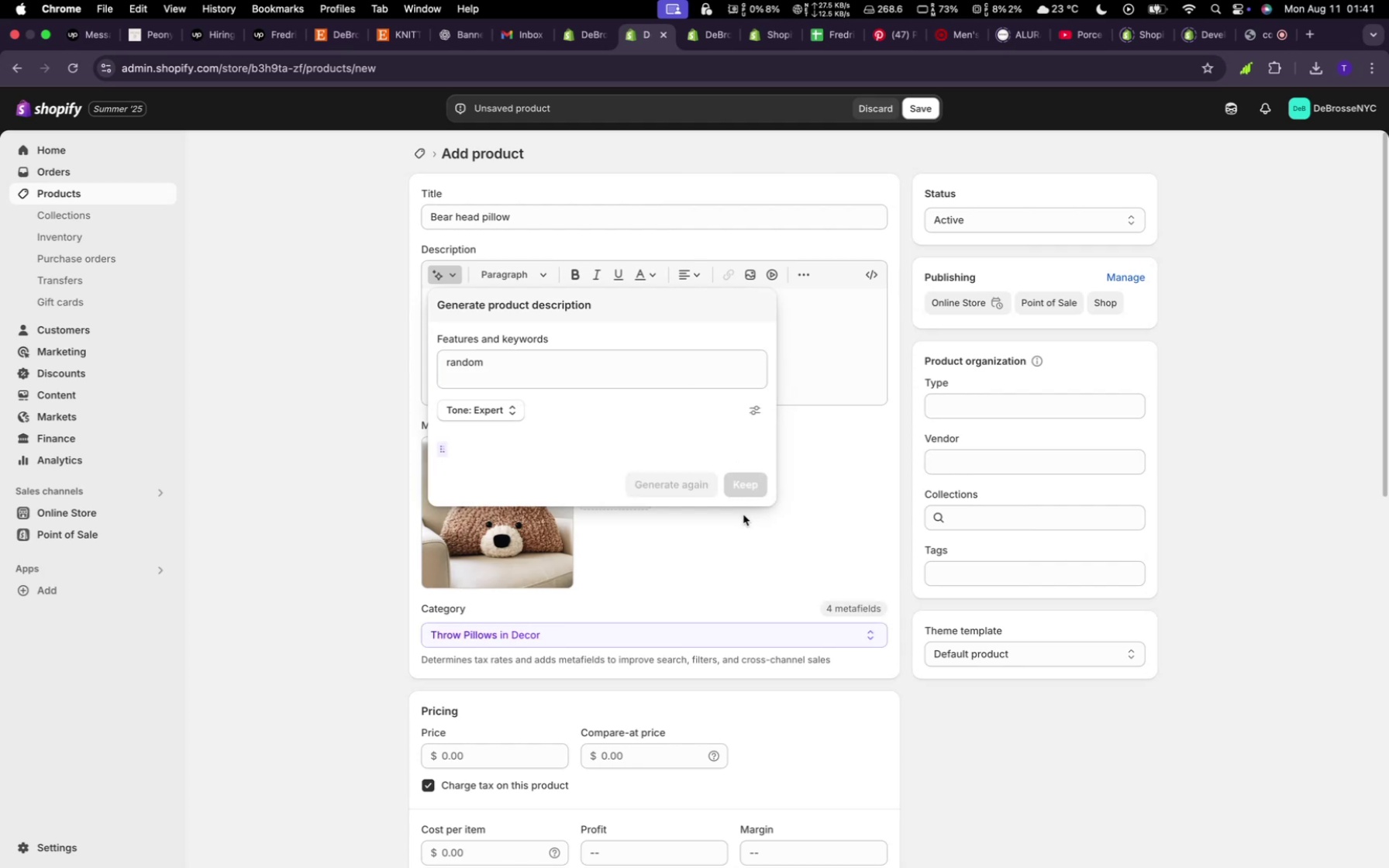 
mouse_move([750, 514])
 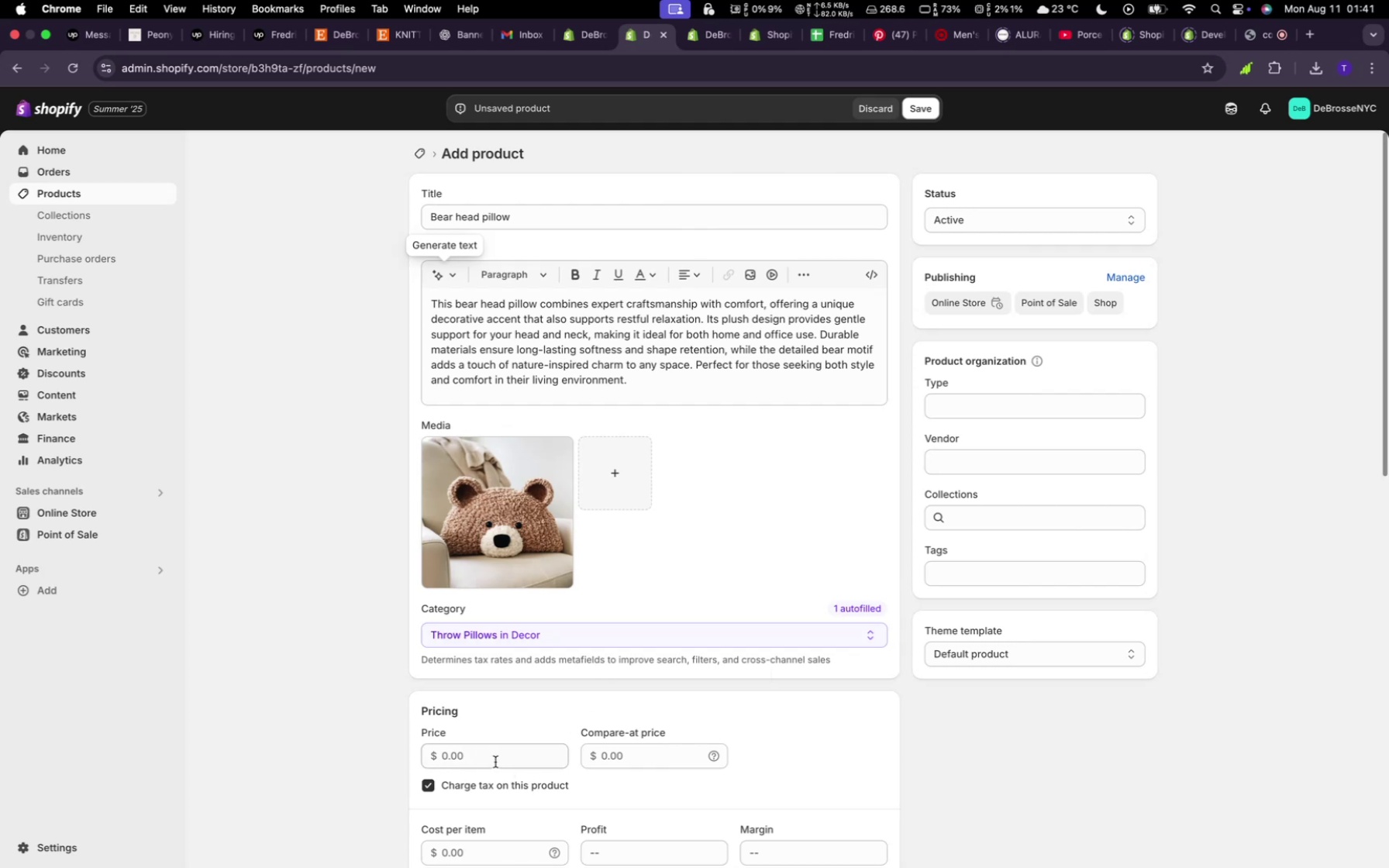 
wait(34.5)
 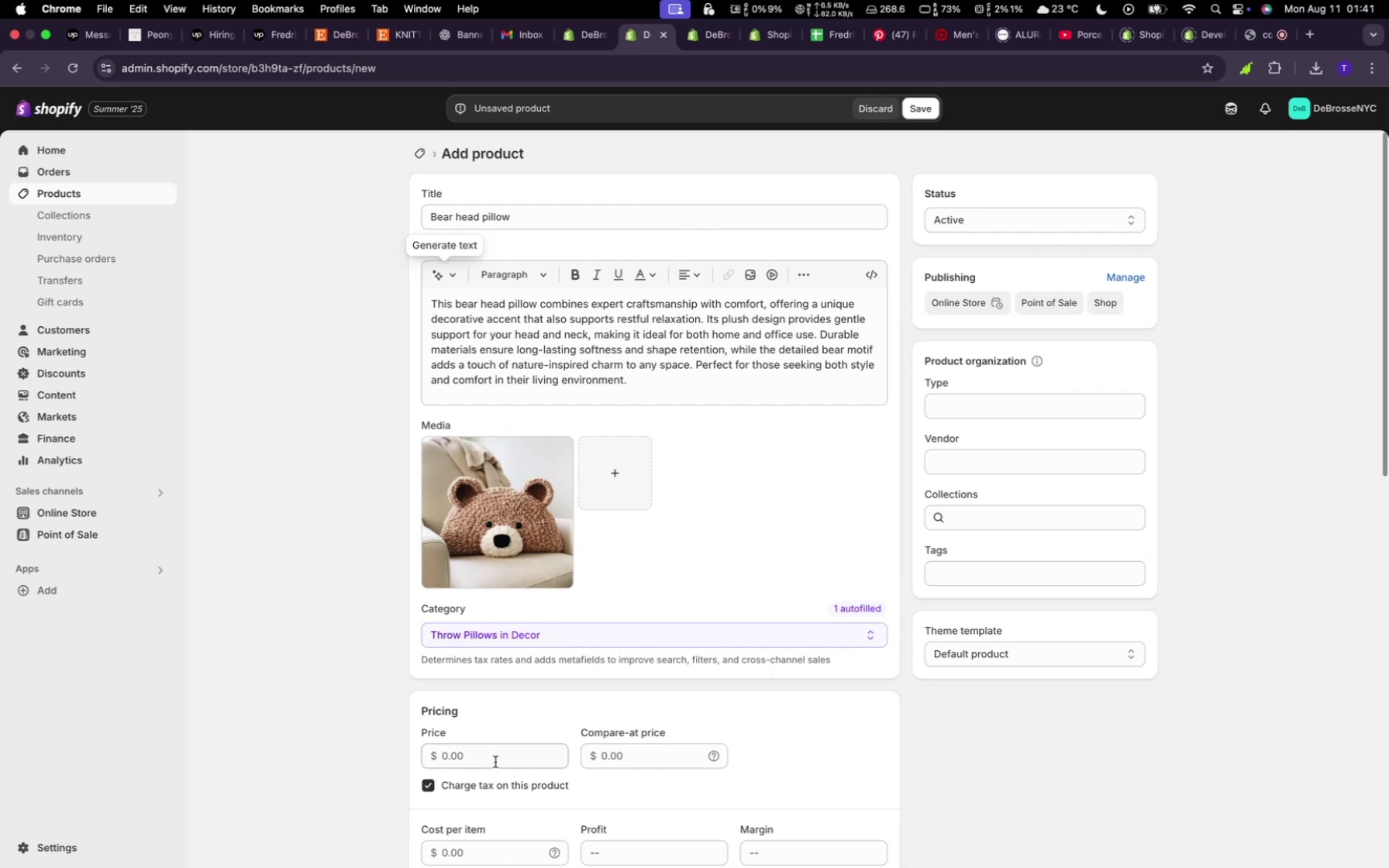 
left_click([490, 757])
 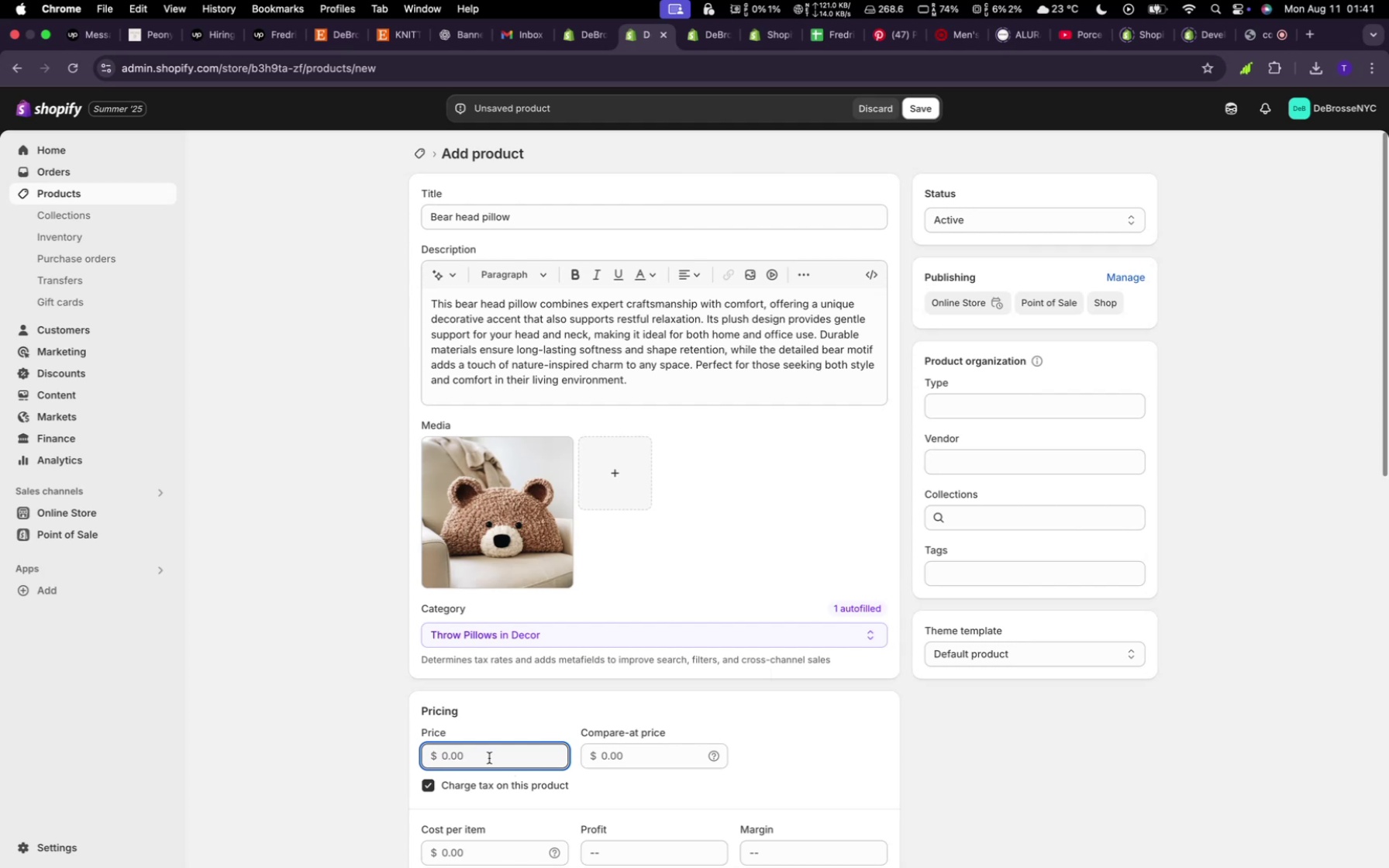 
type(30)
 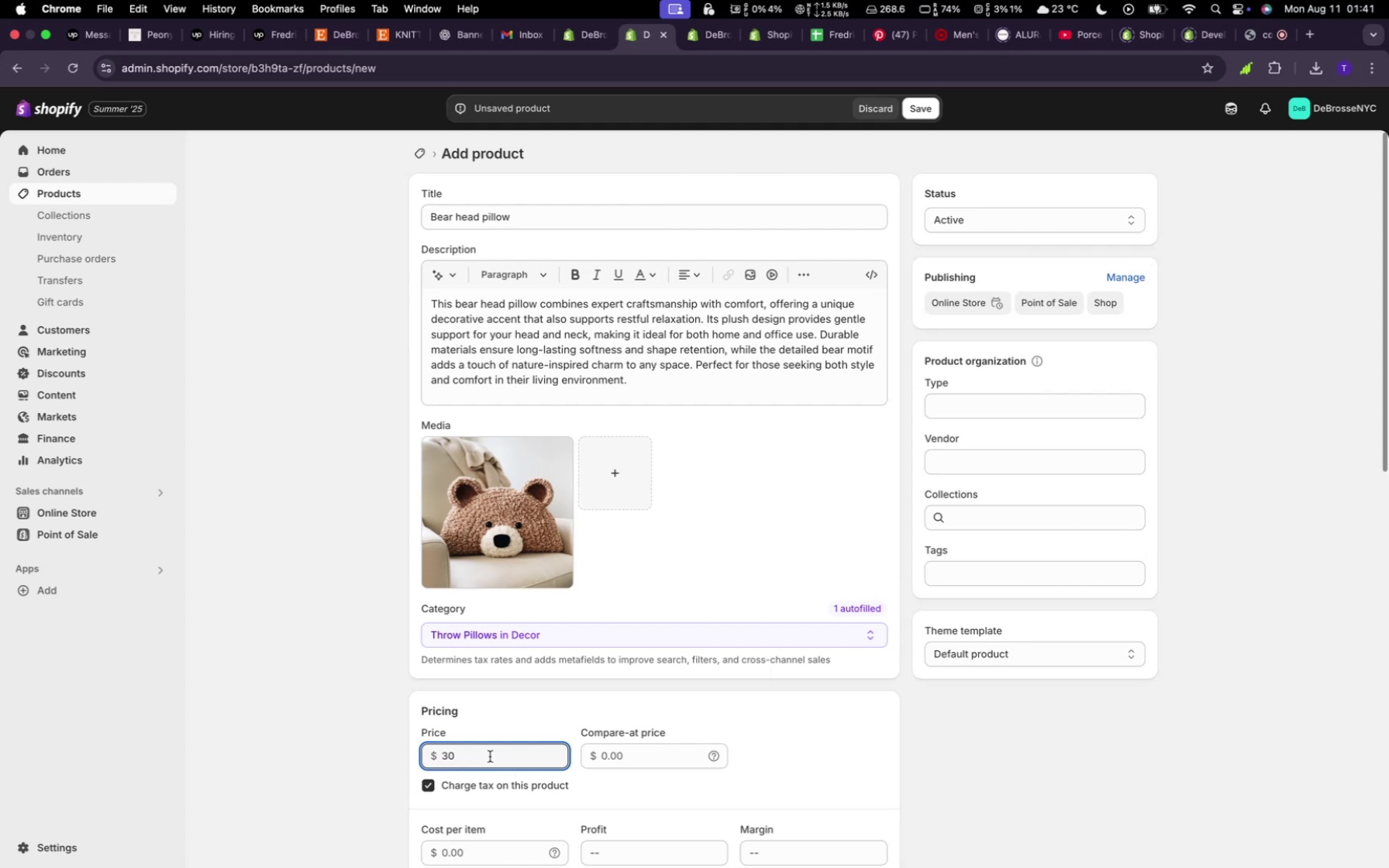 
scroll: coordinate [512, 732], scroll_direction: down, amount: 20.0
 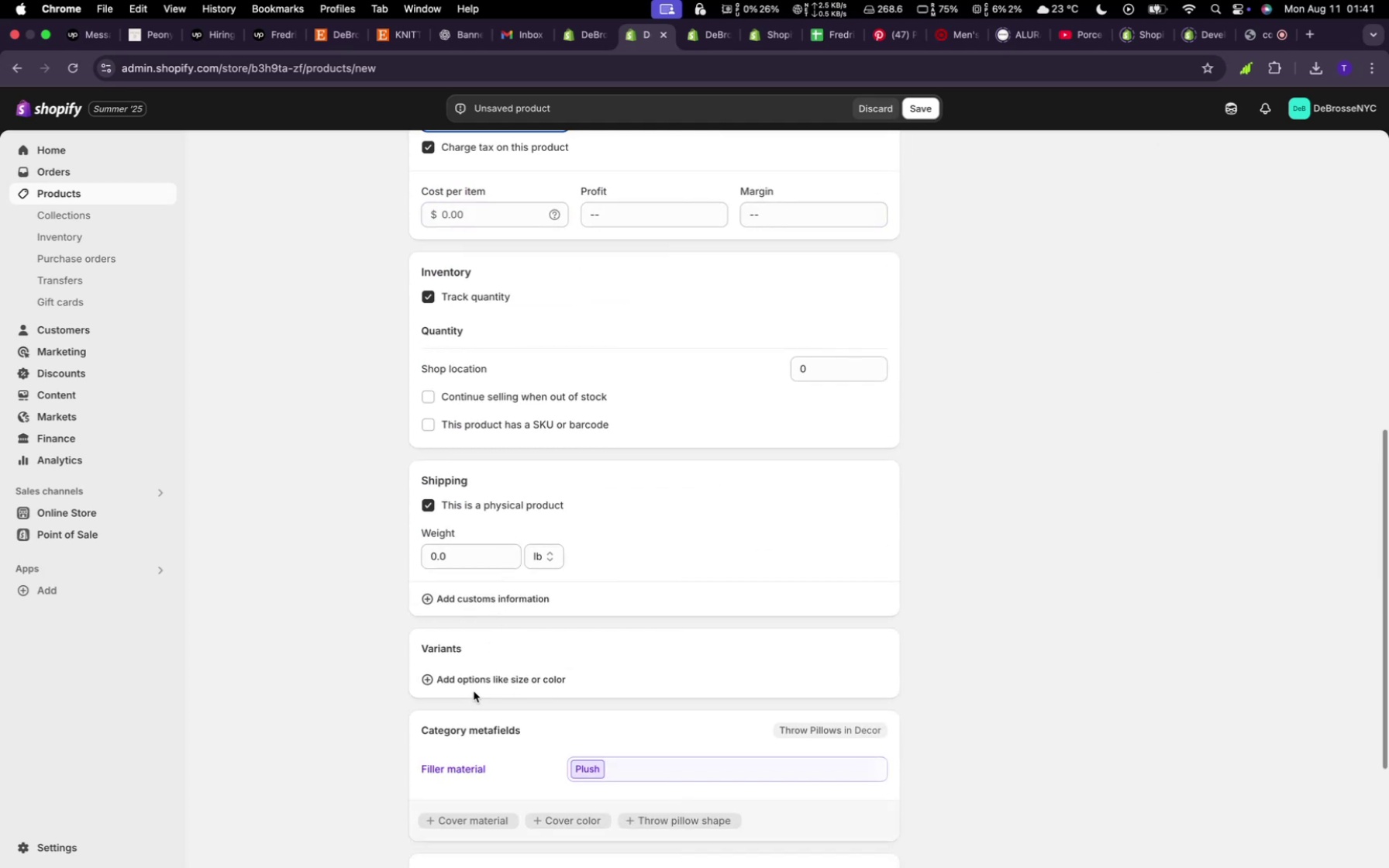 
wait(5.37)
 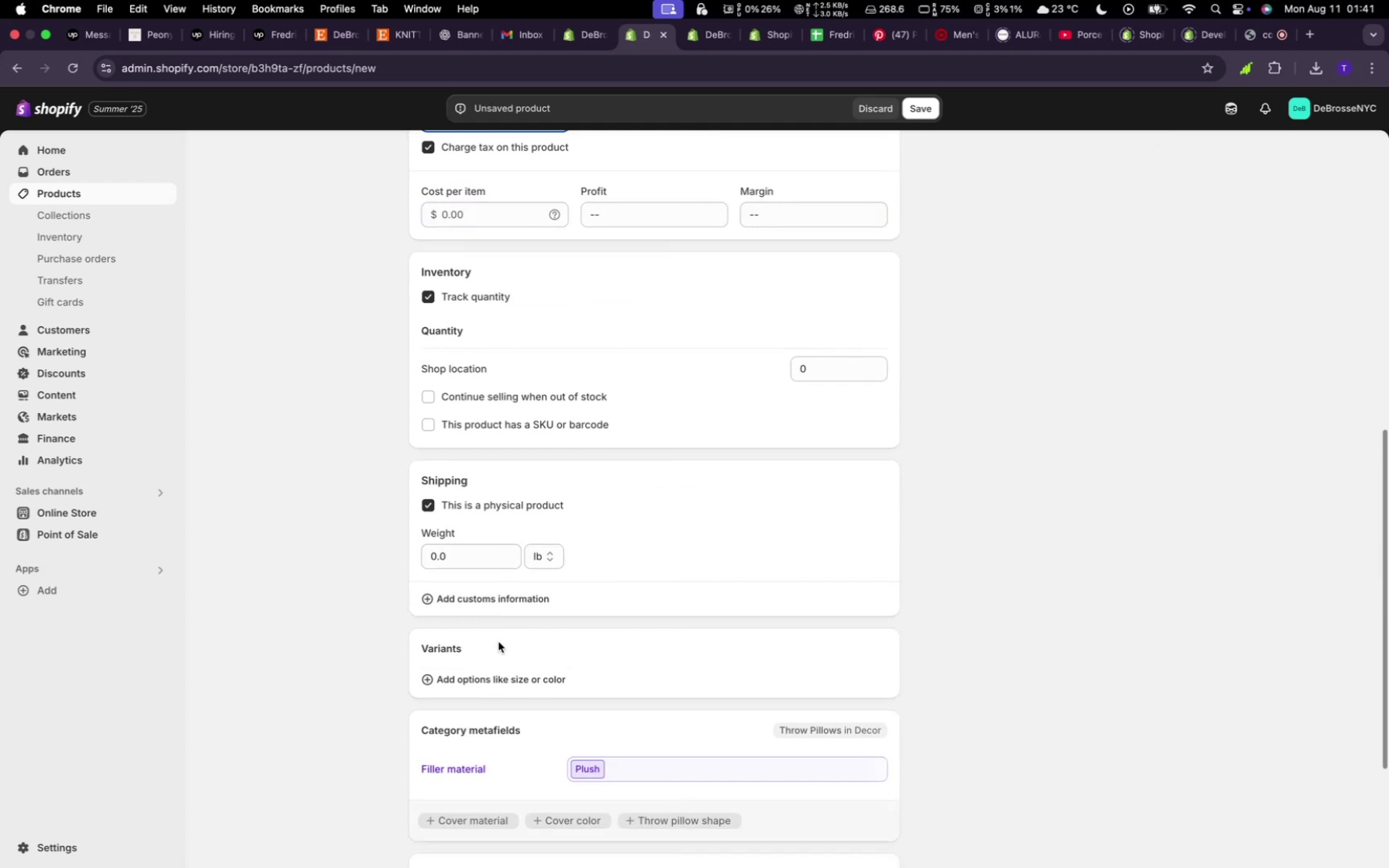 
left_click([474, 683])
 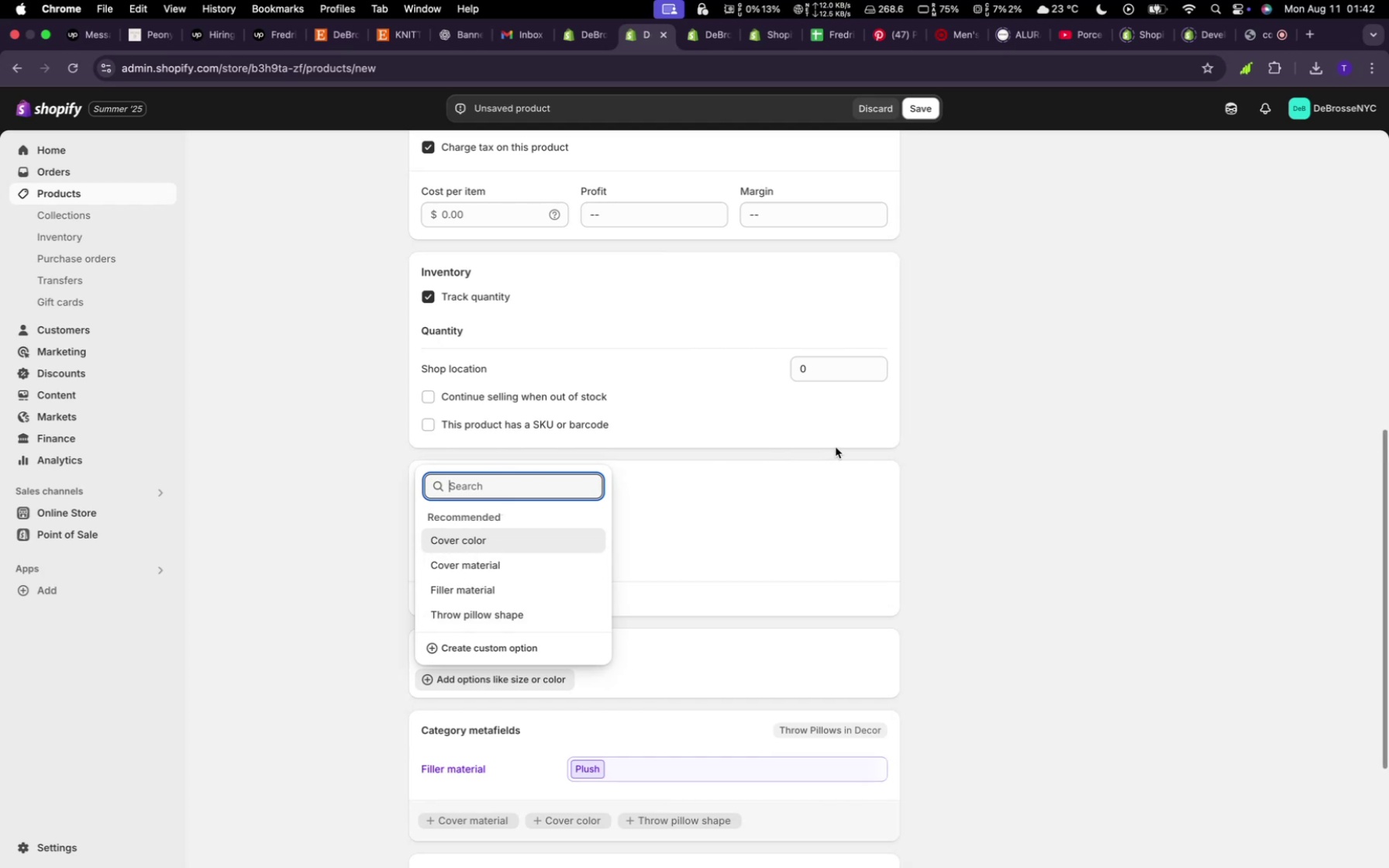 
wait(5.74)
 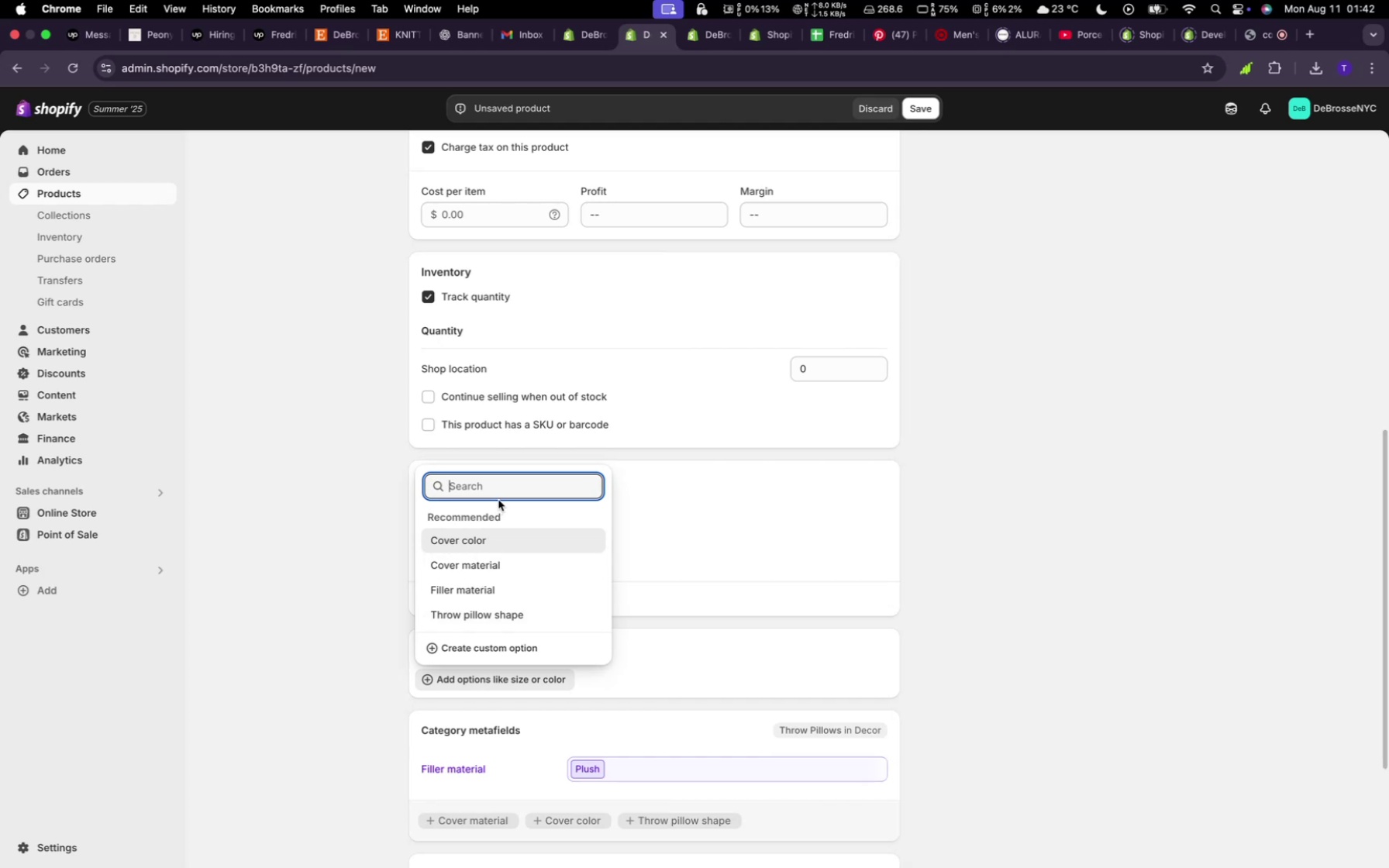 
type(colo)
 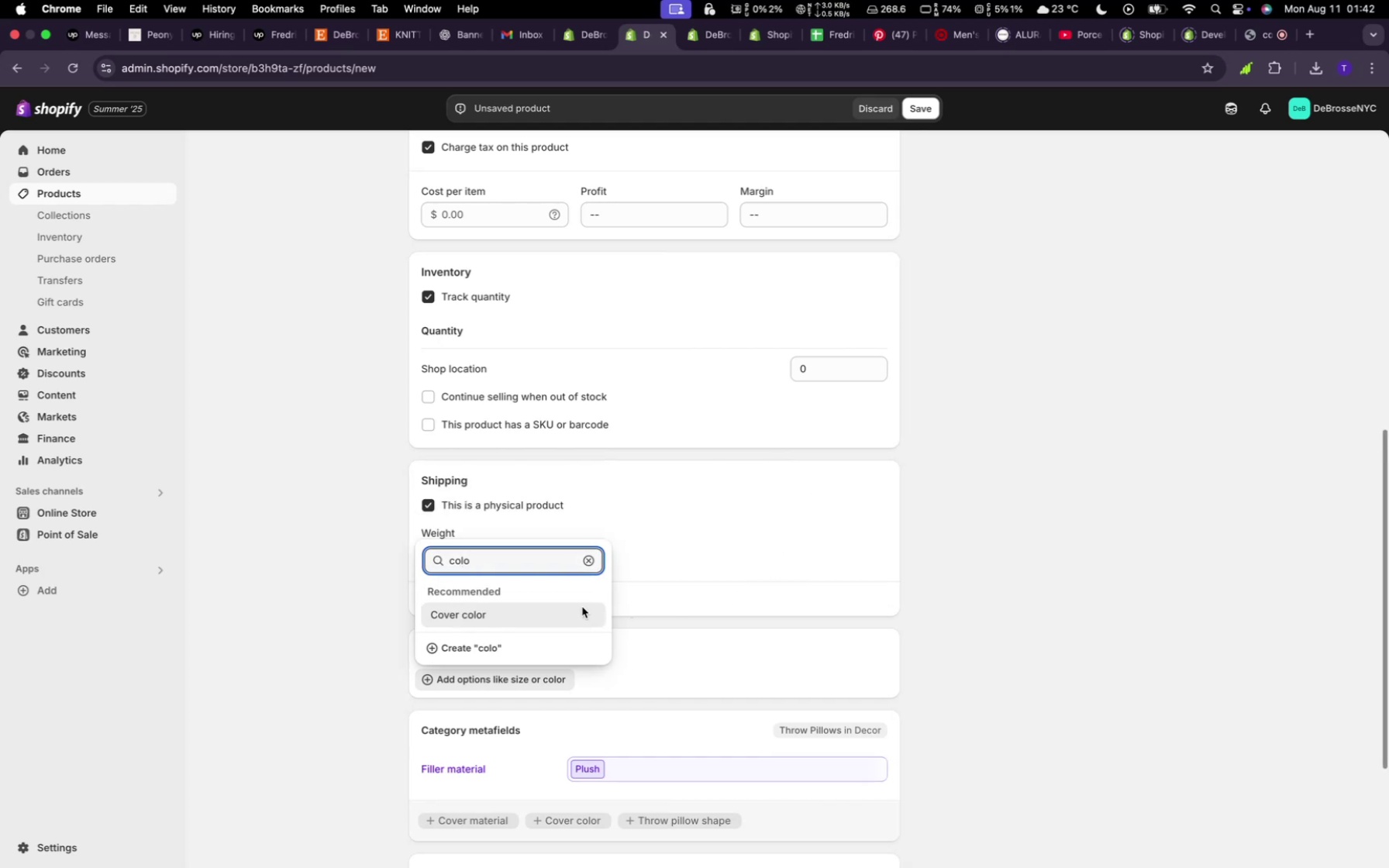 
left_click([512, 617])
 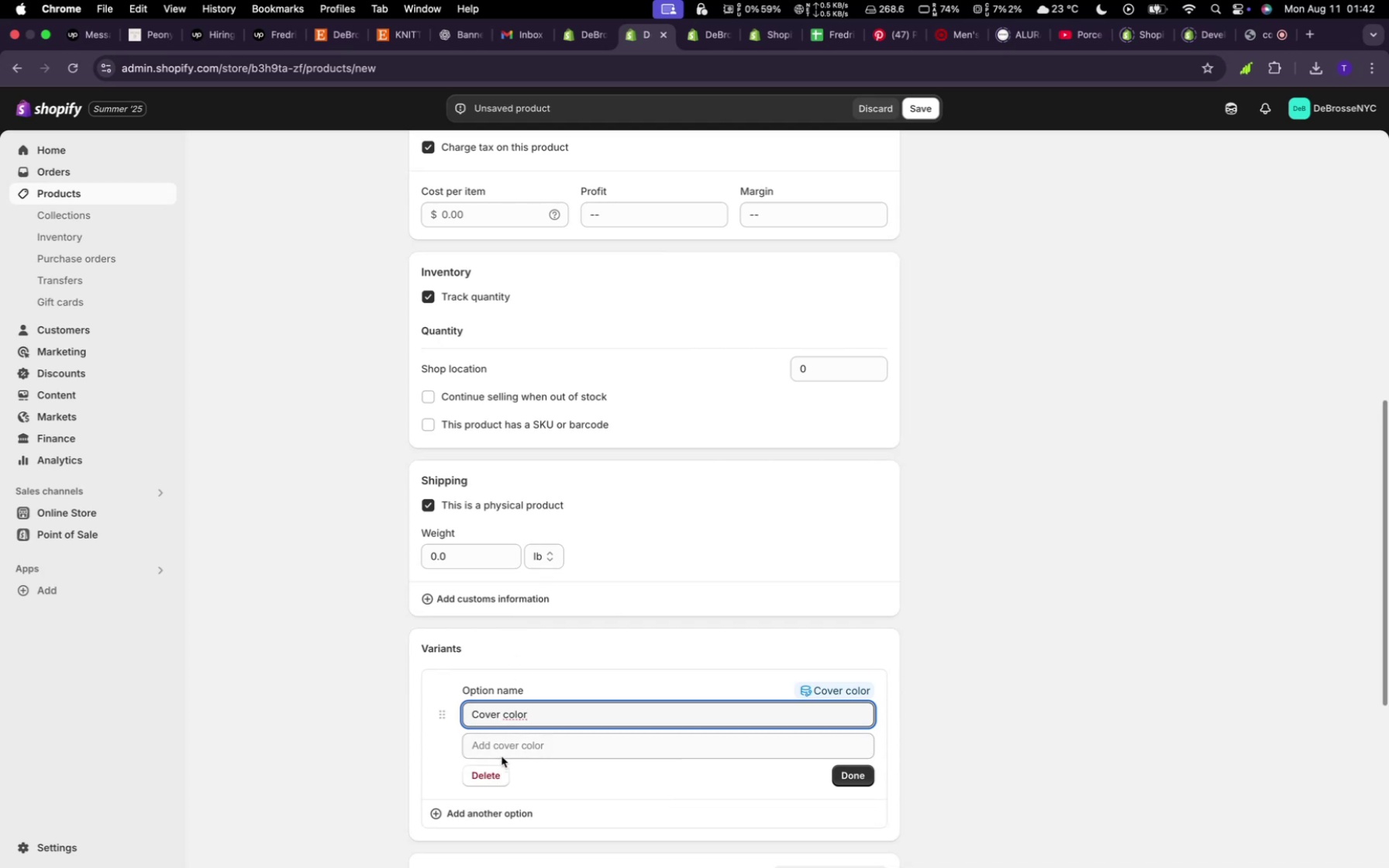 
left_click([502, 752])
 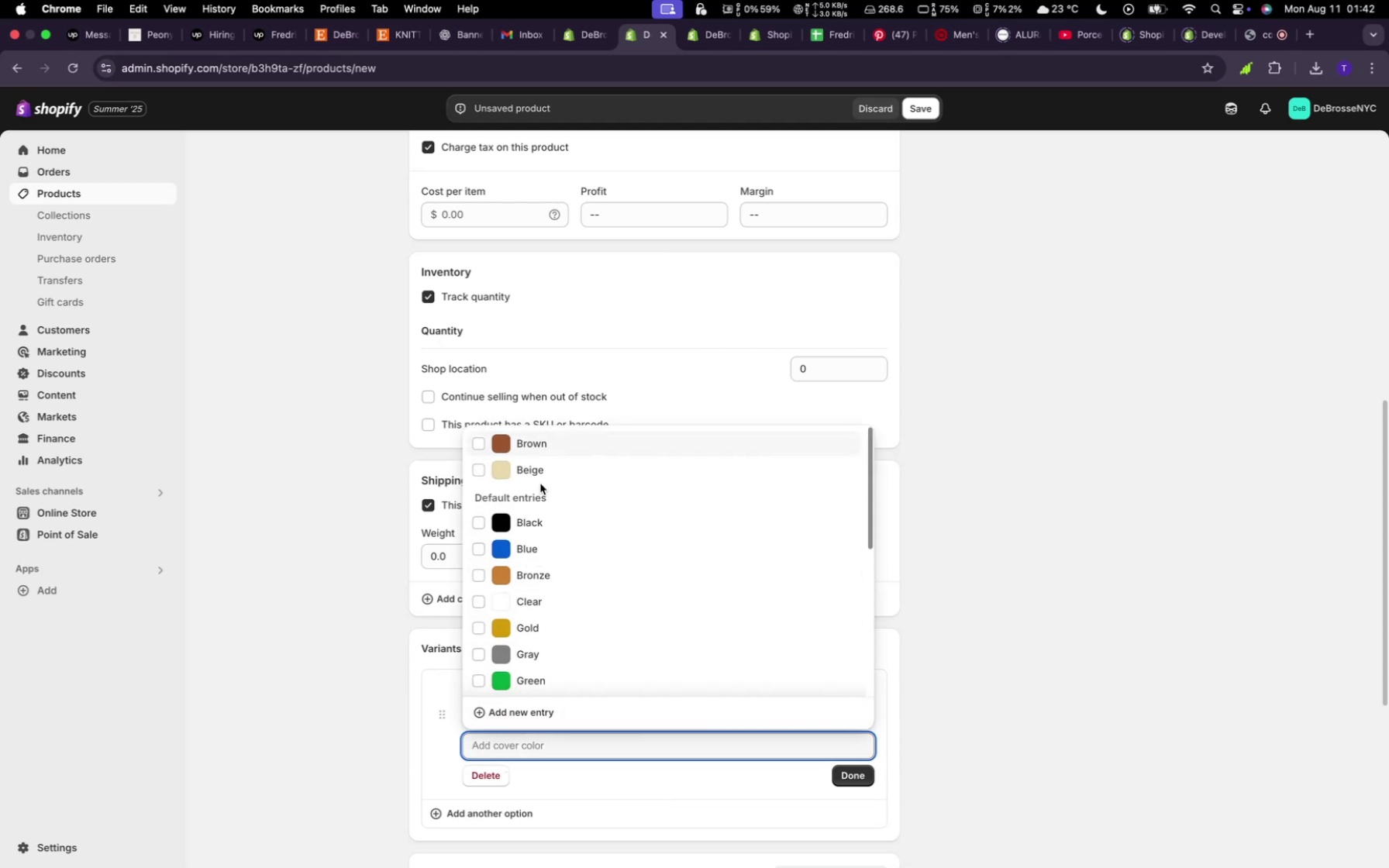 
left_click([539, 473])
 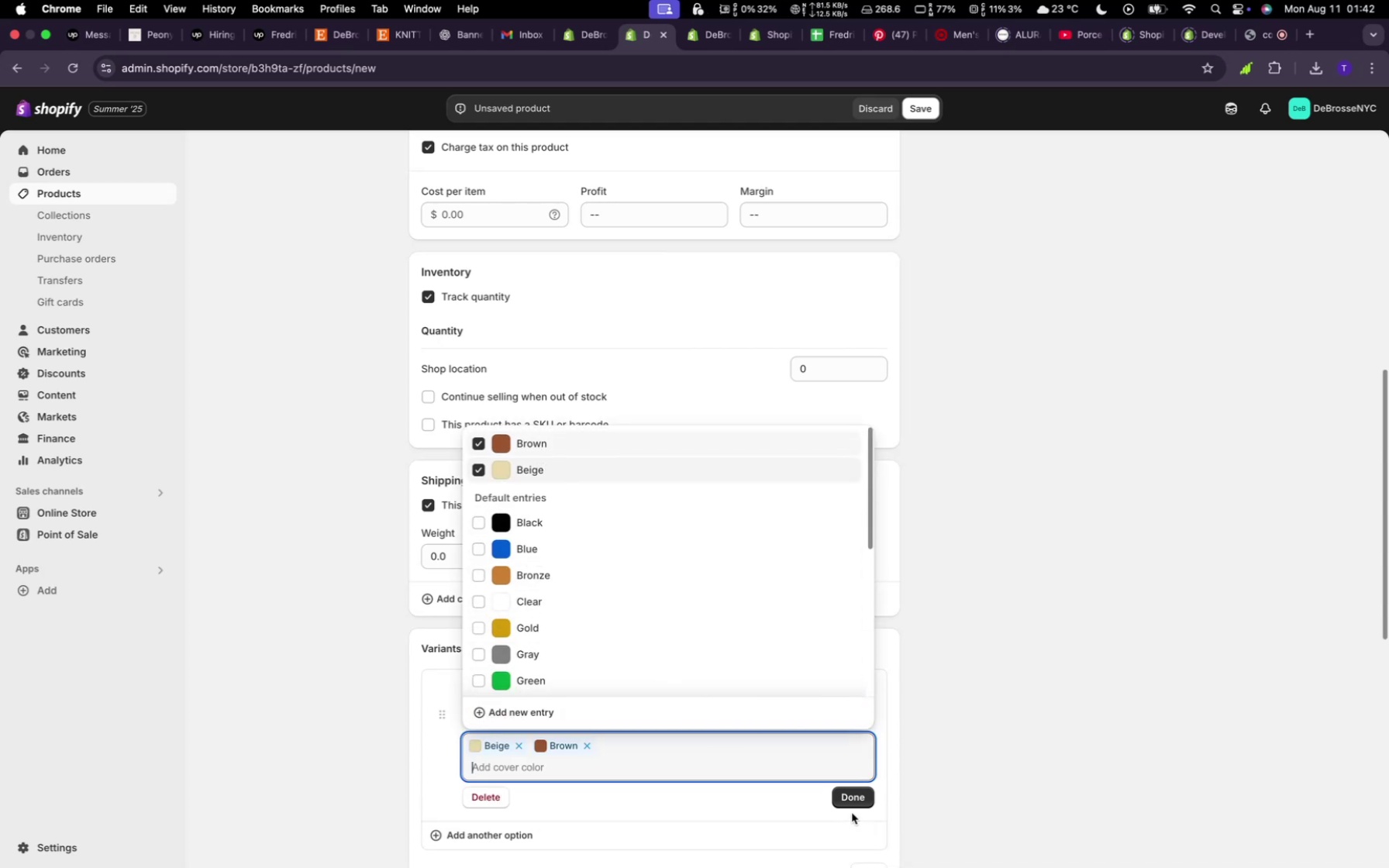 
scroll: coordinate [839, 725], scroll_direction: down, amount: 23.0
 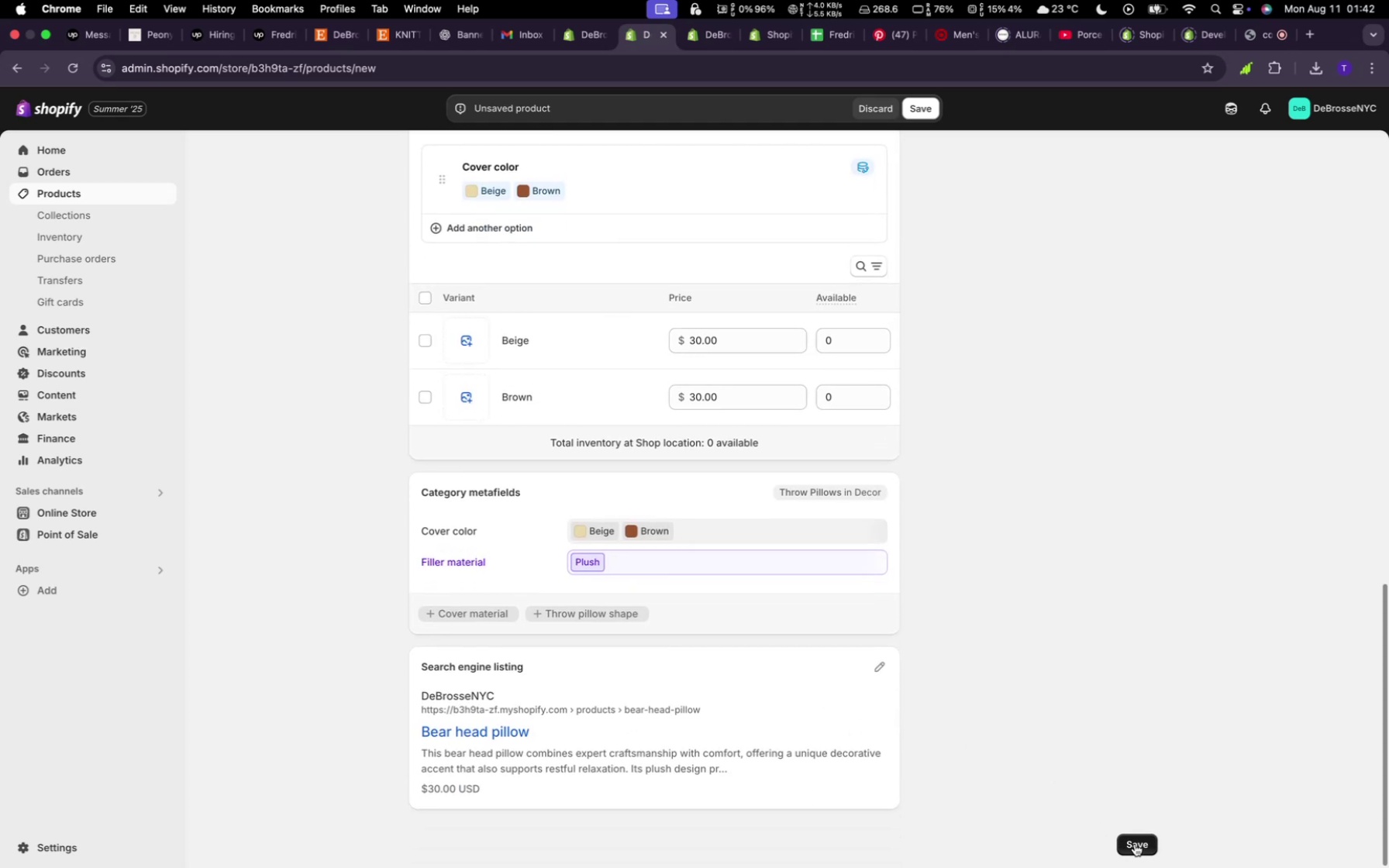 
left_click([1135, 844])
 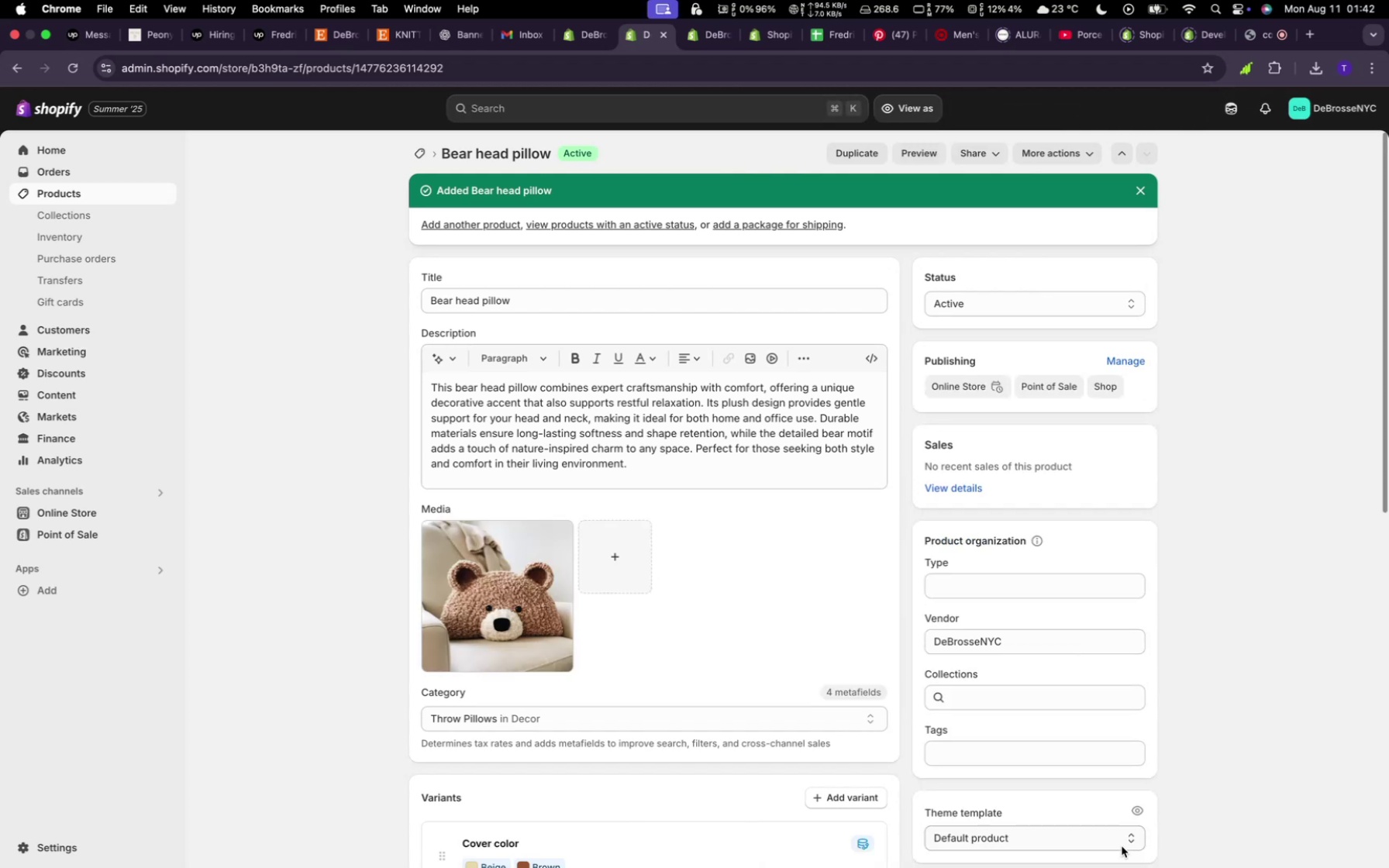 
wait(17.94)
 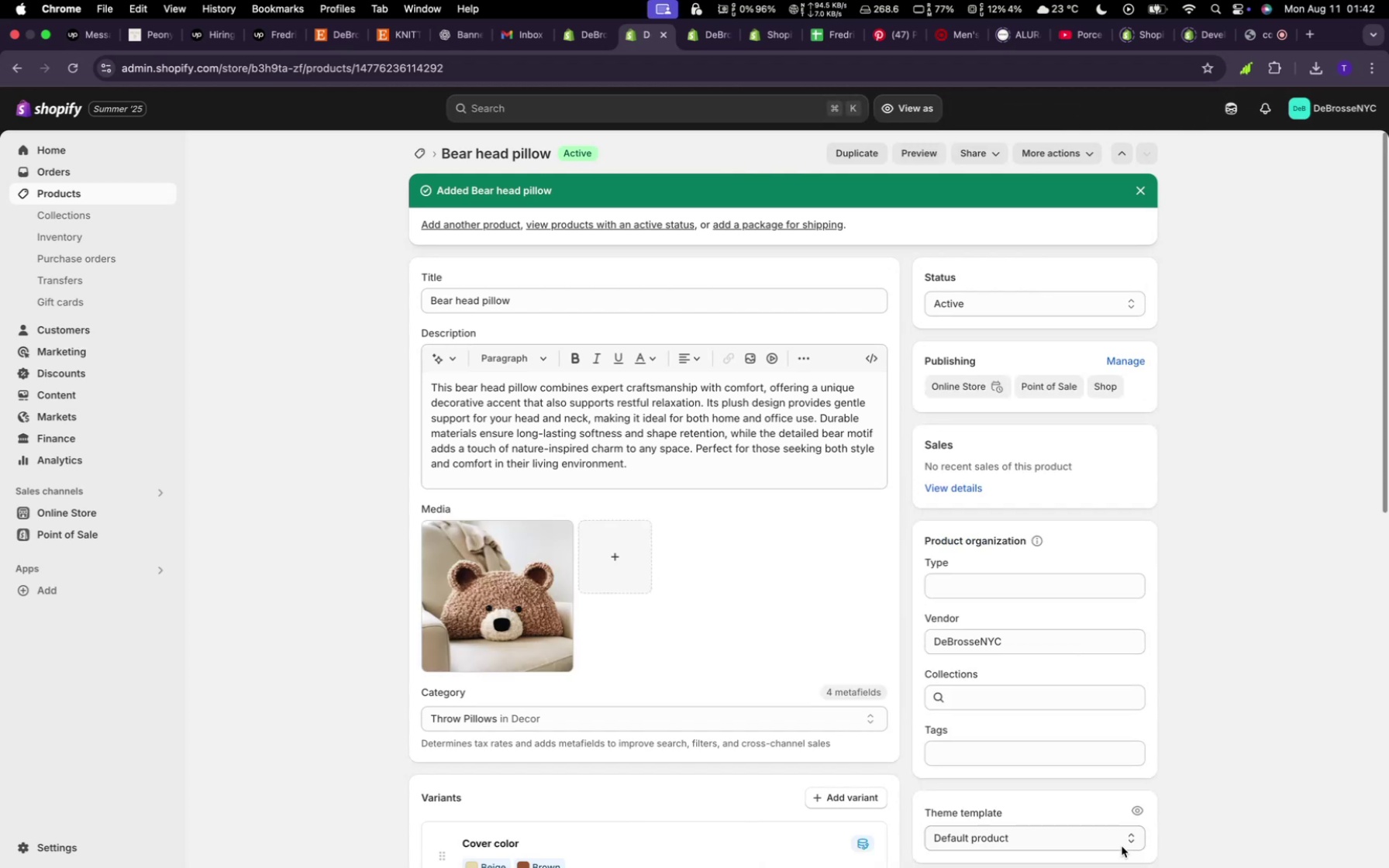 
left_click([415, 150])
 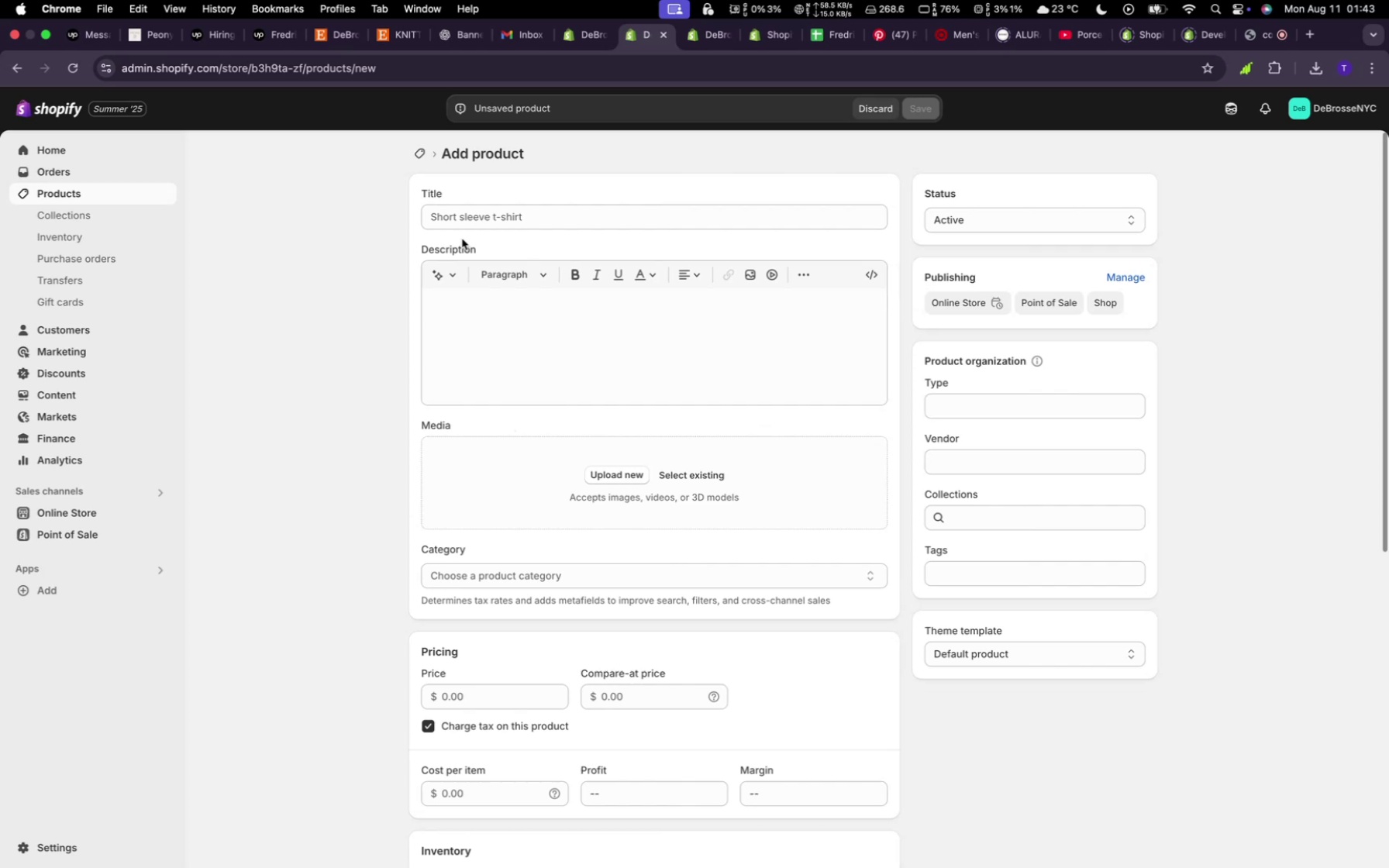 
wait(22.22)
 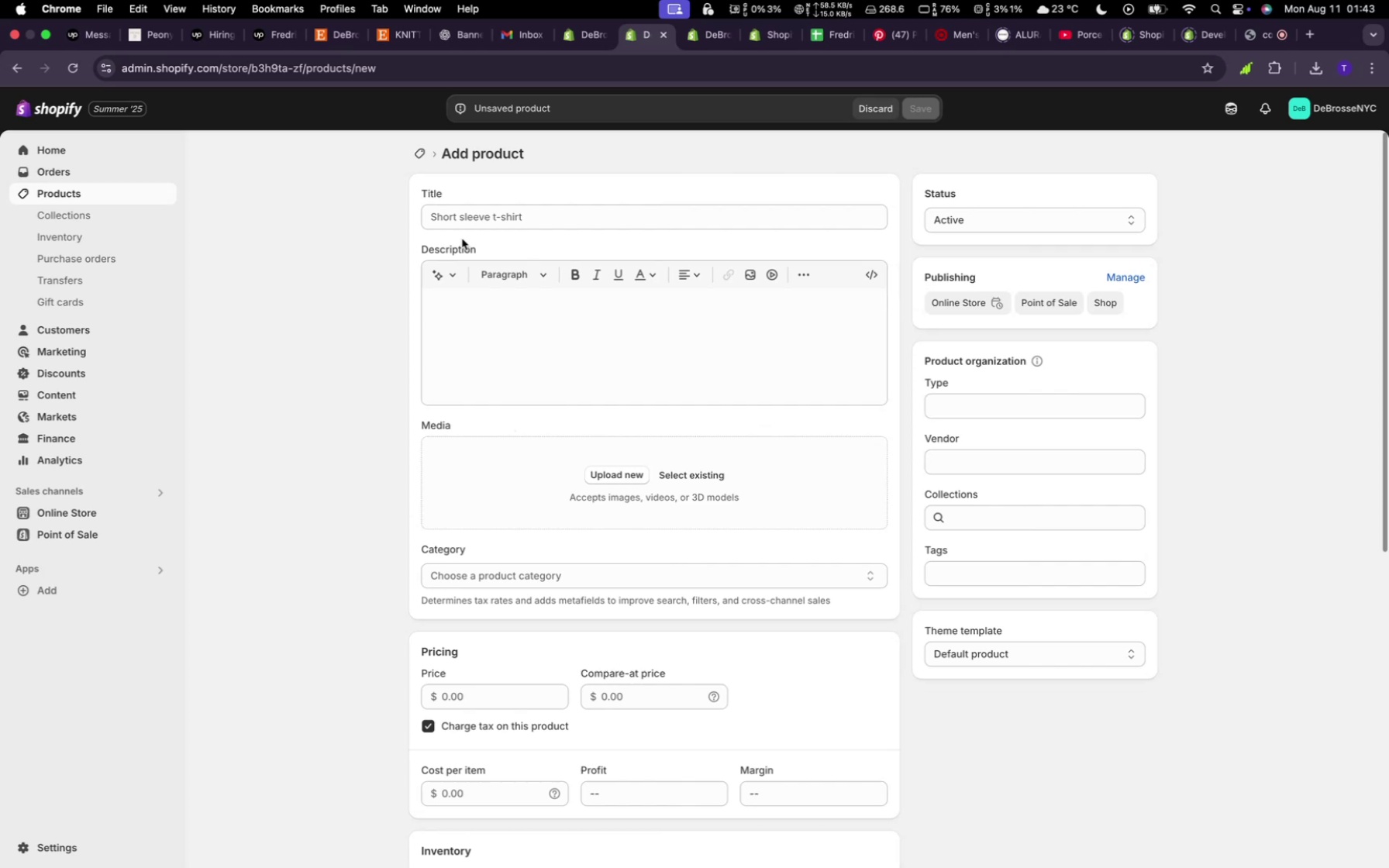 
left_click([714, 474])
 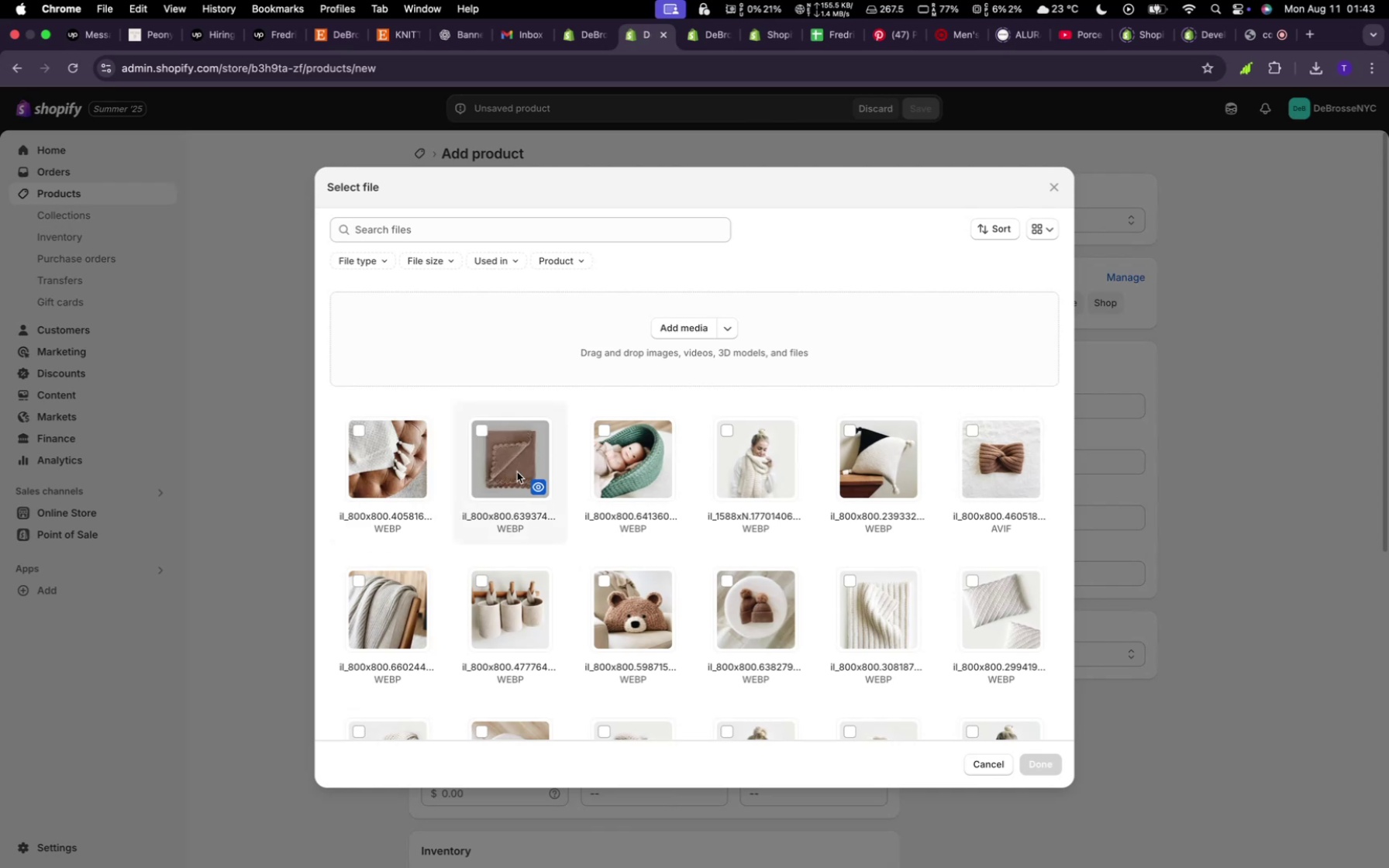 
wait(7.96)
 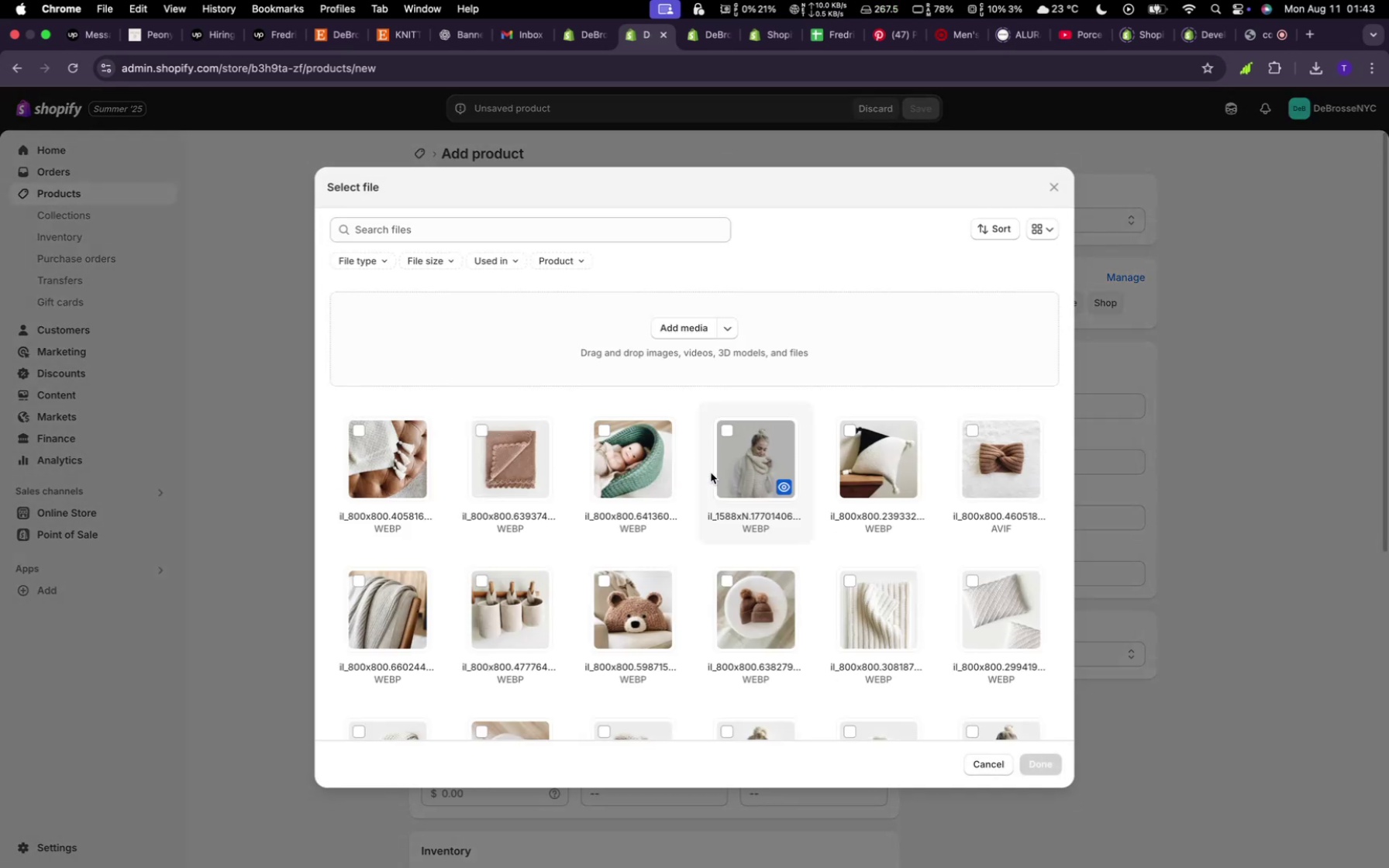 
left_click([517, 472])
 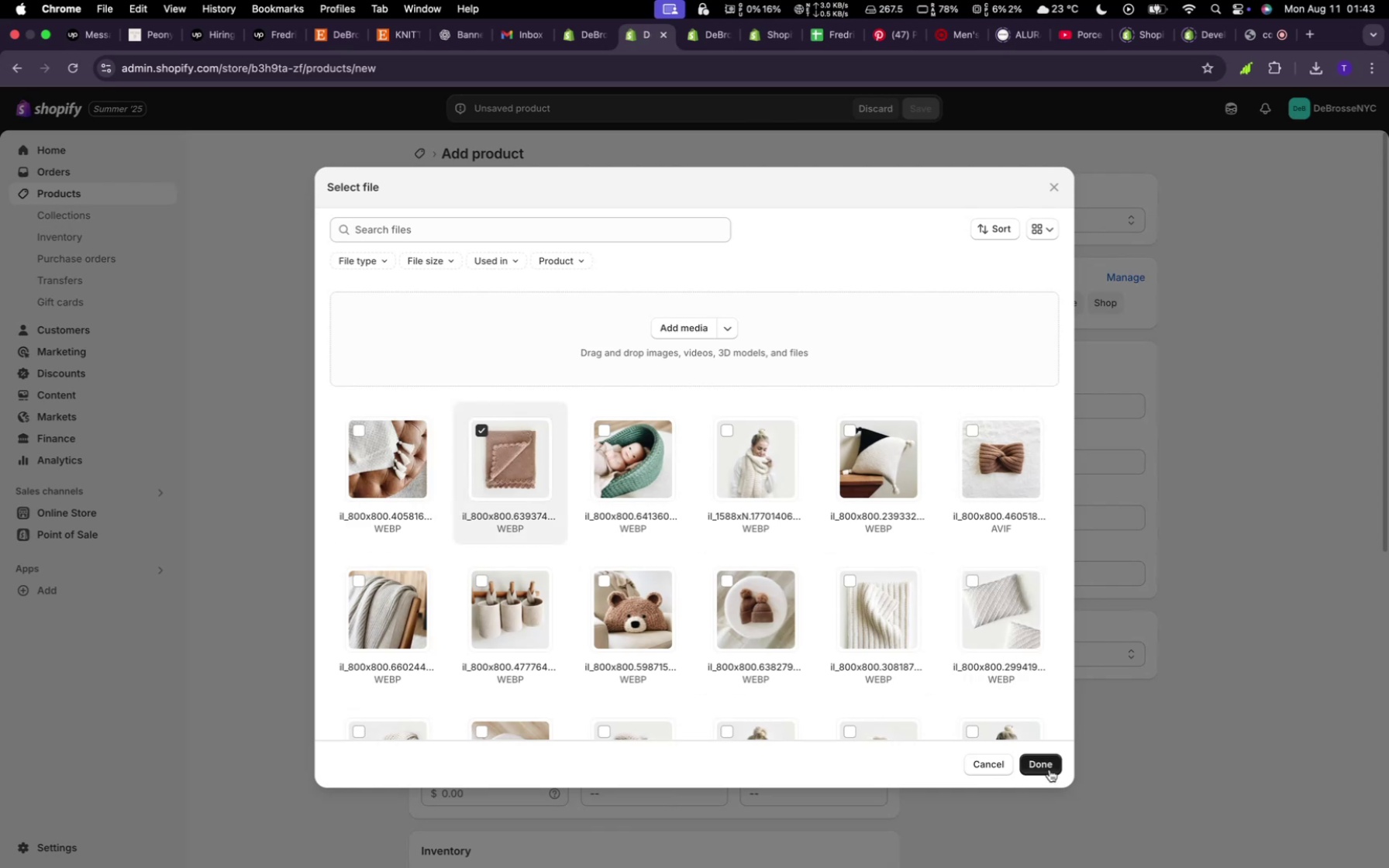 
left_click([1048, 768])
 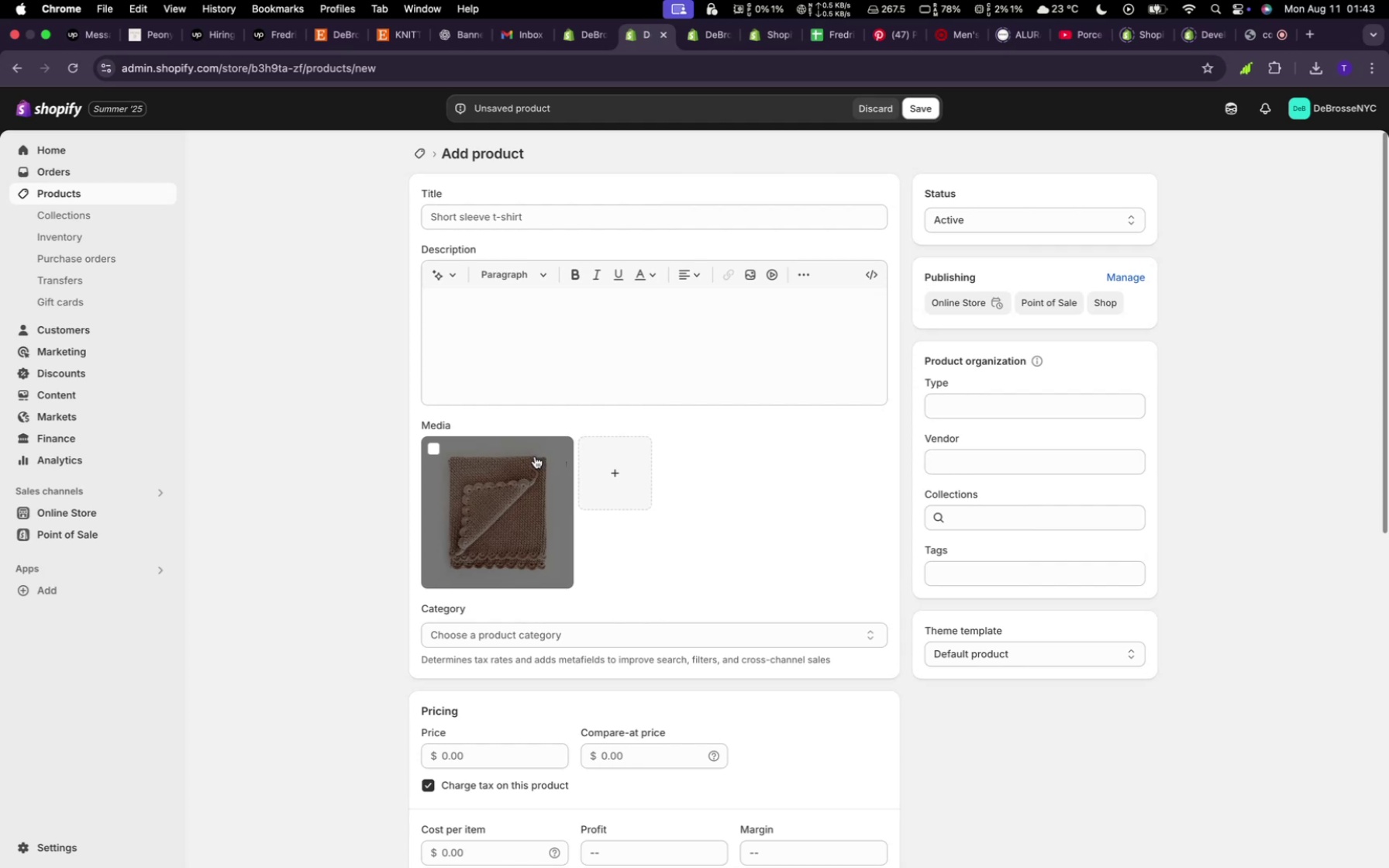 
wait(18.0)
 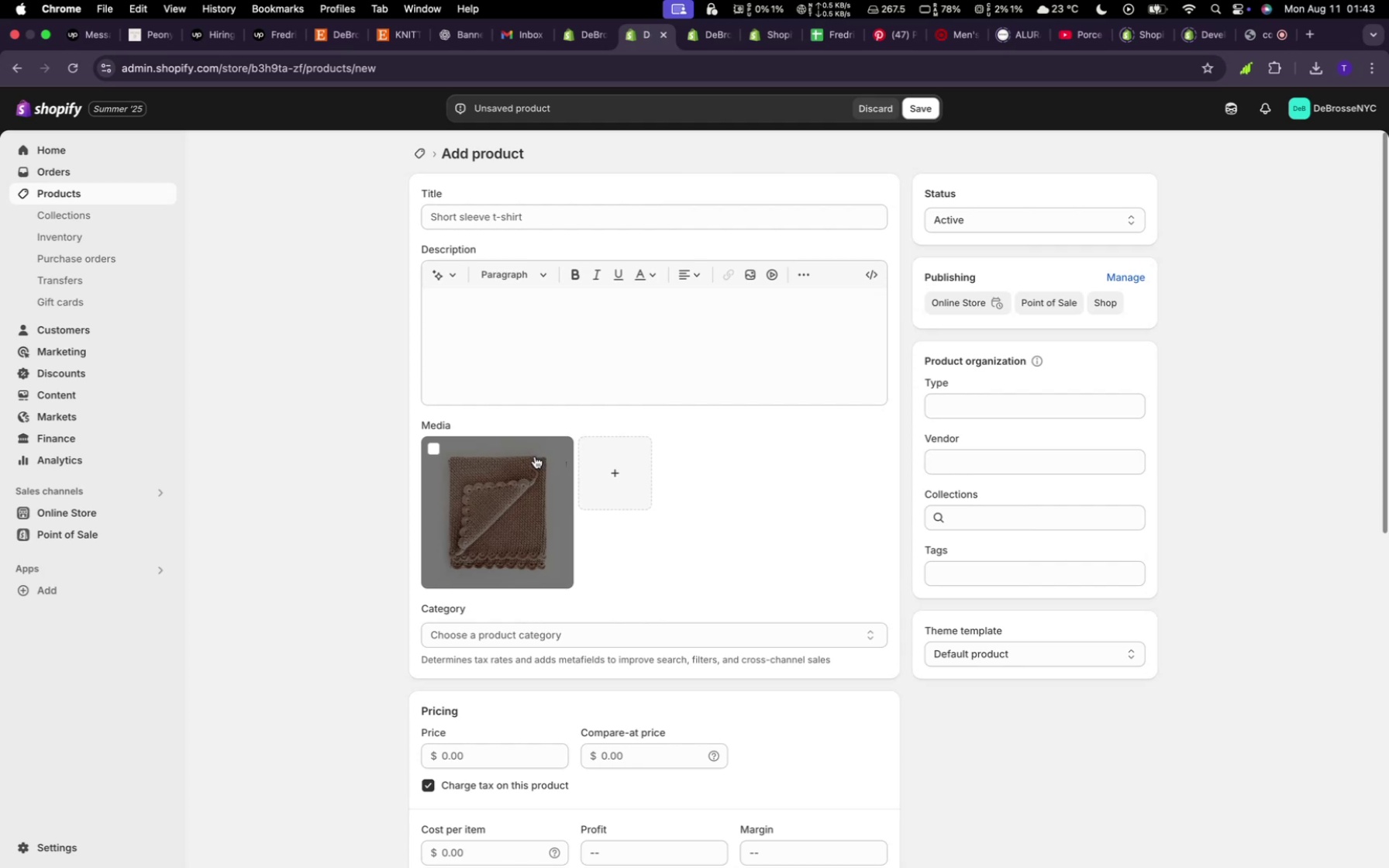 
mouse_move([593, 42])
 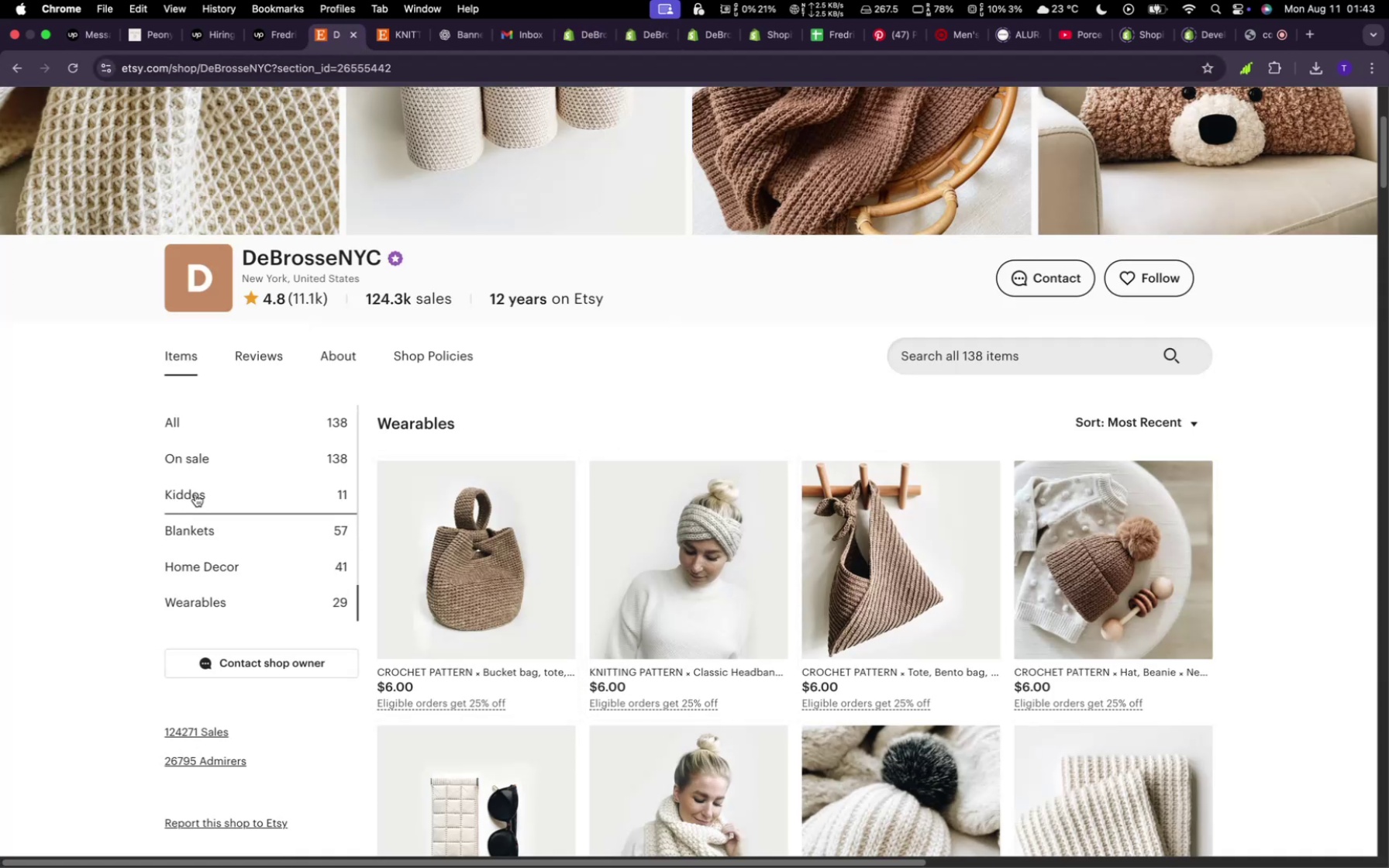 
left_click([198, 531])
 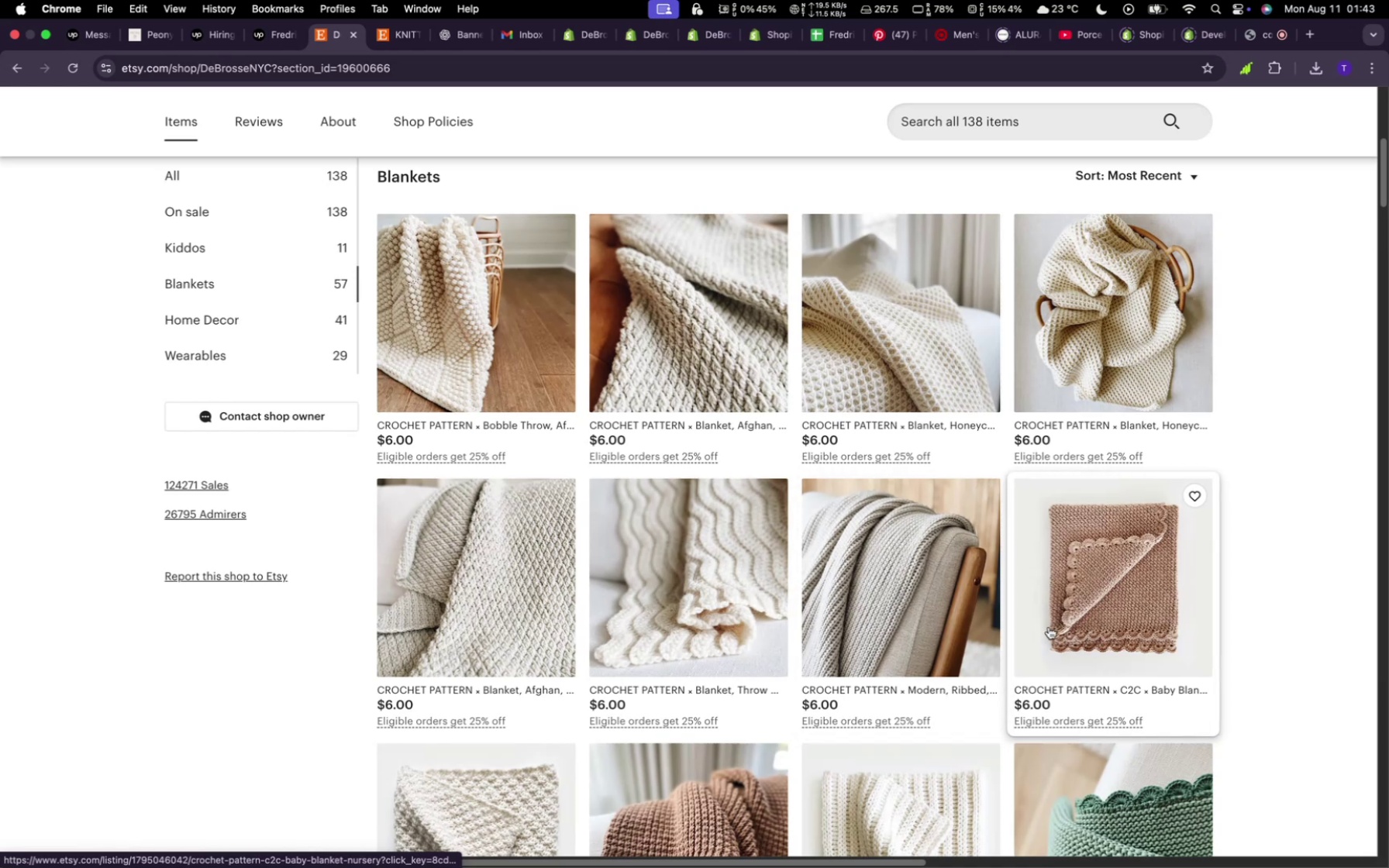 
scroll: coordinate [957, 638], scroll_direction: down, amount: 11.0
 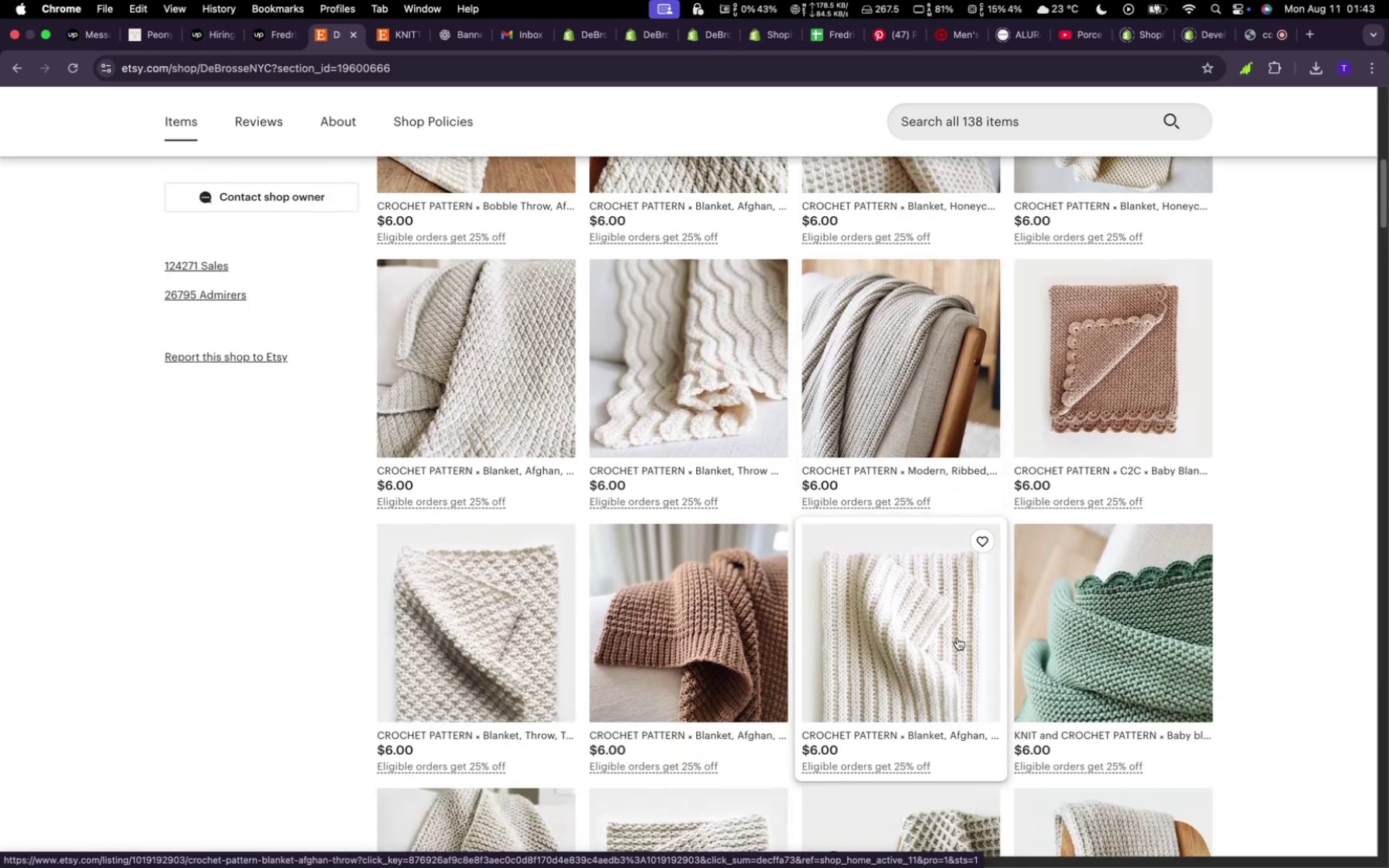 
mouse_move([939, 699])
 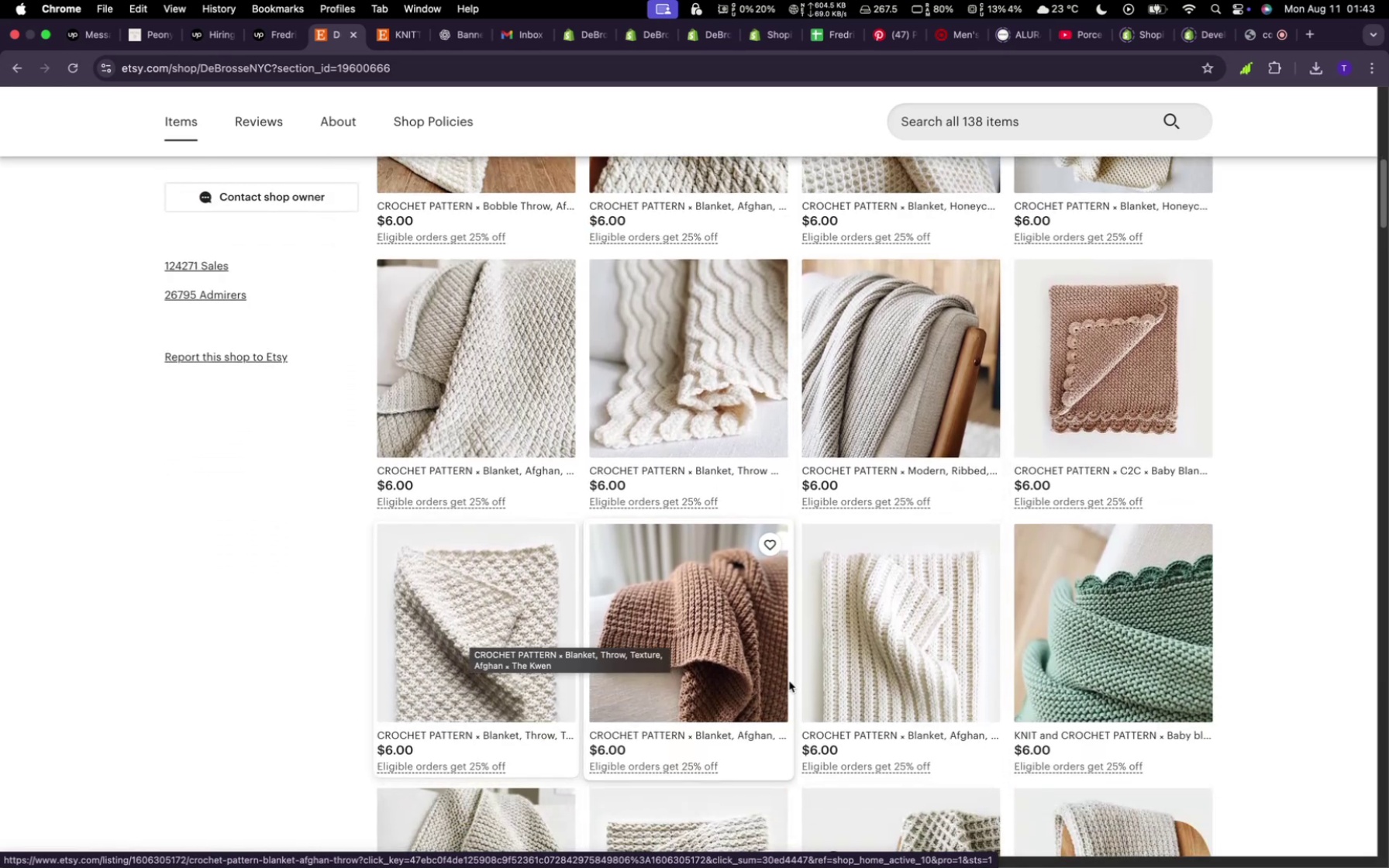 
scroll: coordinate [905, 673], scroll_direction: down, amount: 11.0
 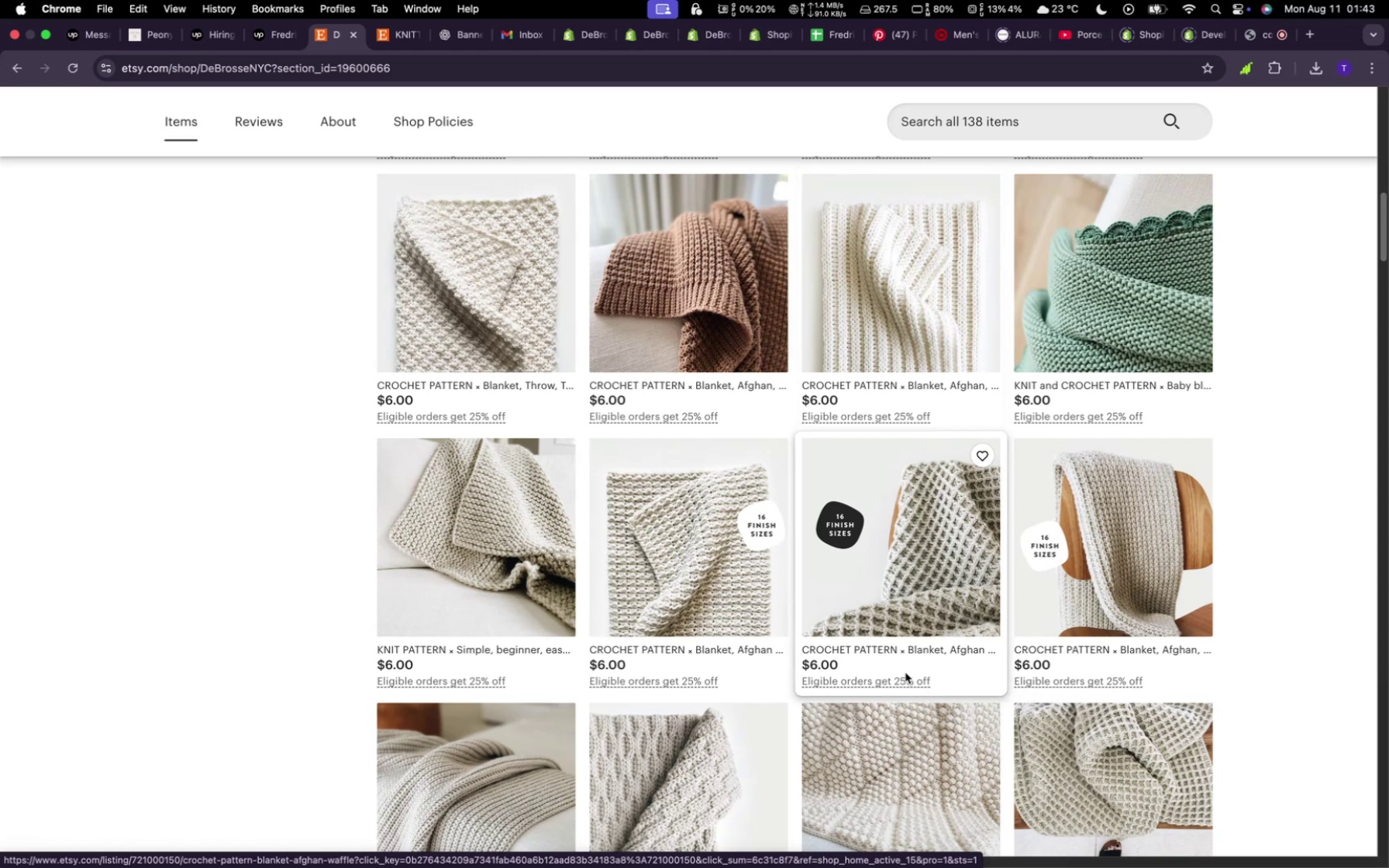 
scroll: coordinate [905, 673], scroll_direction: up, amount: 6.0
 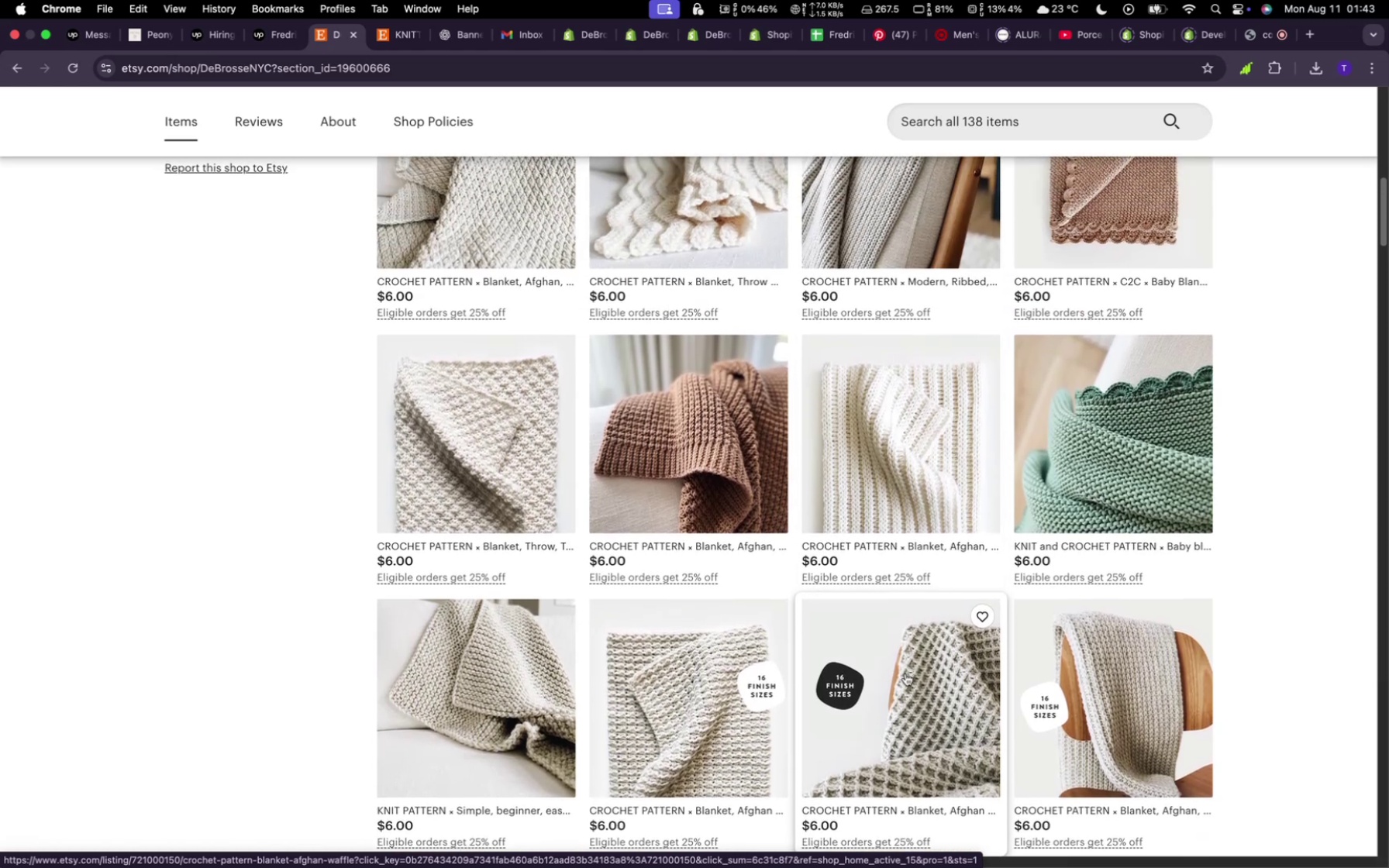 
scroll: coordinate [905, 673], scroll_direction: down, amount: 1.0
 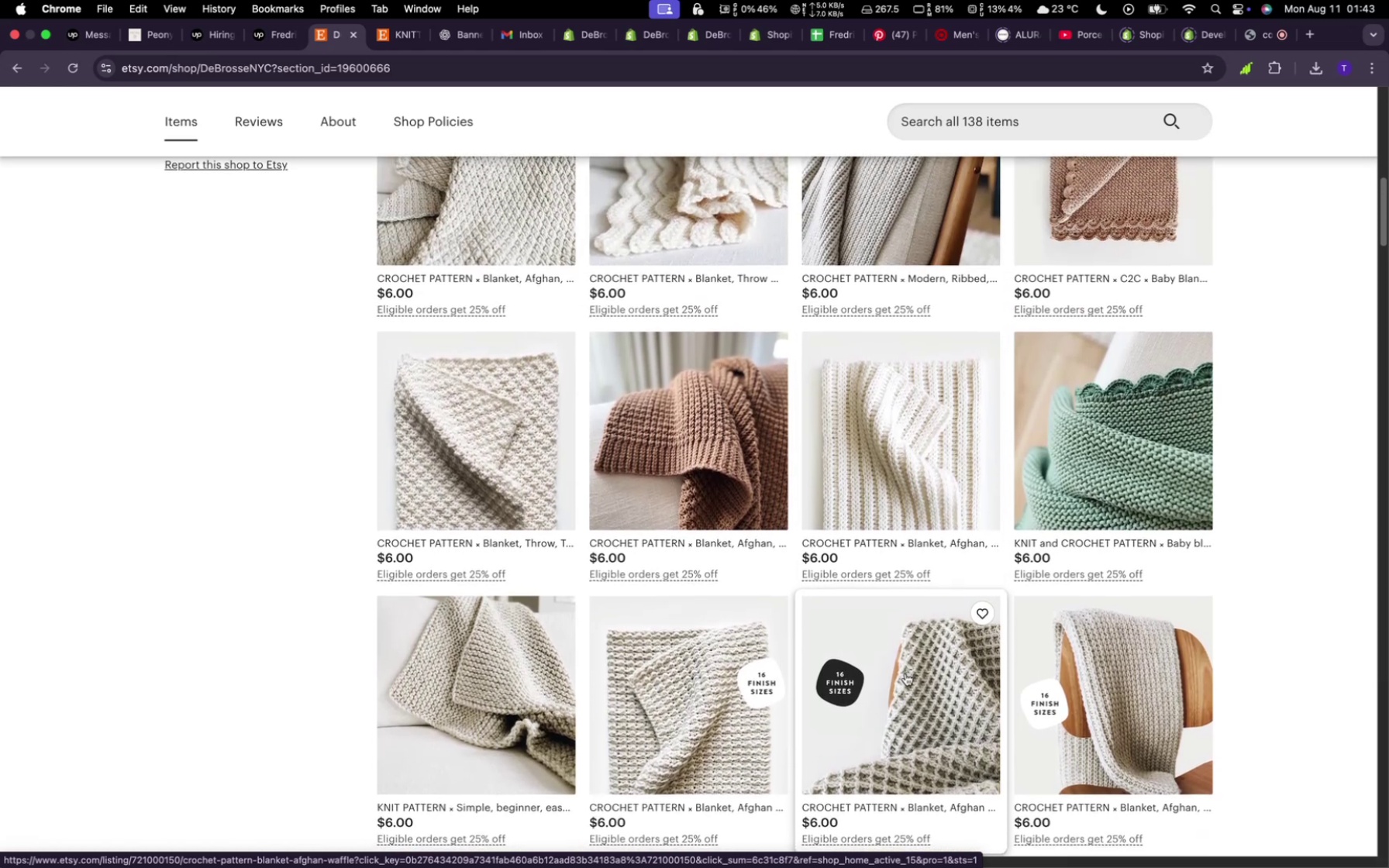 
scroll: coordinate [905, 673], scroll_direction: up, amount: 1.0
 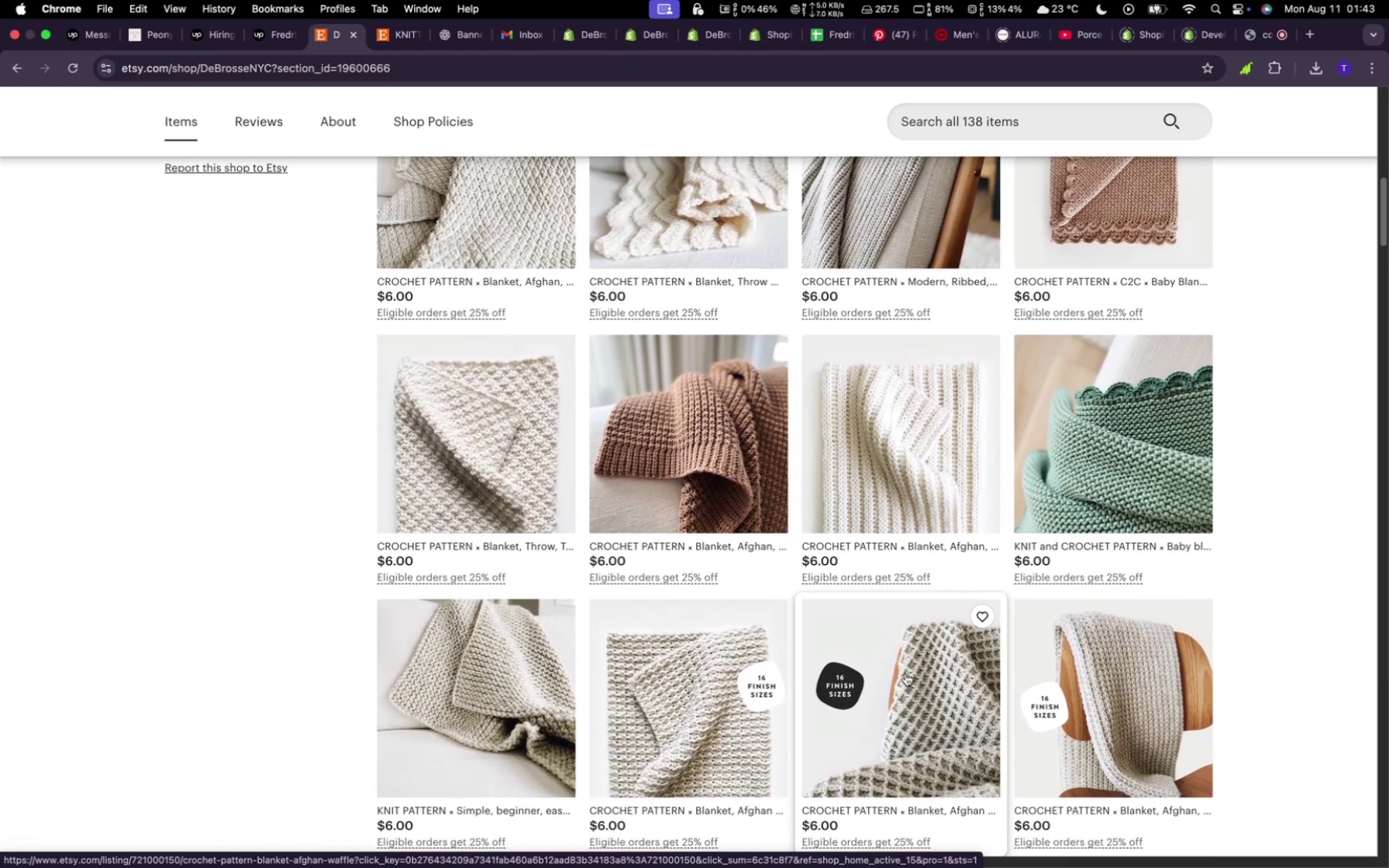 
scroll: coordinate [1136, 365], scroll_direction: down, amount: 54.0
 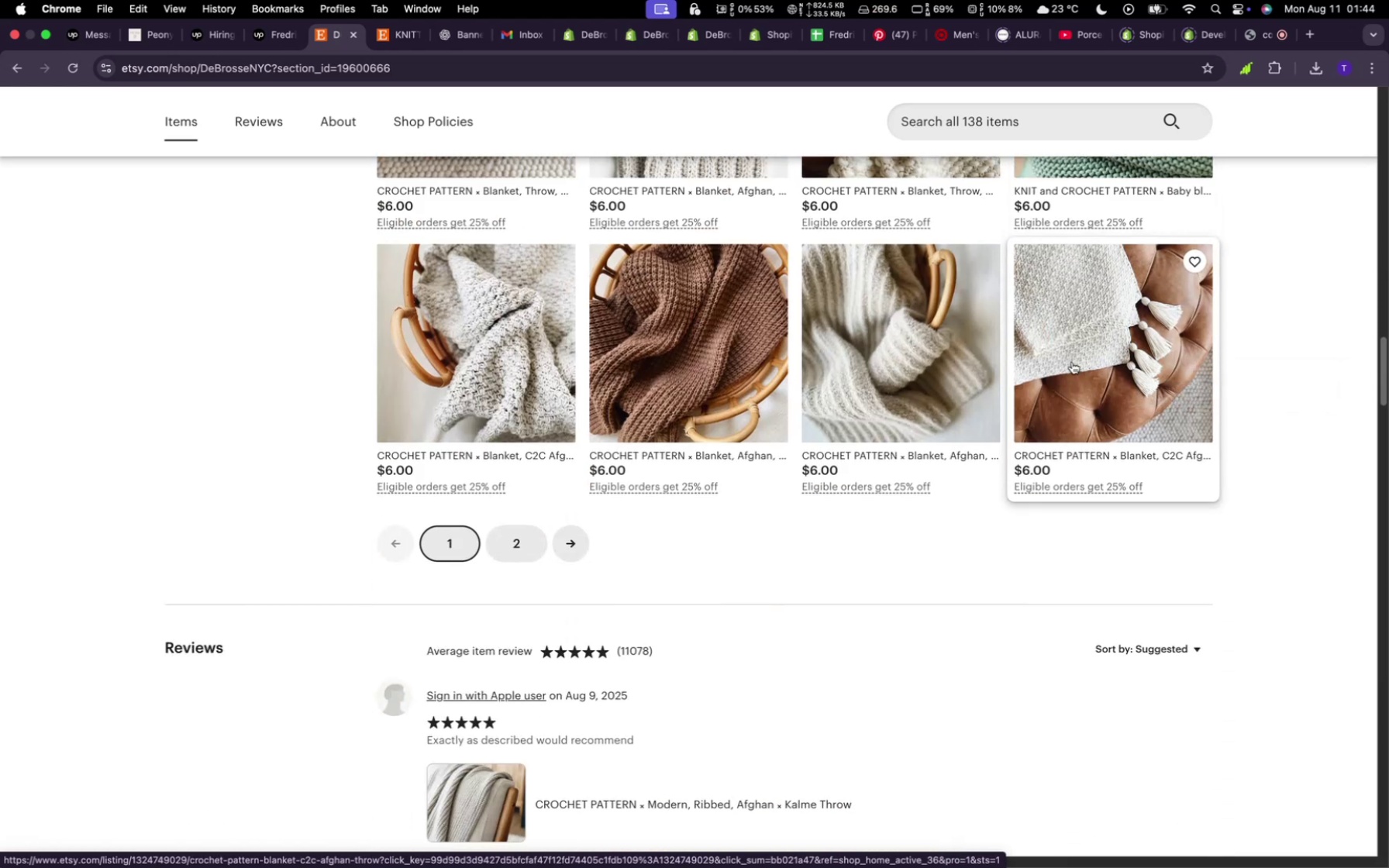 
scroll: coordinate [1014, 391], scroll_direction: up, amount: 20.0
 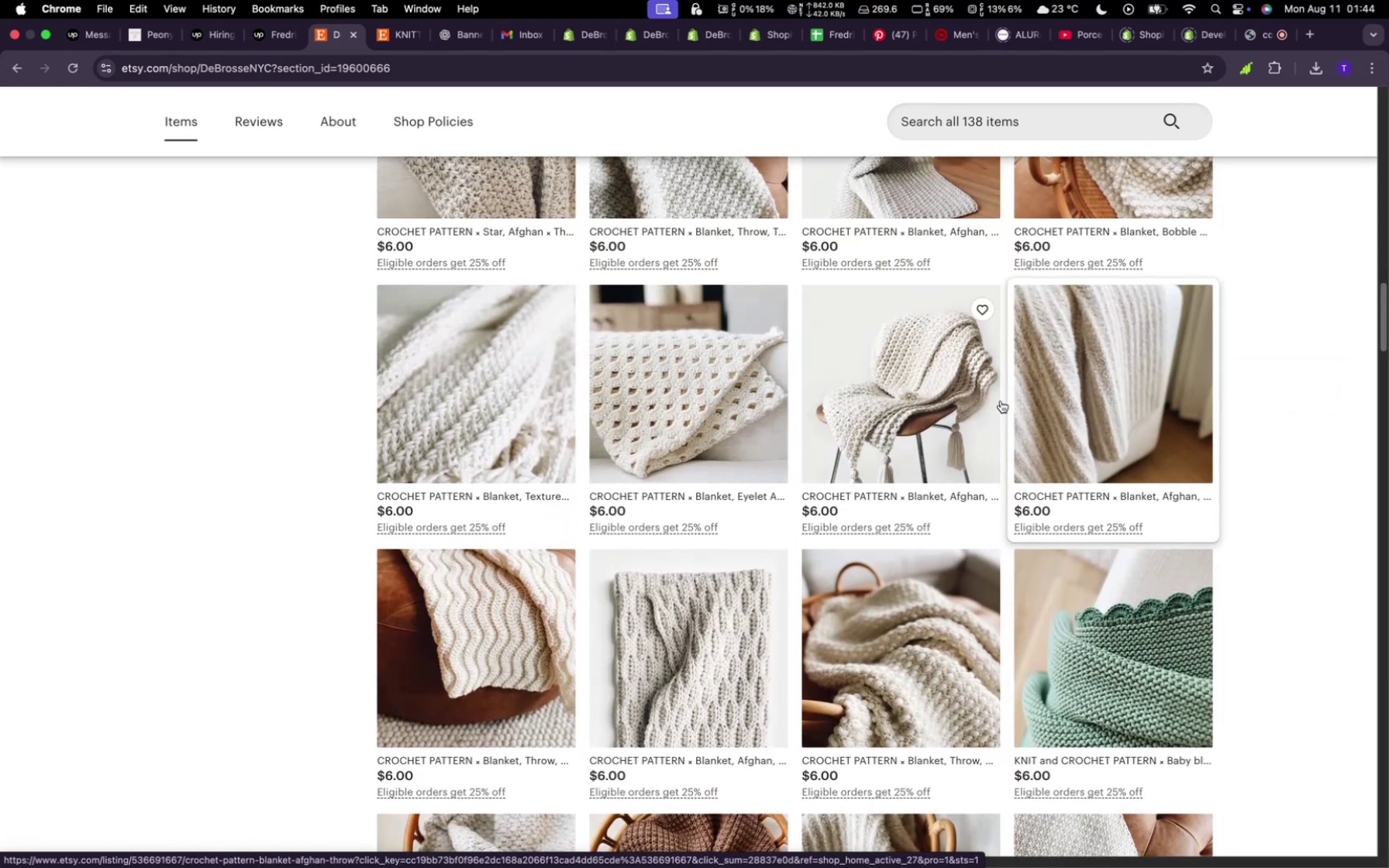 
scroll: coordinate [990, 410], scroll_direction: down, amount: 7.0
 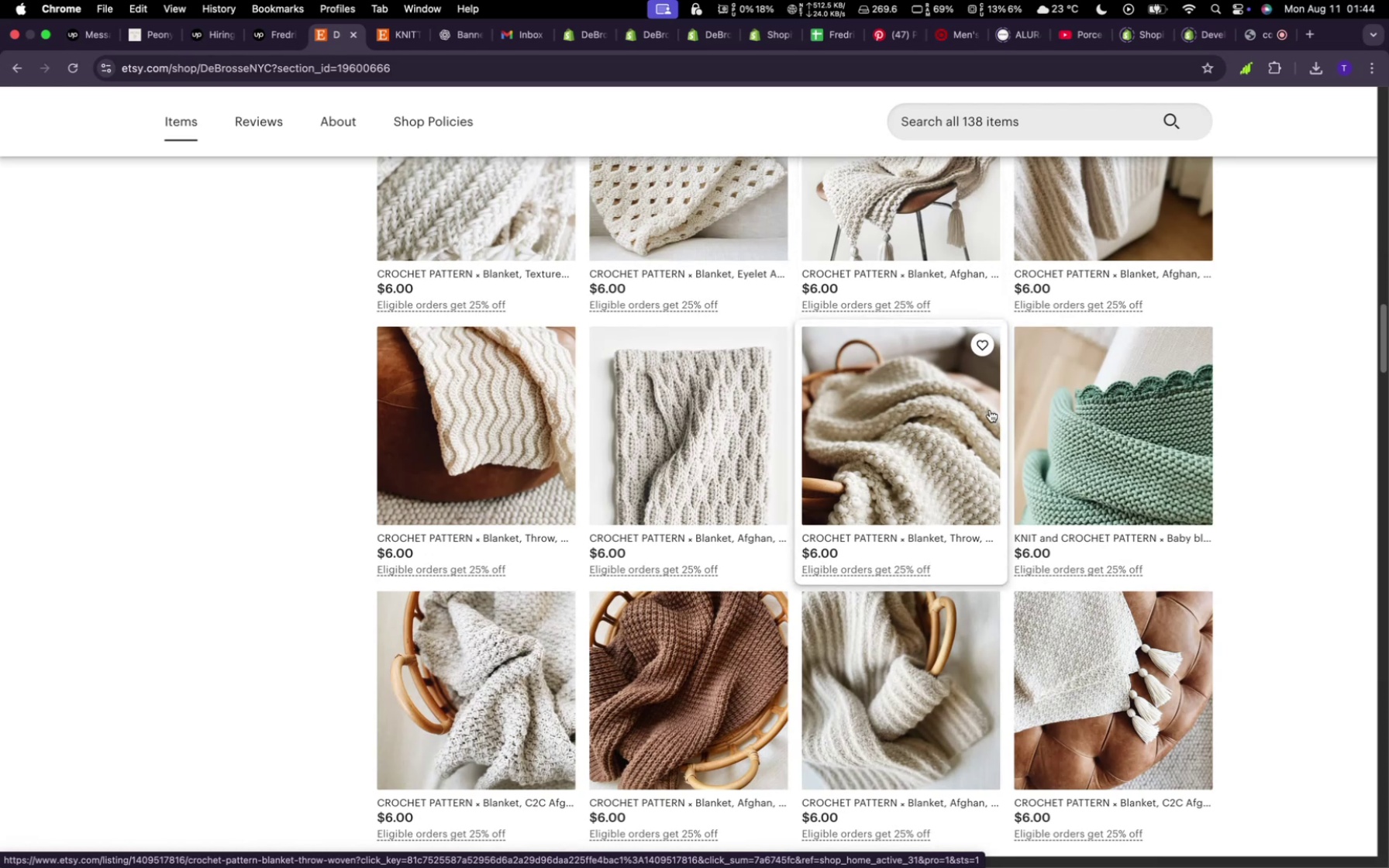 
scroll: coordinate [990, 410], scroll_direction: up, amount: 6.0
 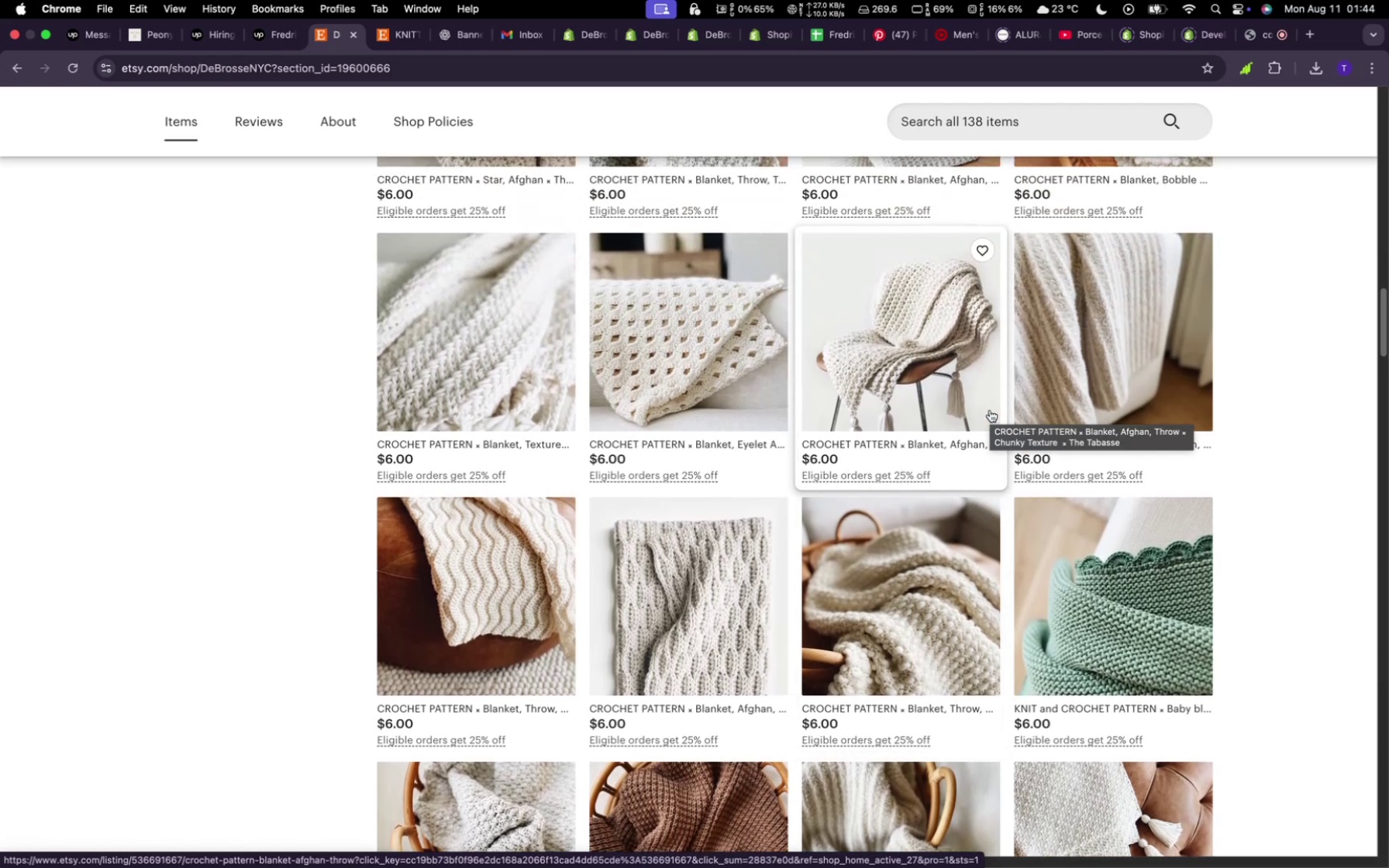 
wait(8.92)
 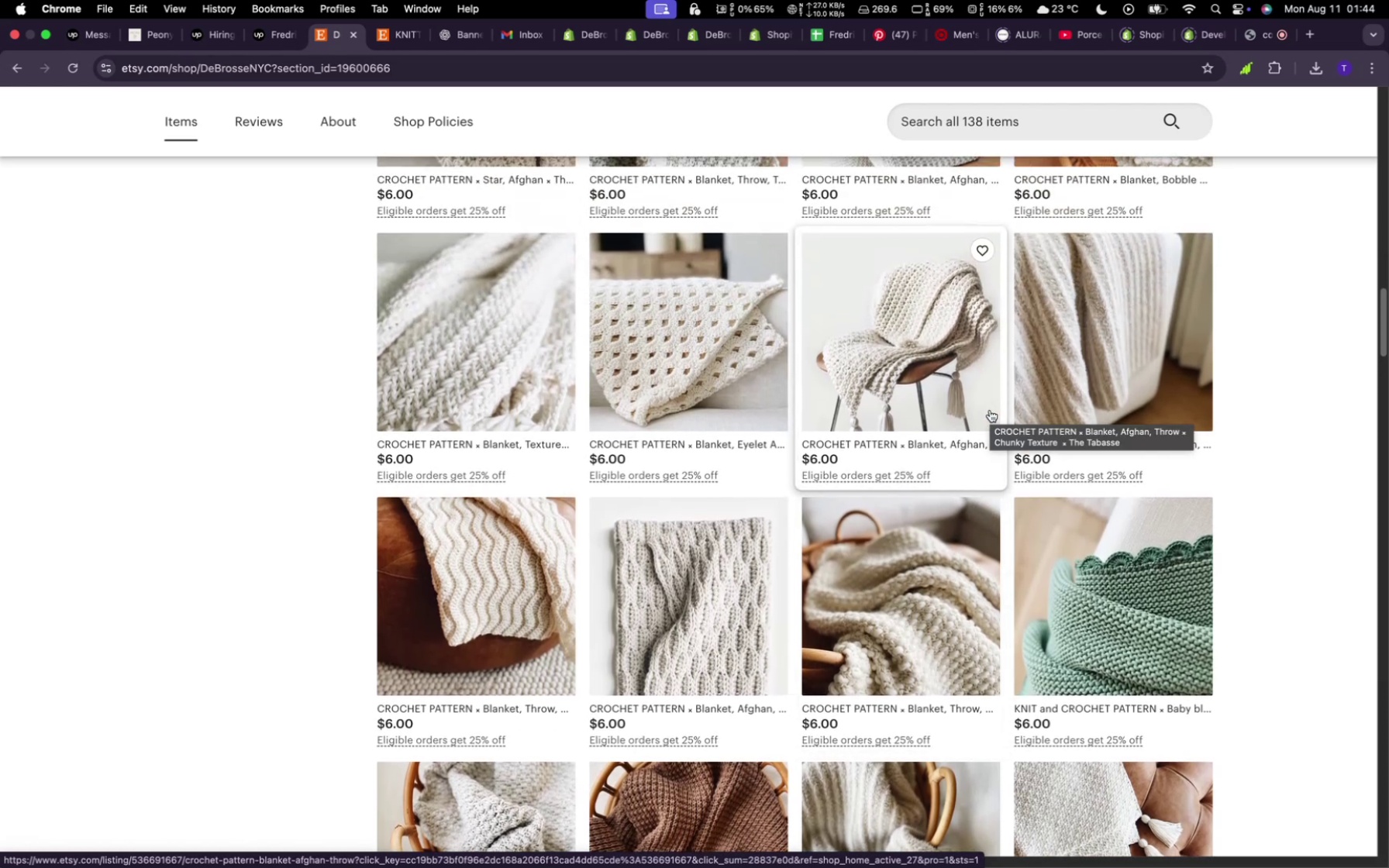 
mouse_move([591, 42])
 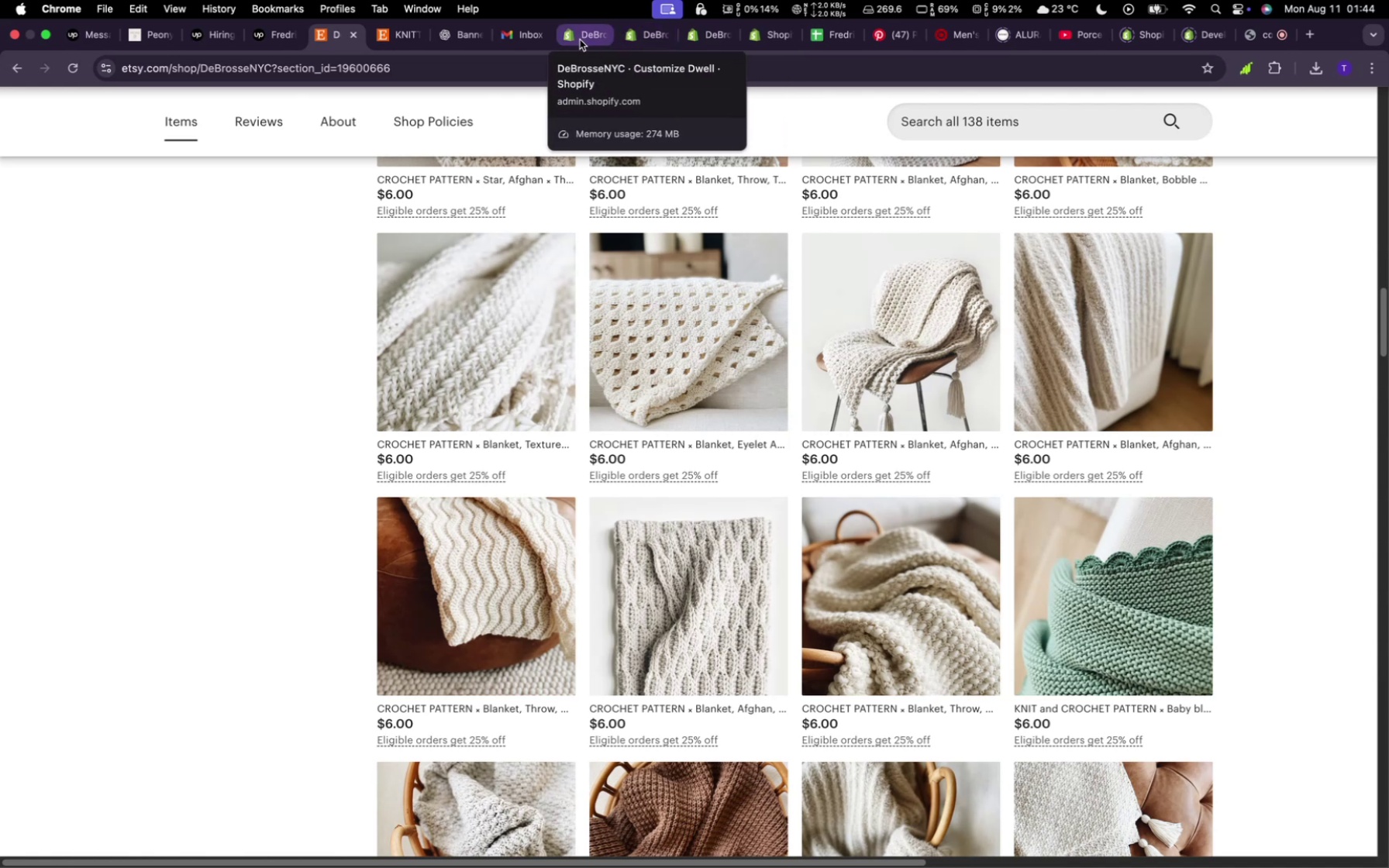 
left_click([580, 40])
 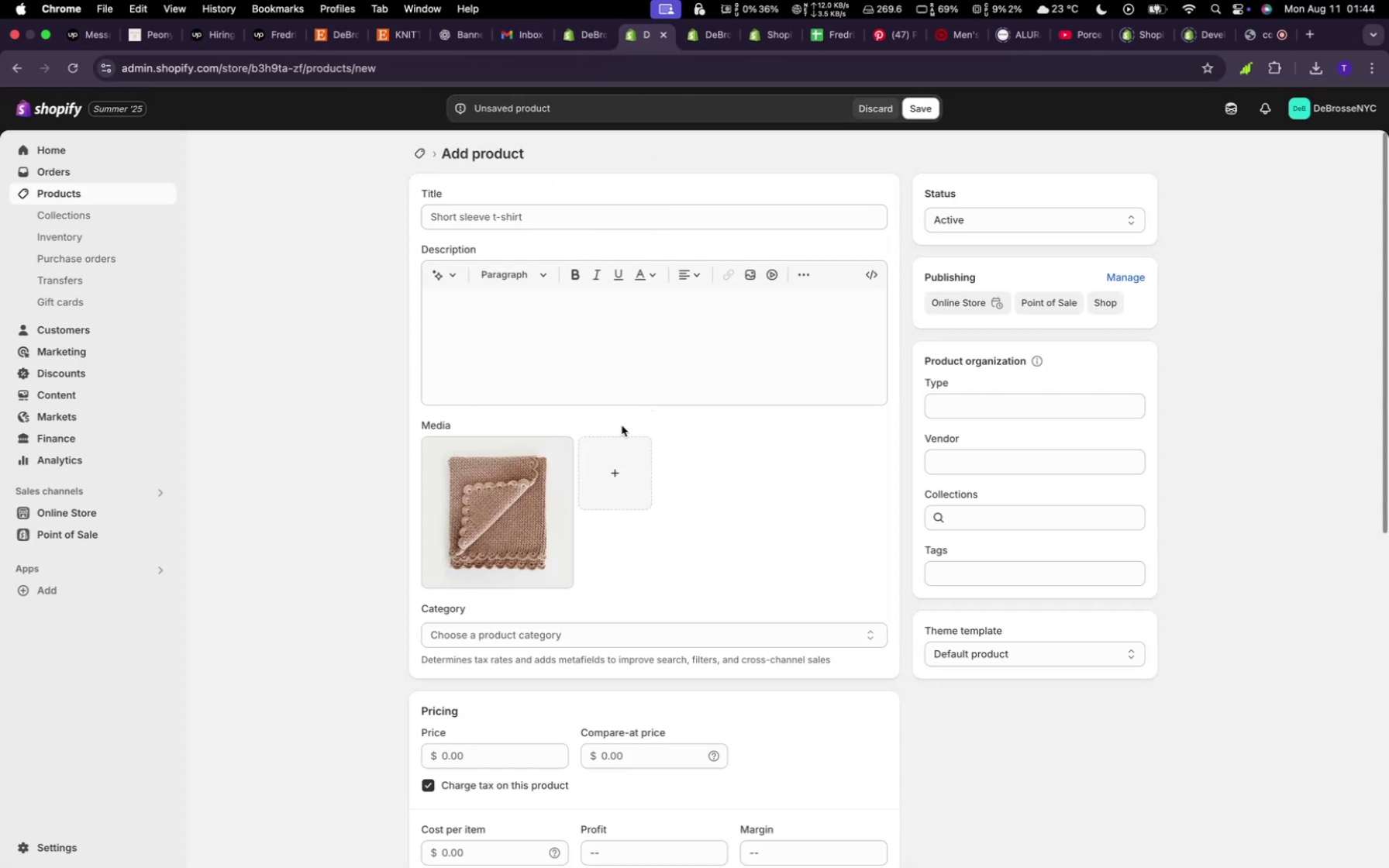 
left_click([622, 472])
 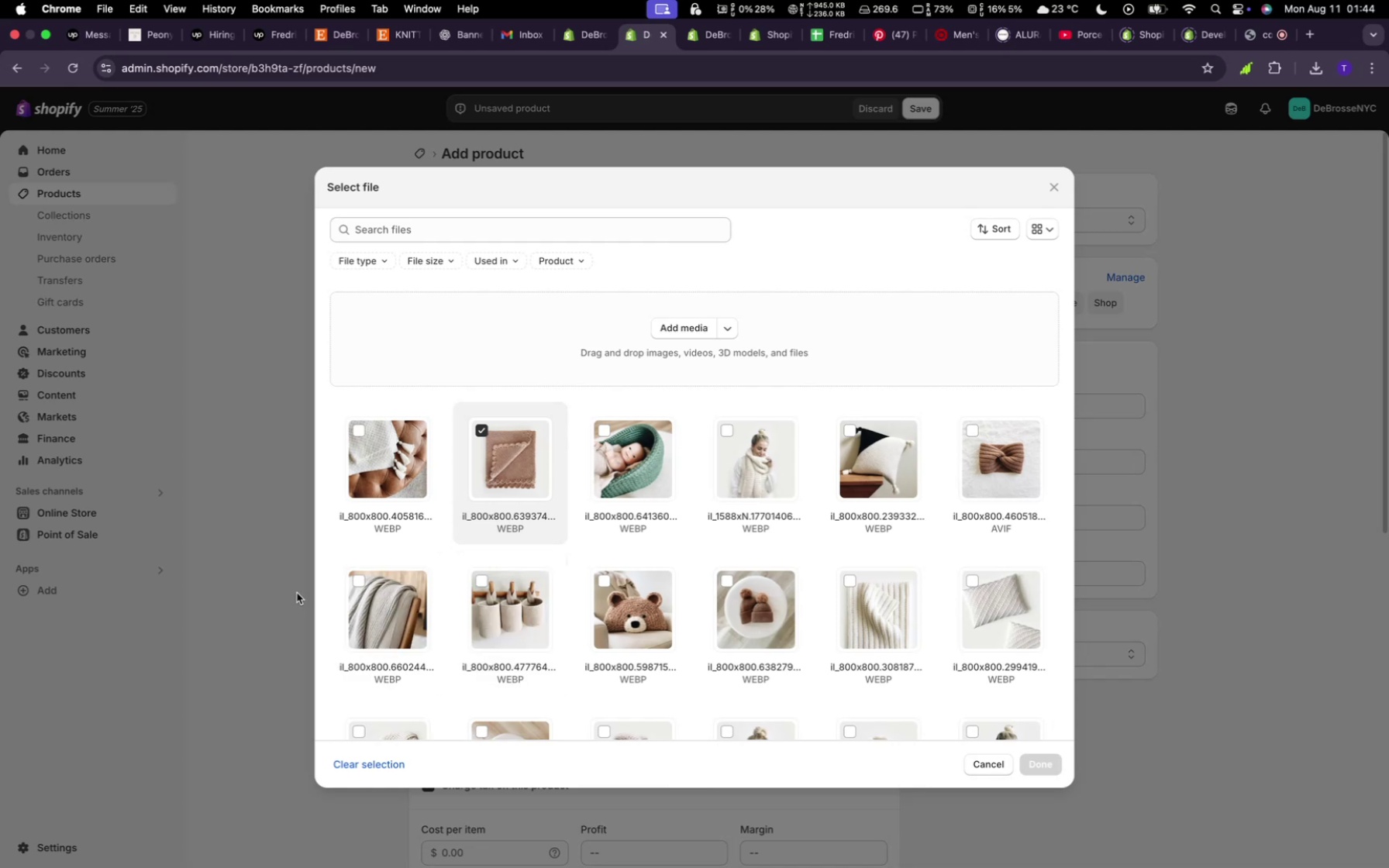 
wait(6.06)
 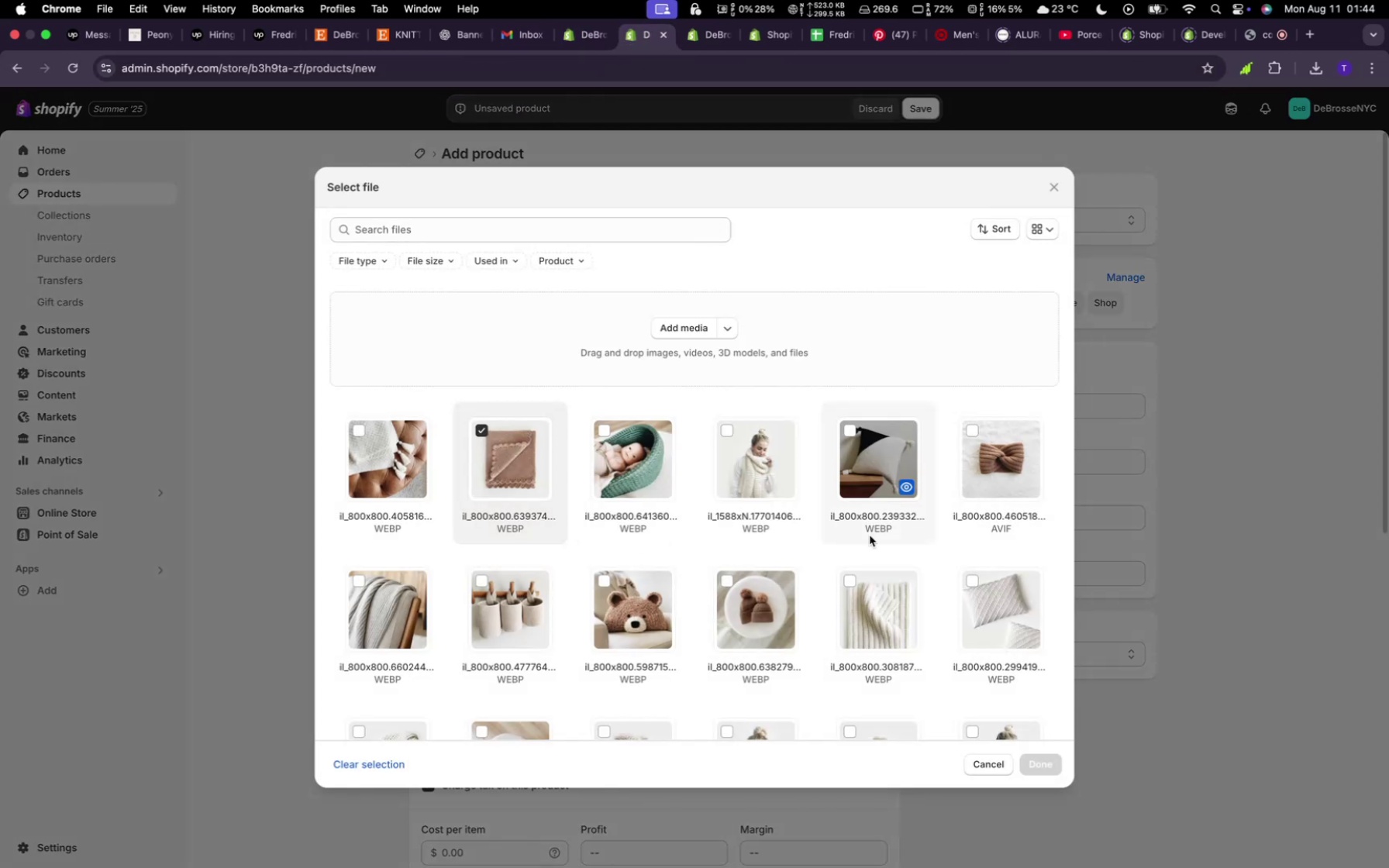 
left_click([367, 602])
 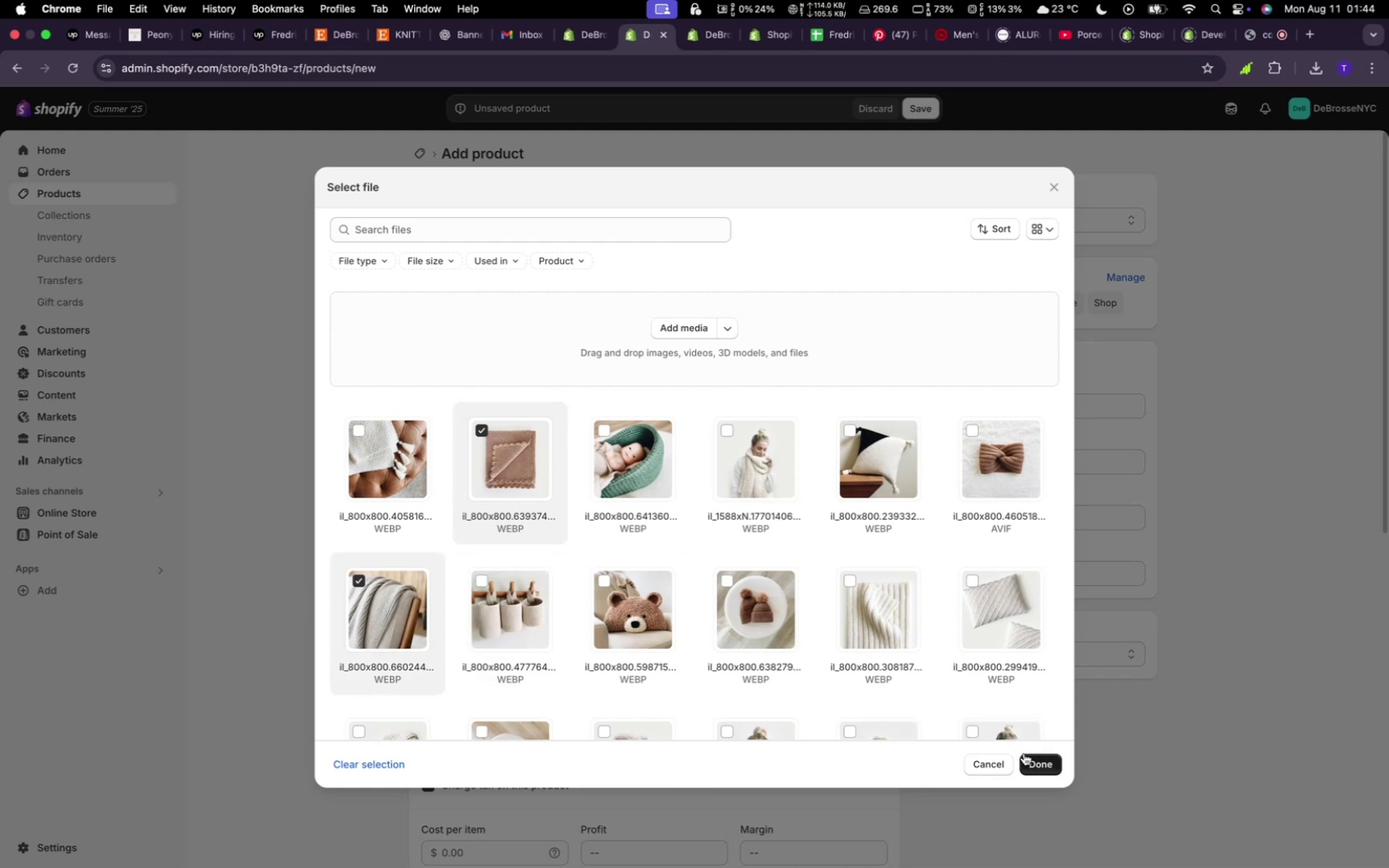 
left_click([1028, 756])
 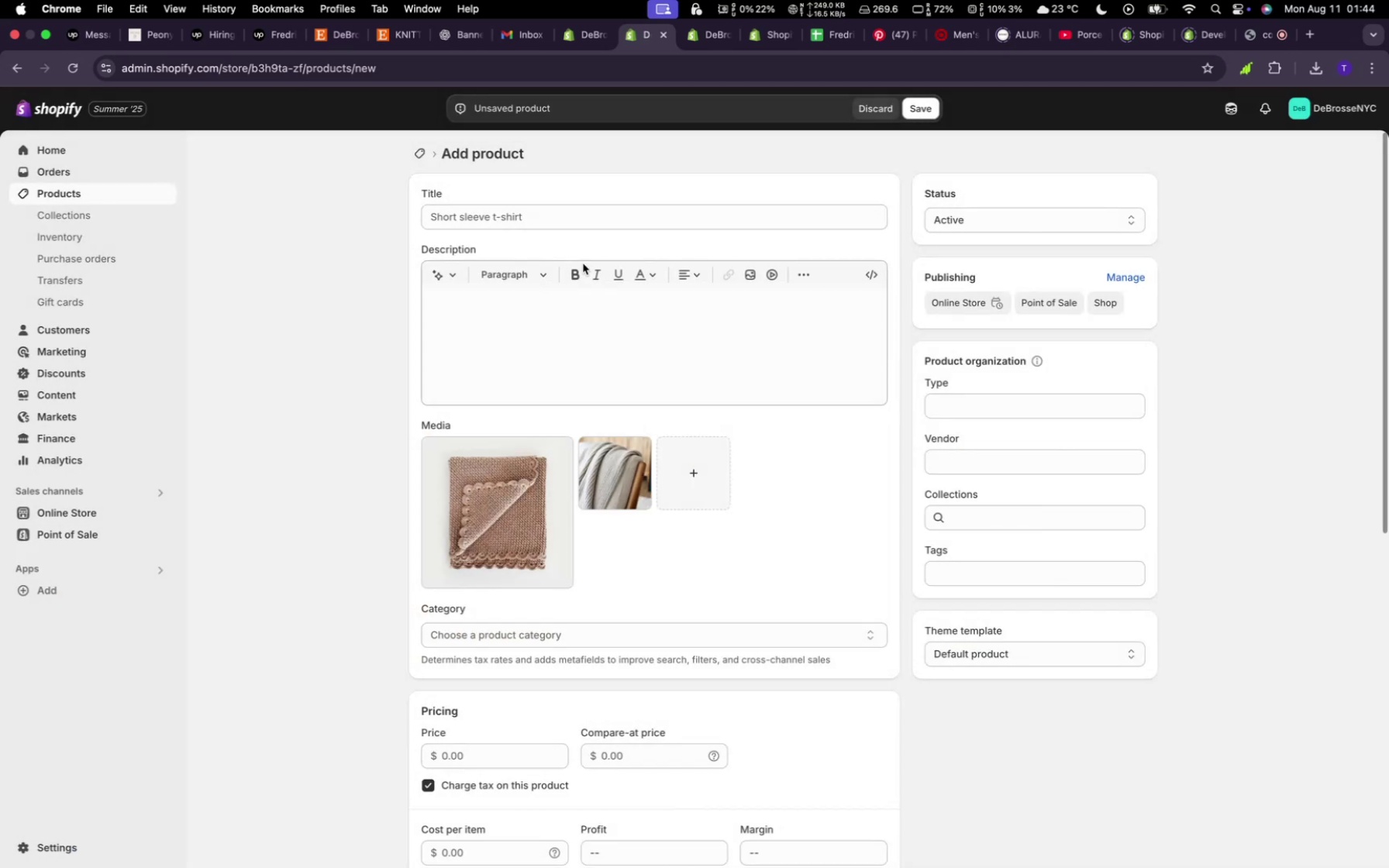 
left_click([488, 218])
 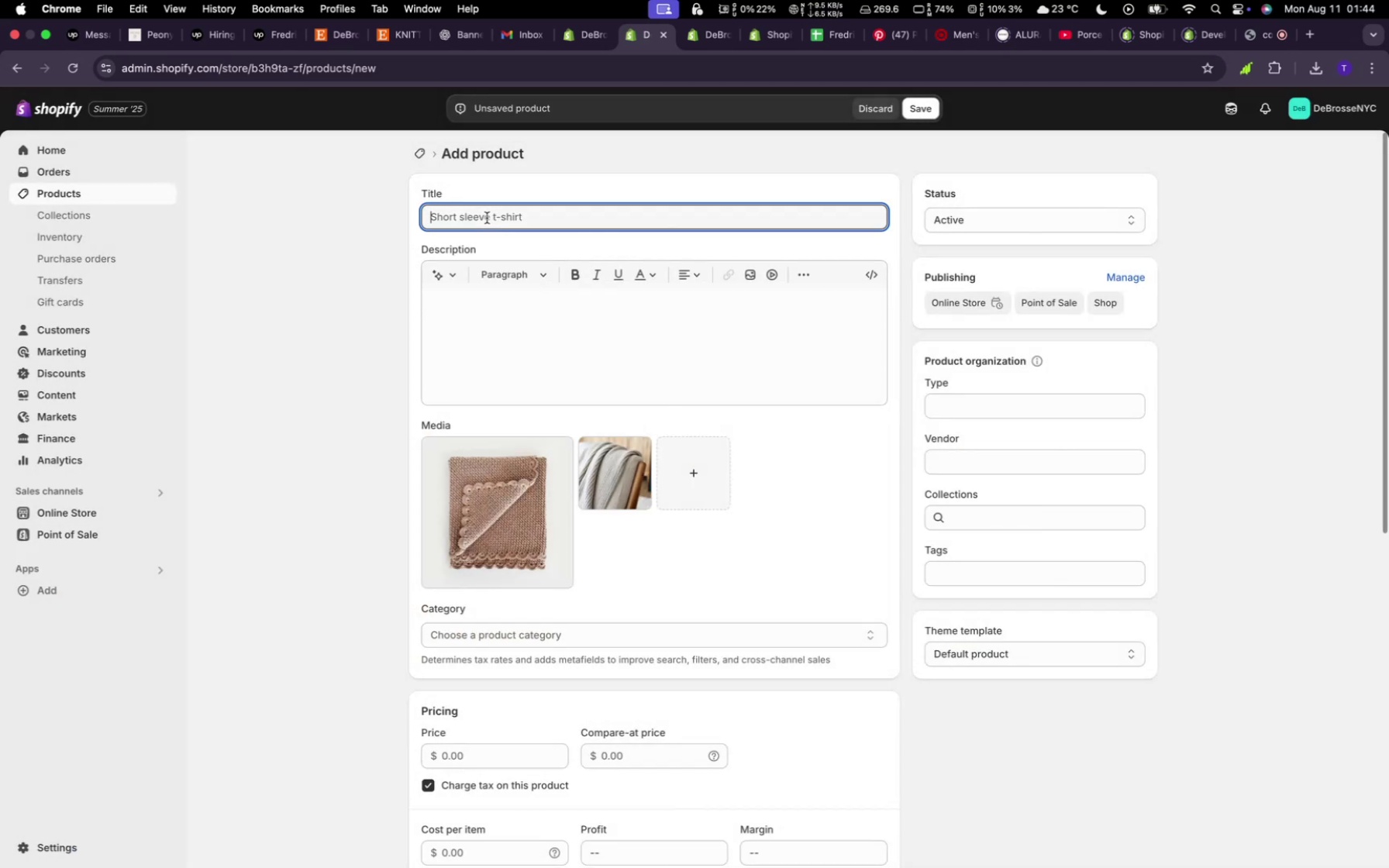 
type(ROunded )
key(Backspace)
key(Backspace)
key(Backspace)
key(Backspace)
key(Backspace)
key(Backspace)
key(Backspace)
type(ounded Edge Blanket)
 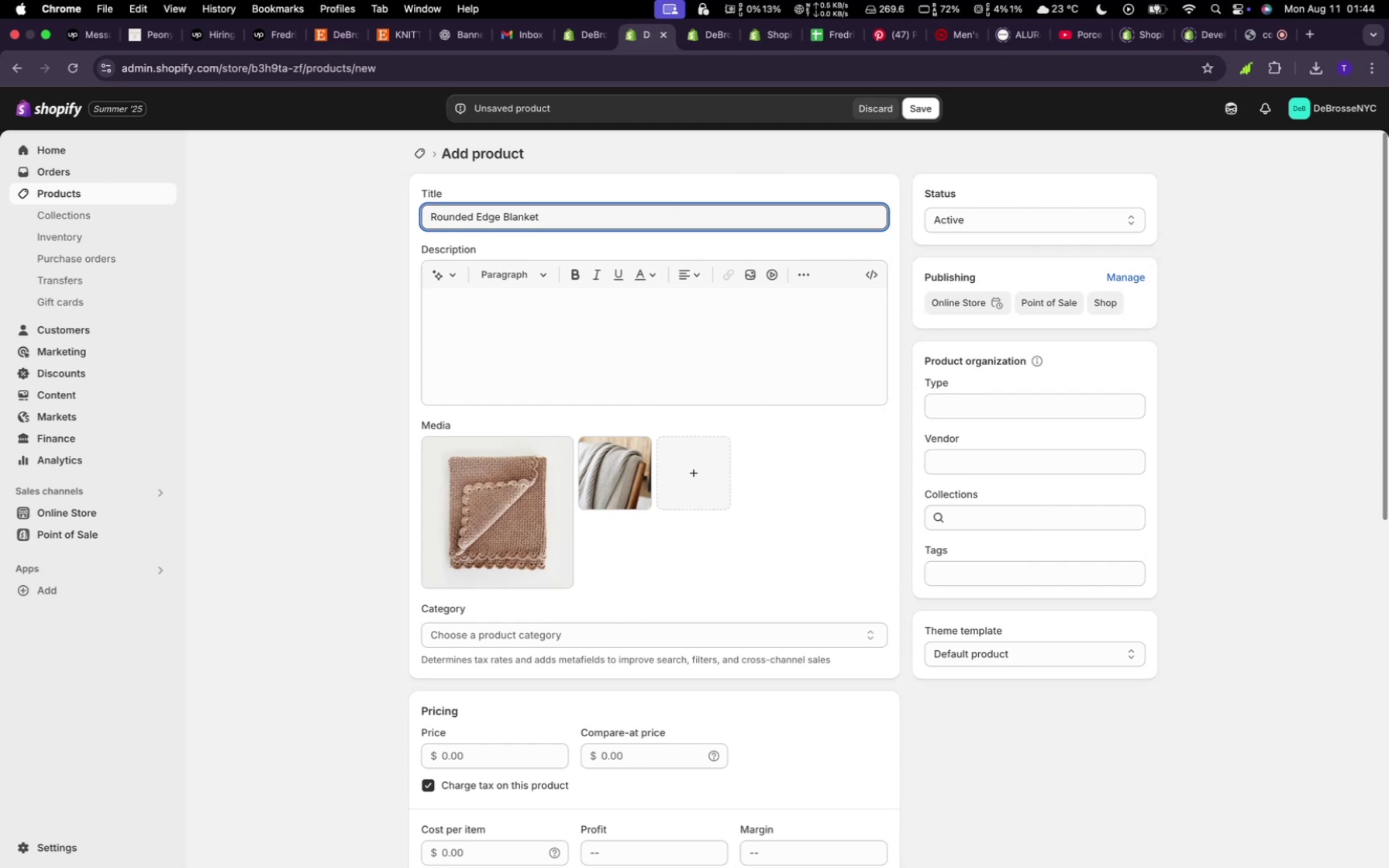 
left_click([434, 267])
 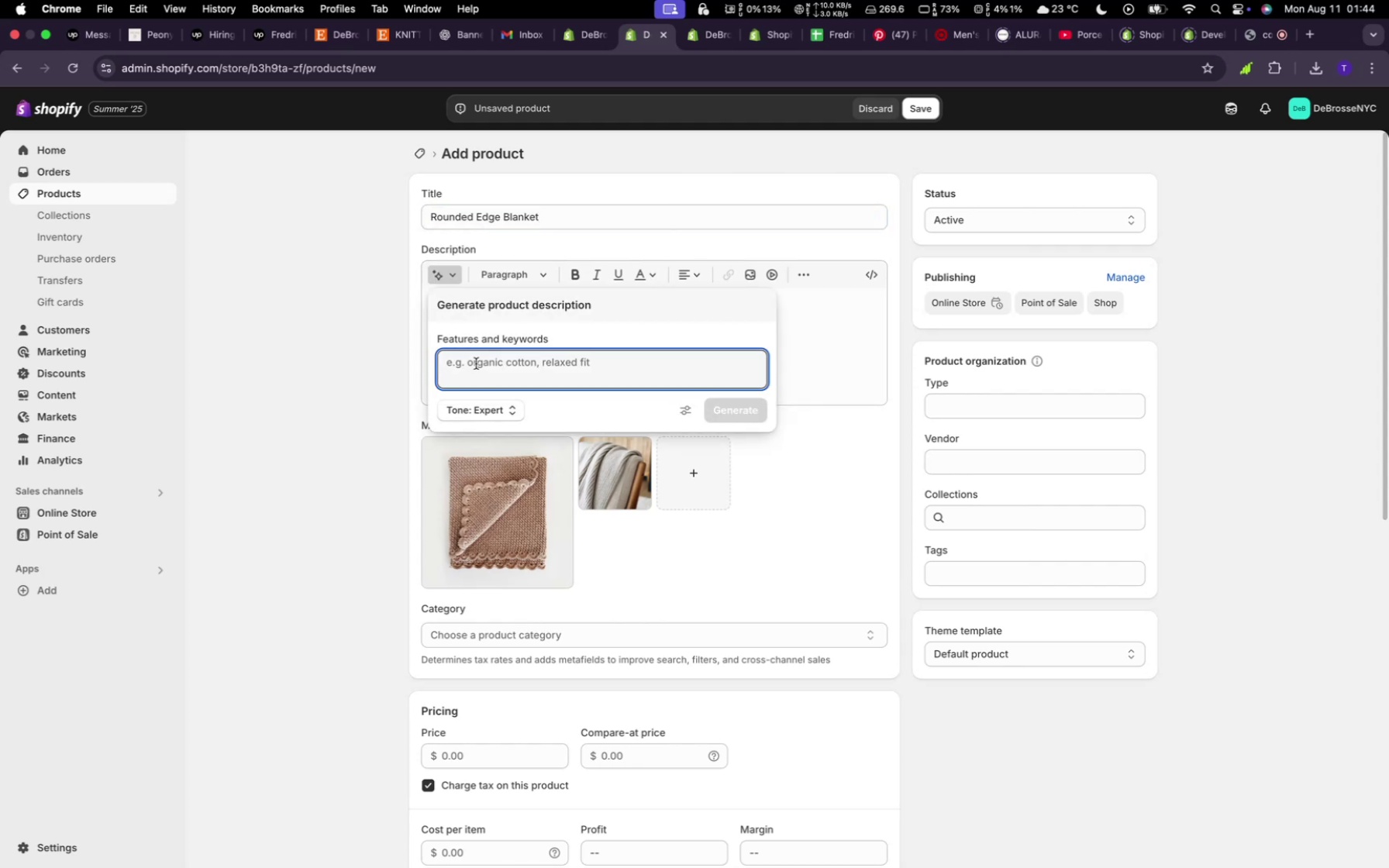 
type(random)
 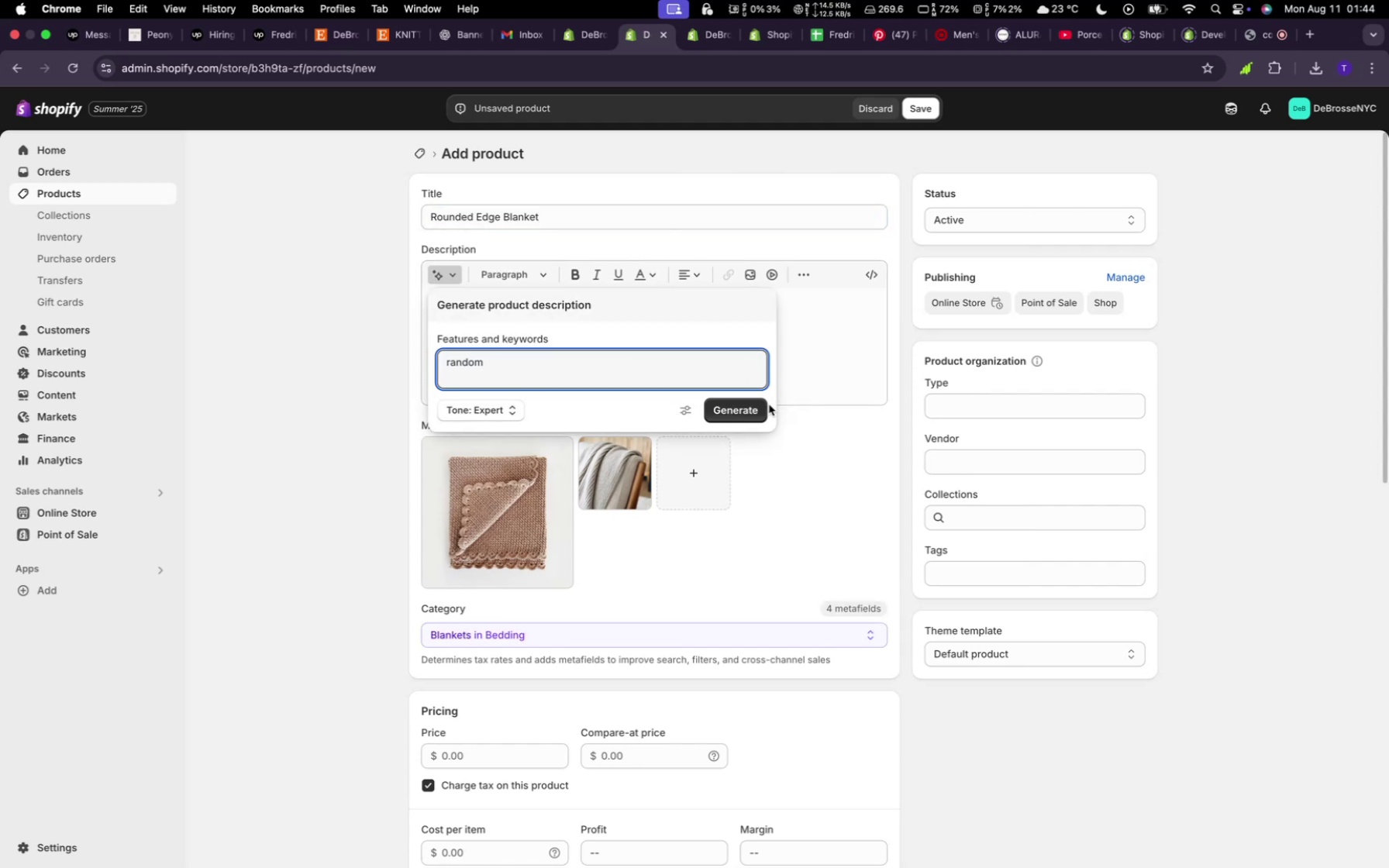 
left_click([749, 418])
 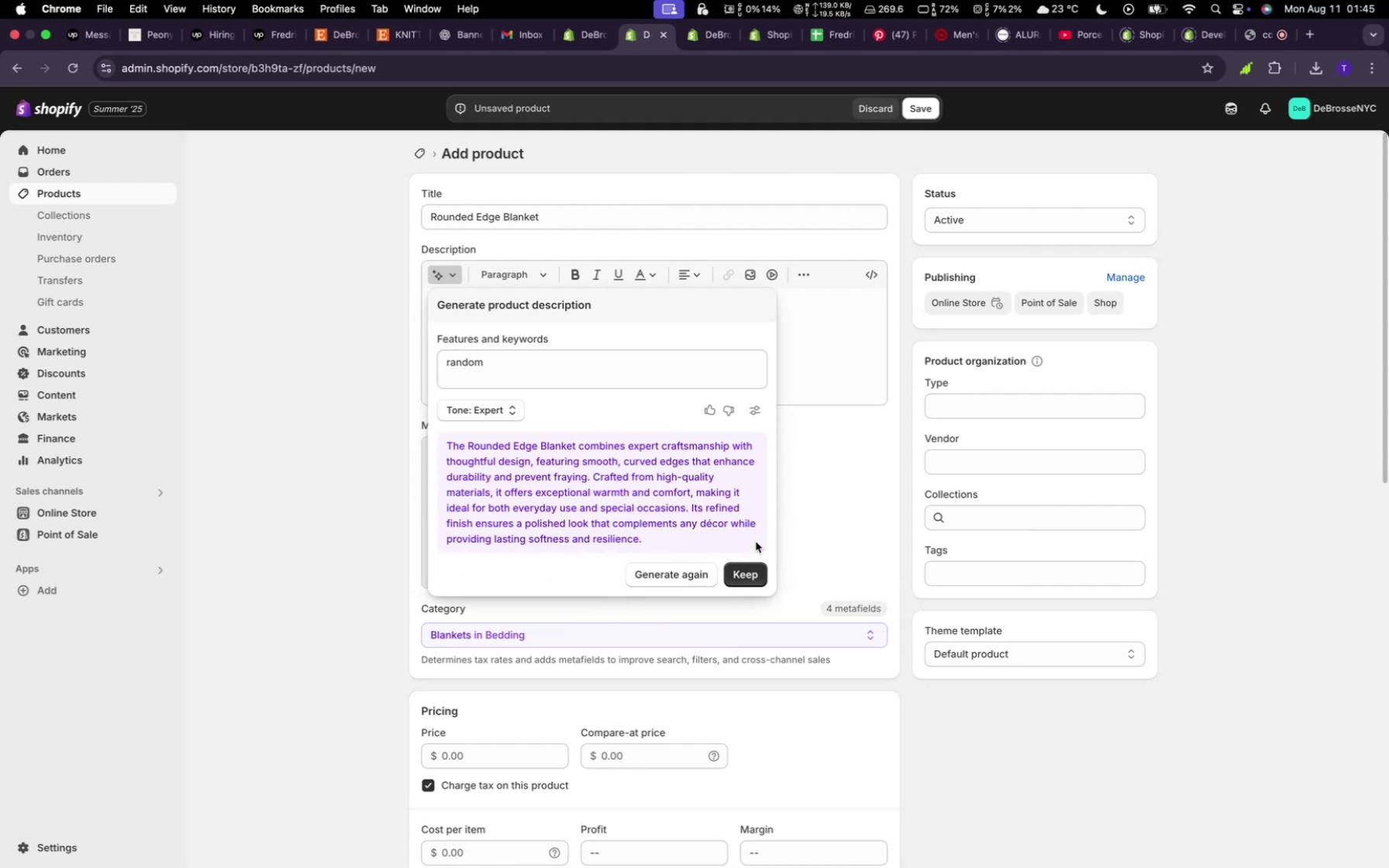 
left_click([760, 577])
 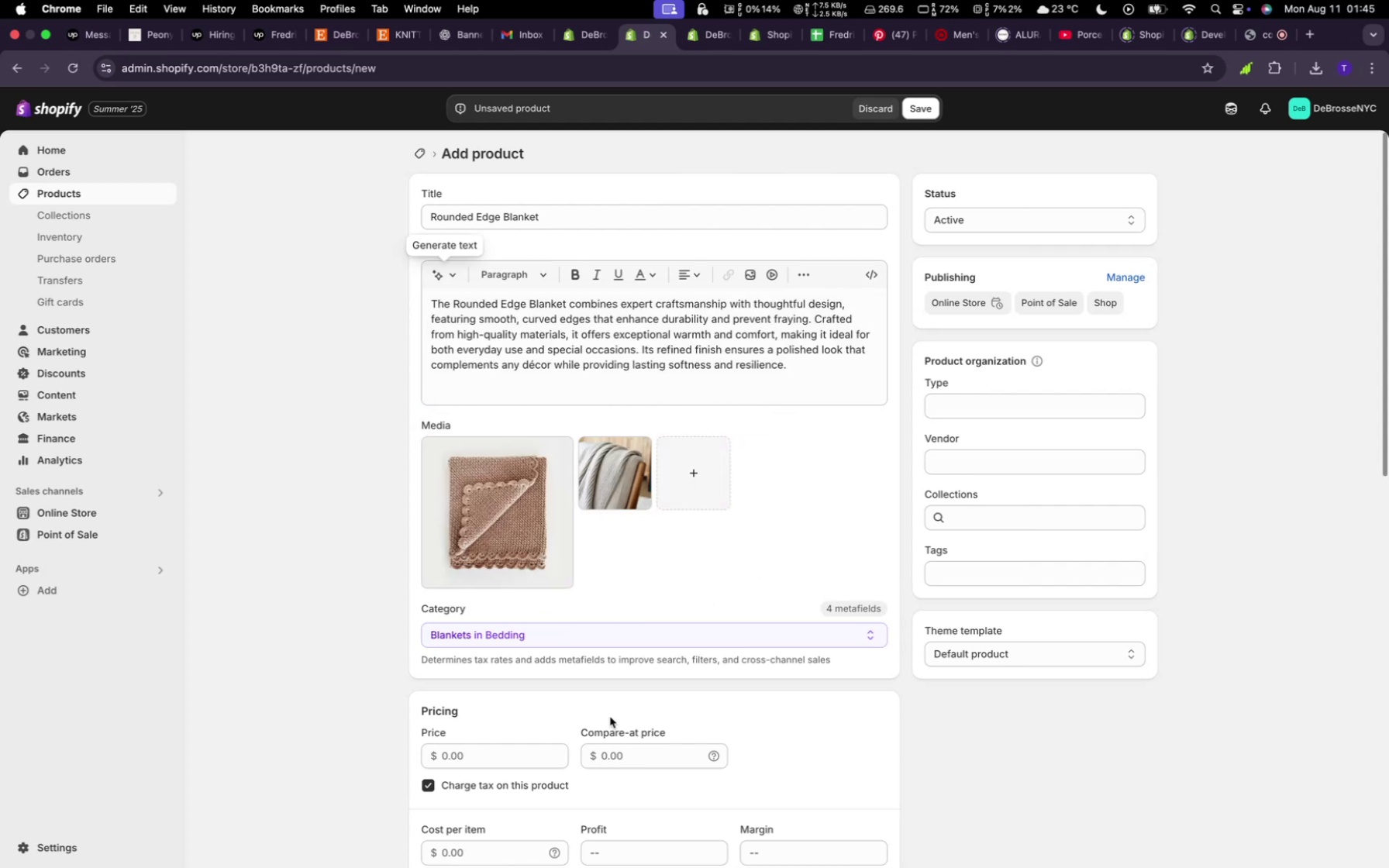 
scroll: coordinate [495, 644], scroll_direction: down, amount: 6.0
 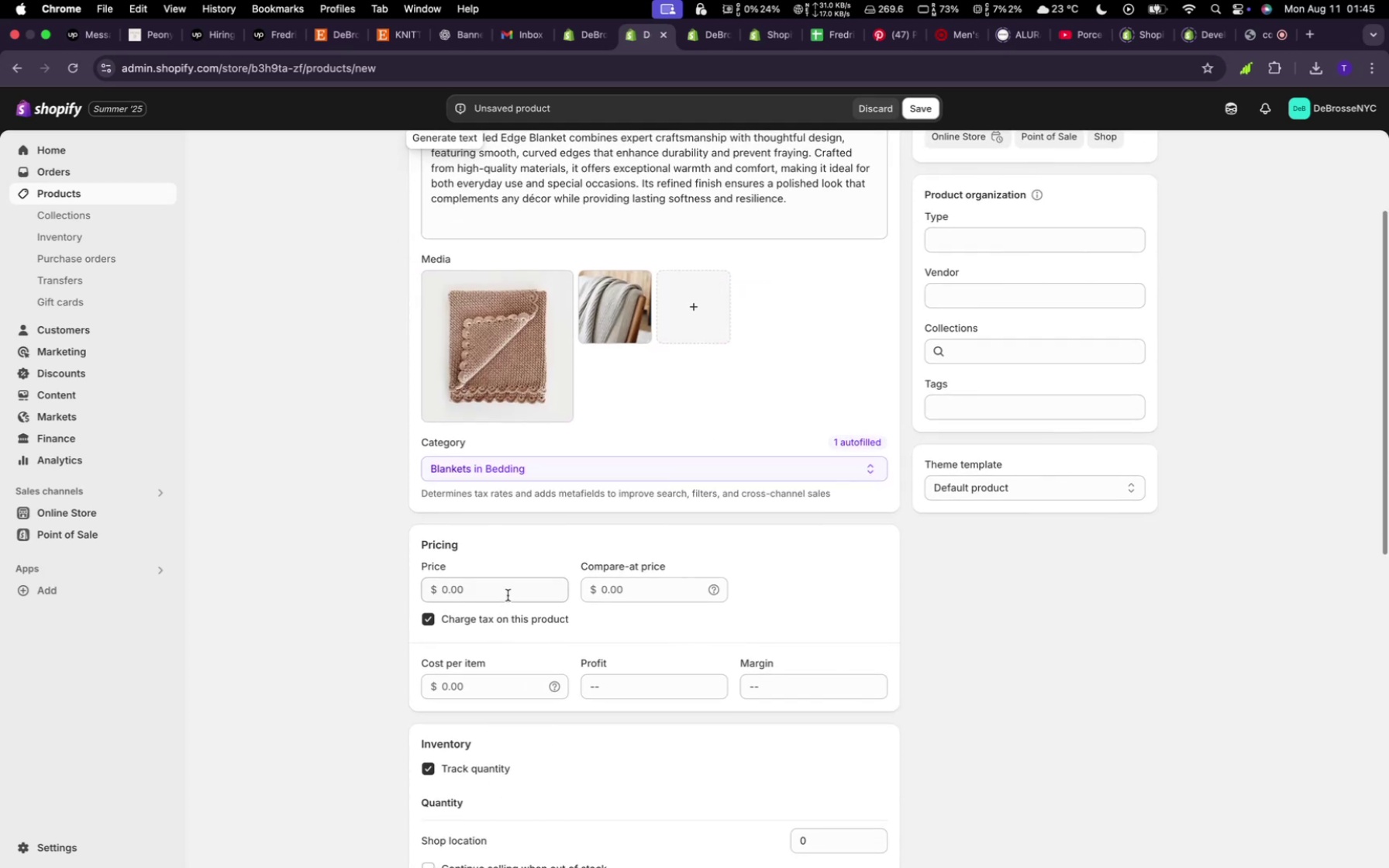 
left_click([508, 595])
 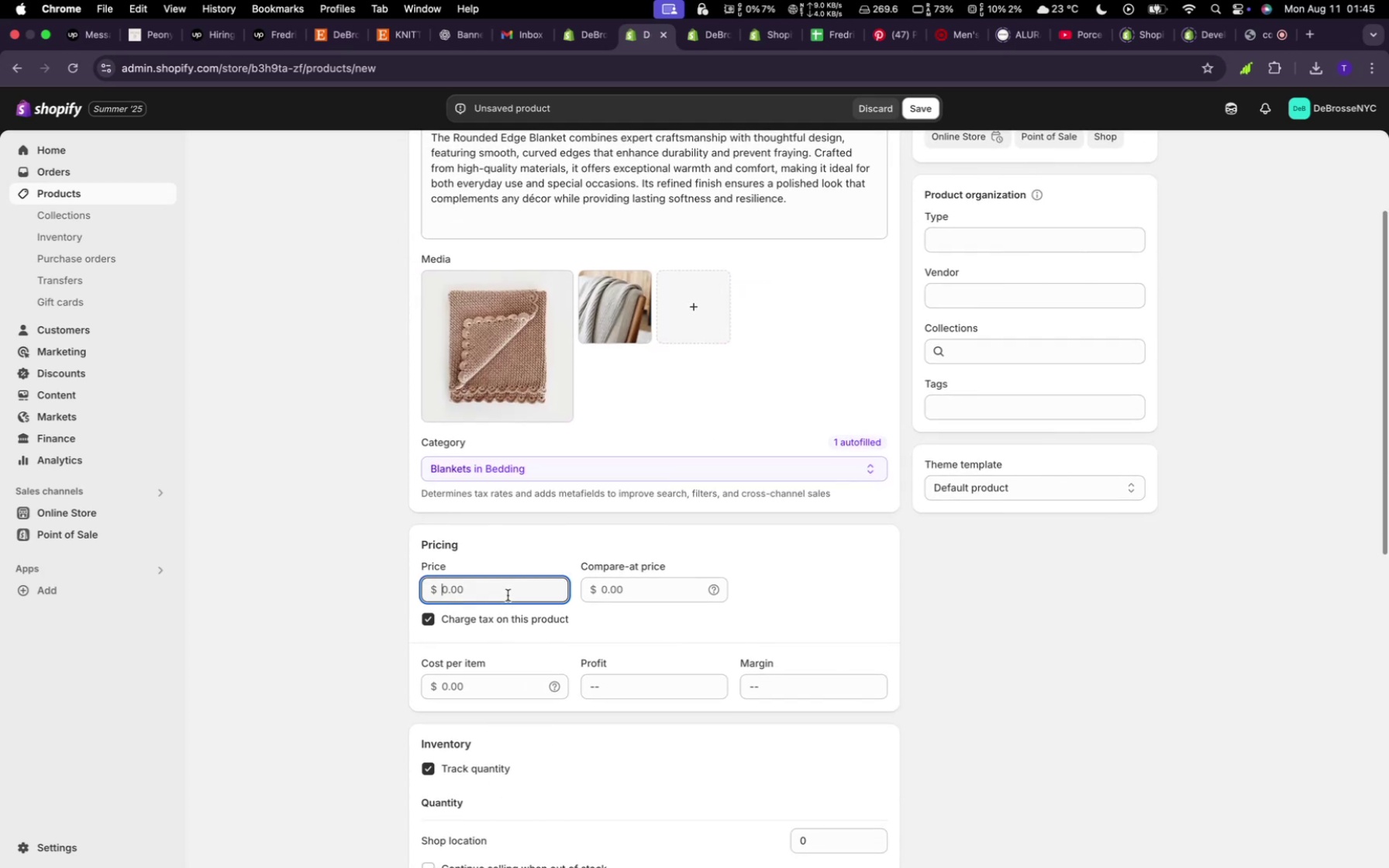 
type(40)
 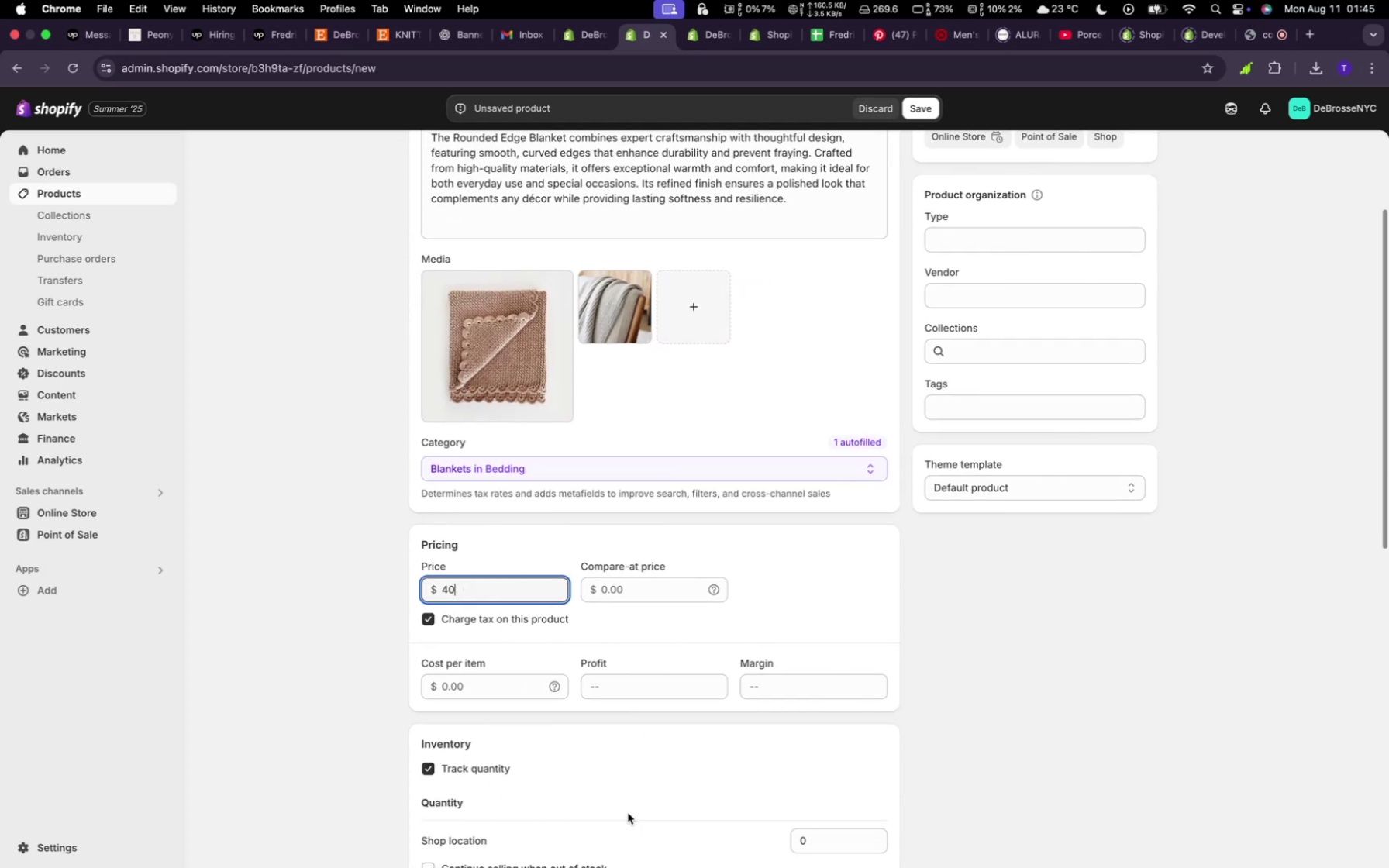 
scroll: coordinate [762, 814], scroll_direction: down, amount: 21.0
 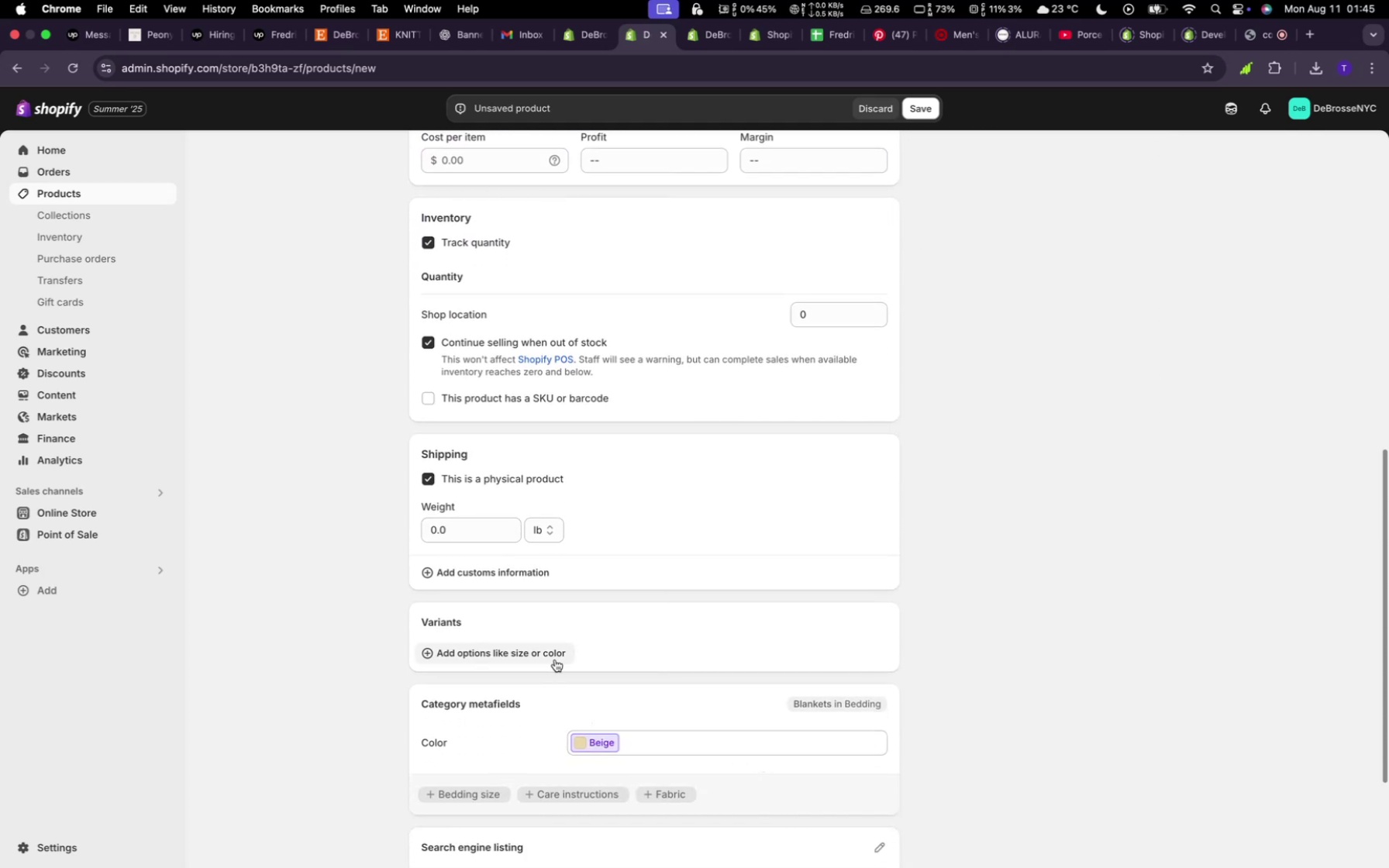 
left_click([550, 652])
 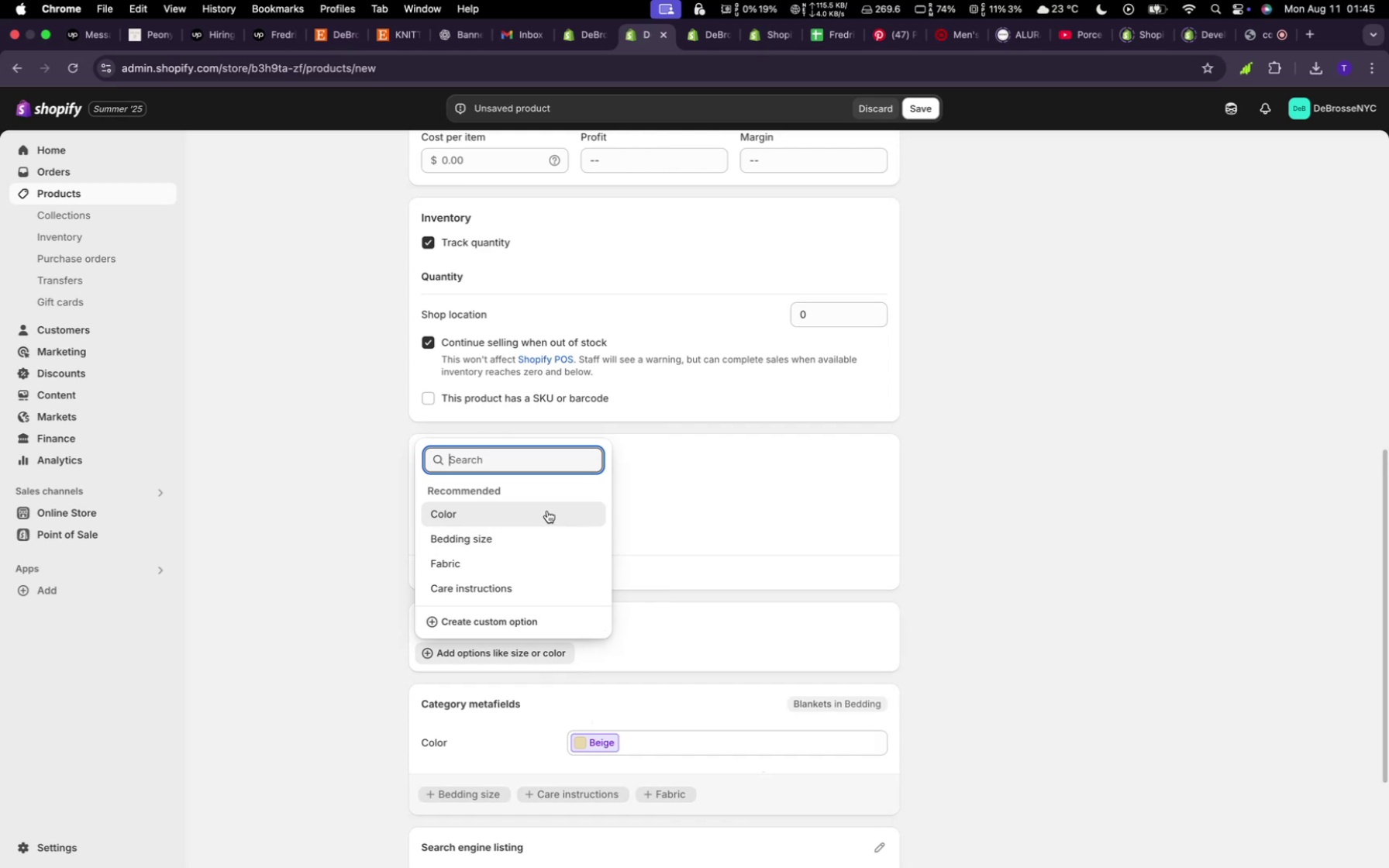 
left_click([546, 509])
 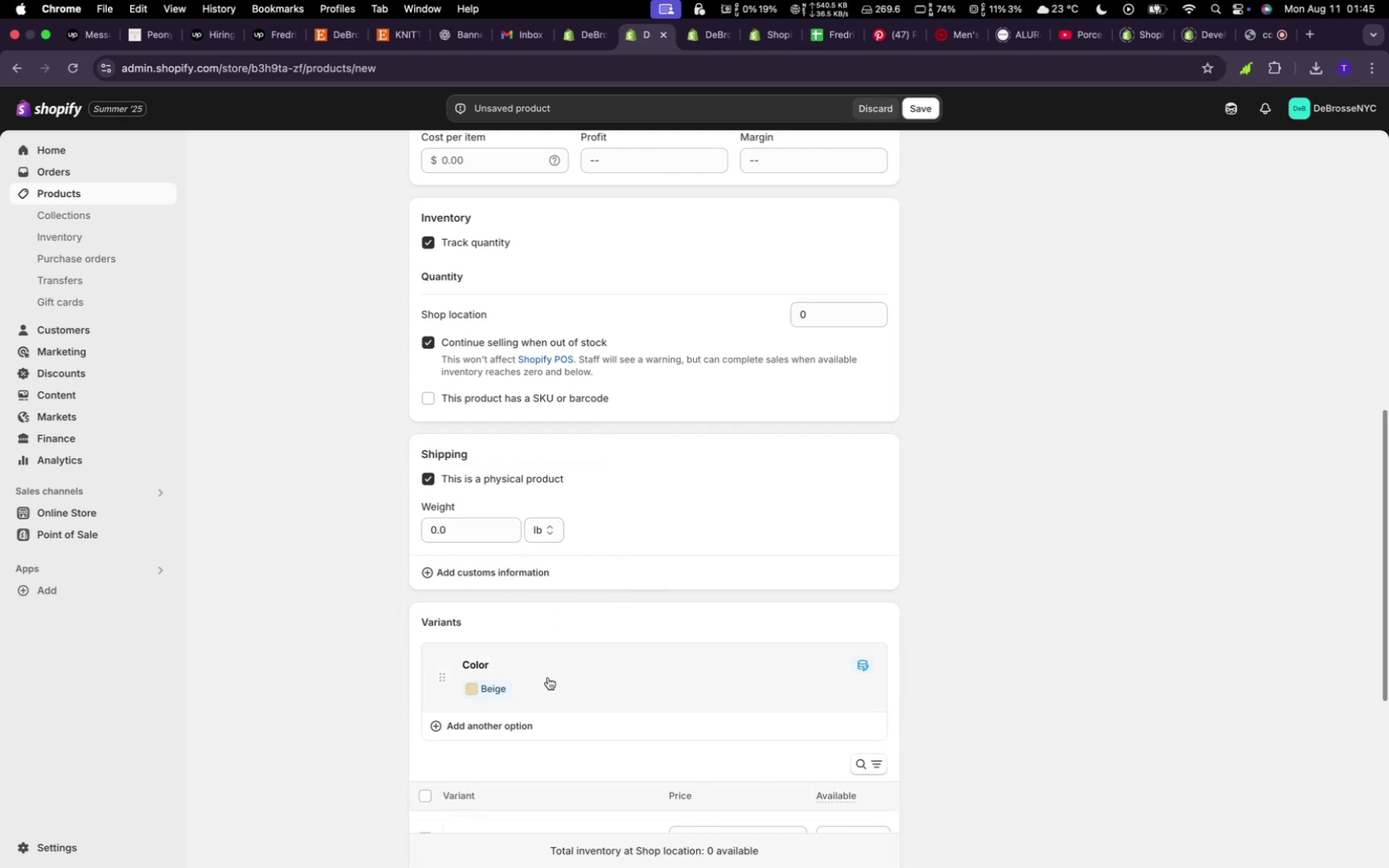 
left_click([548, 677])
 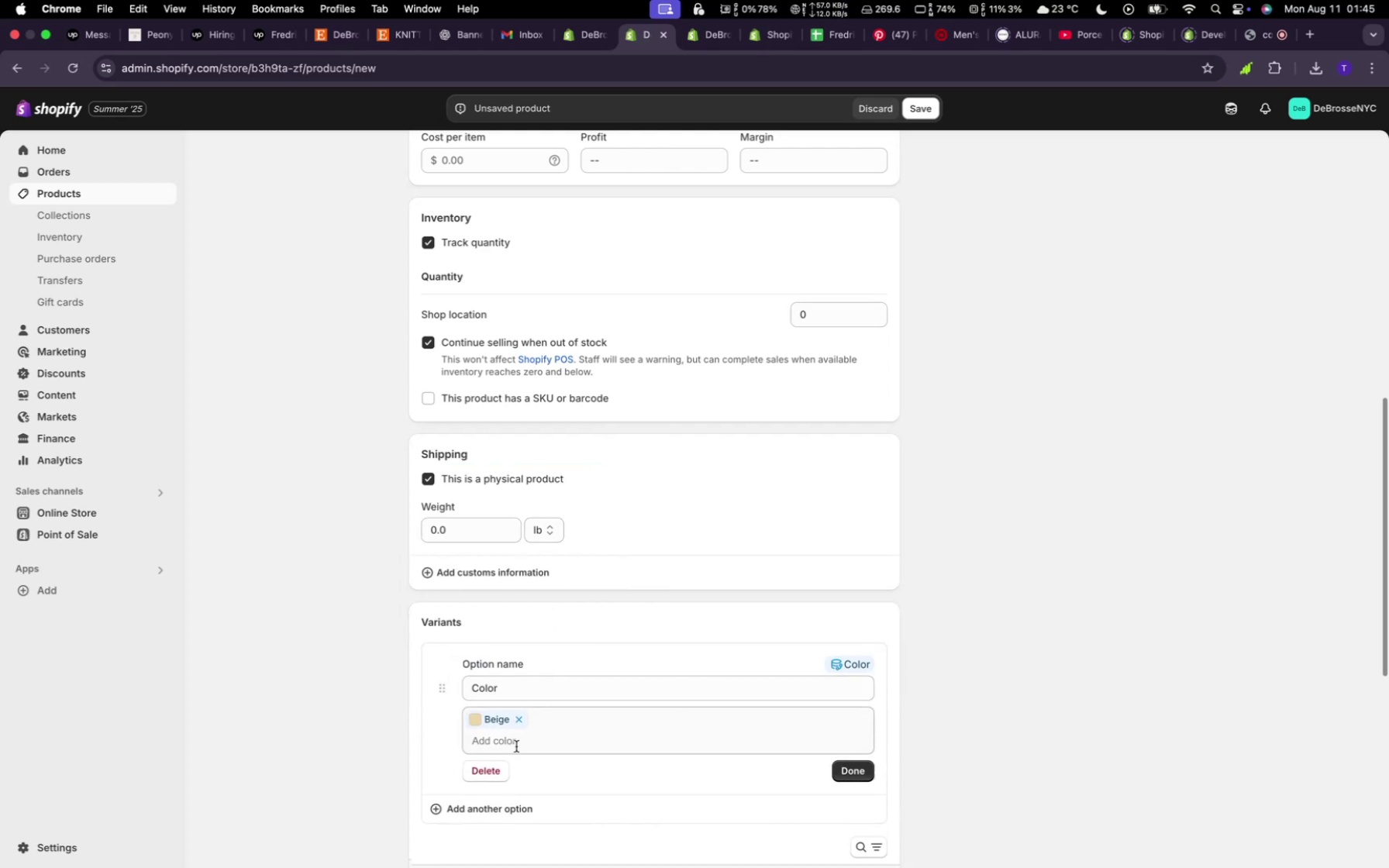 
left_click([516, 746])
 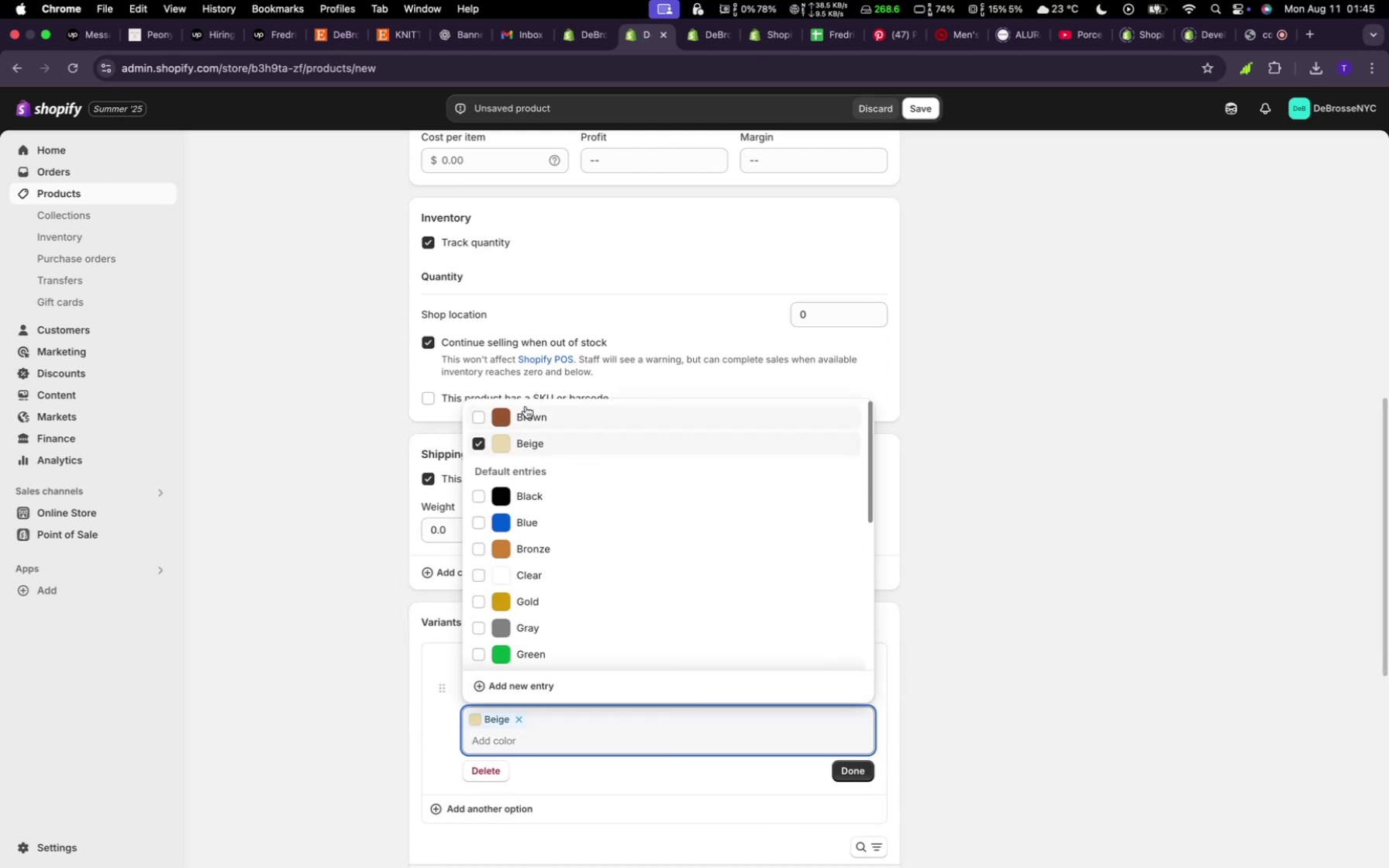 
left_click([526, 406])
 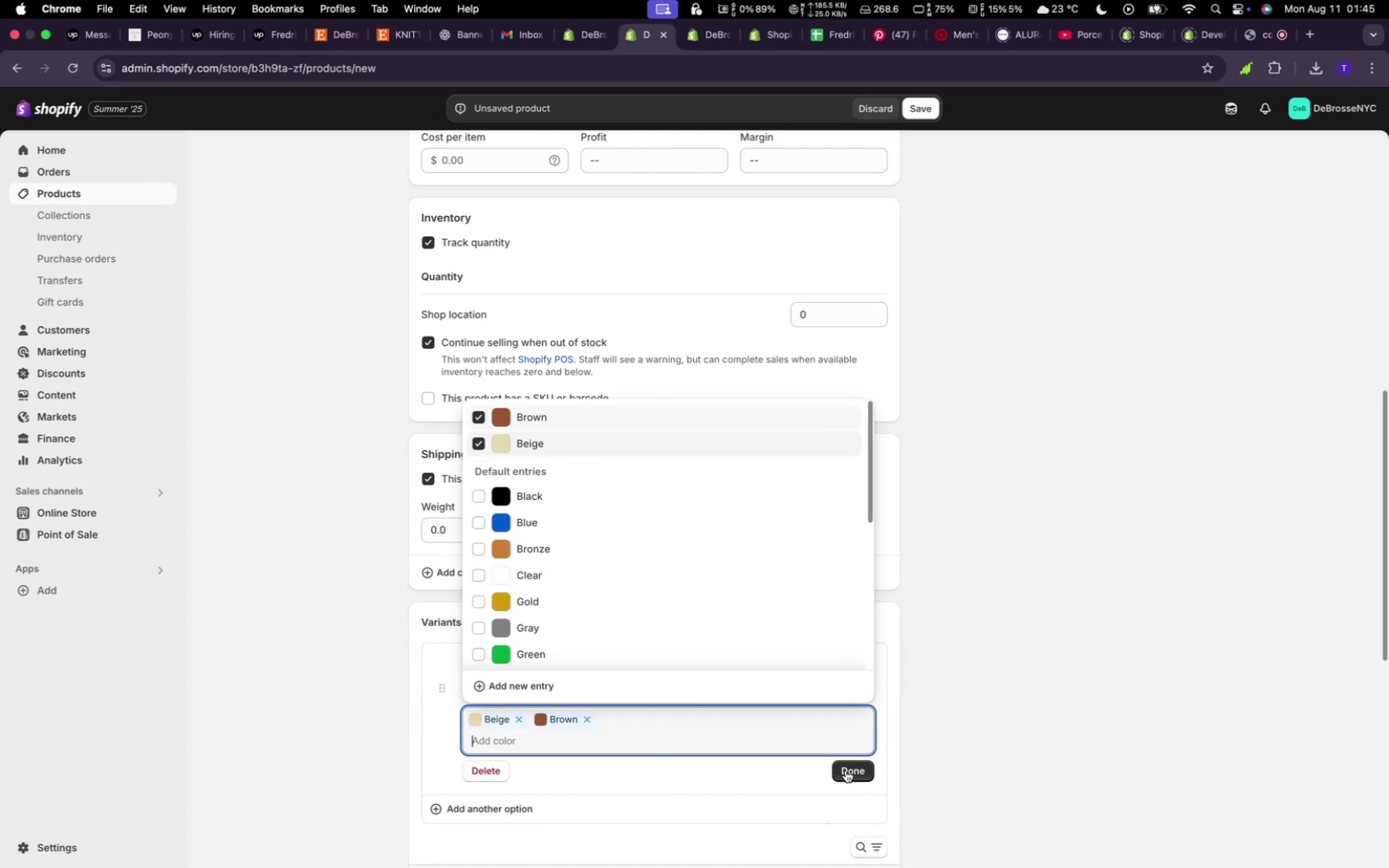 
left_click([846, 770])
 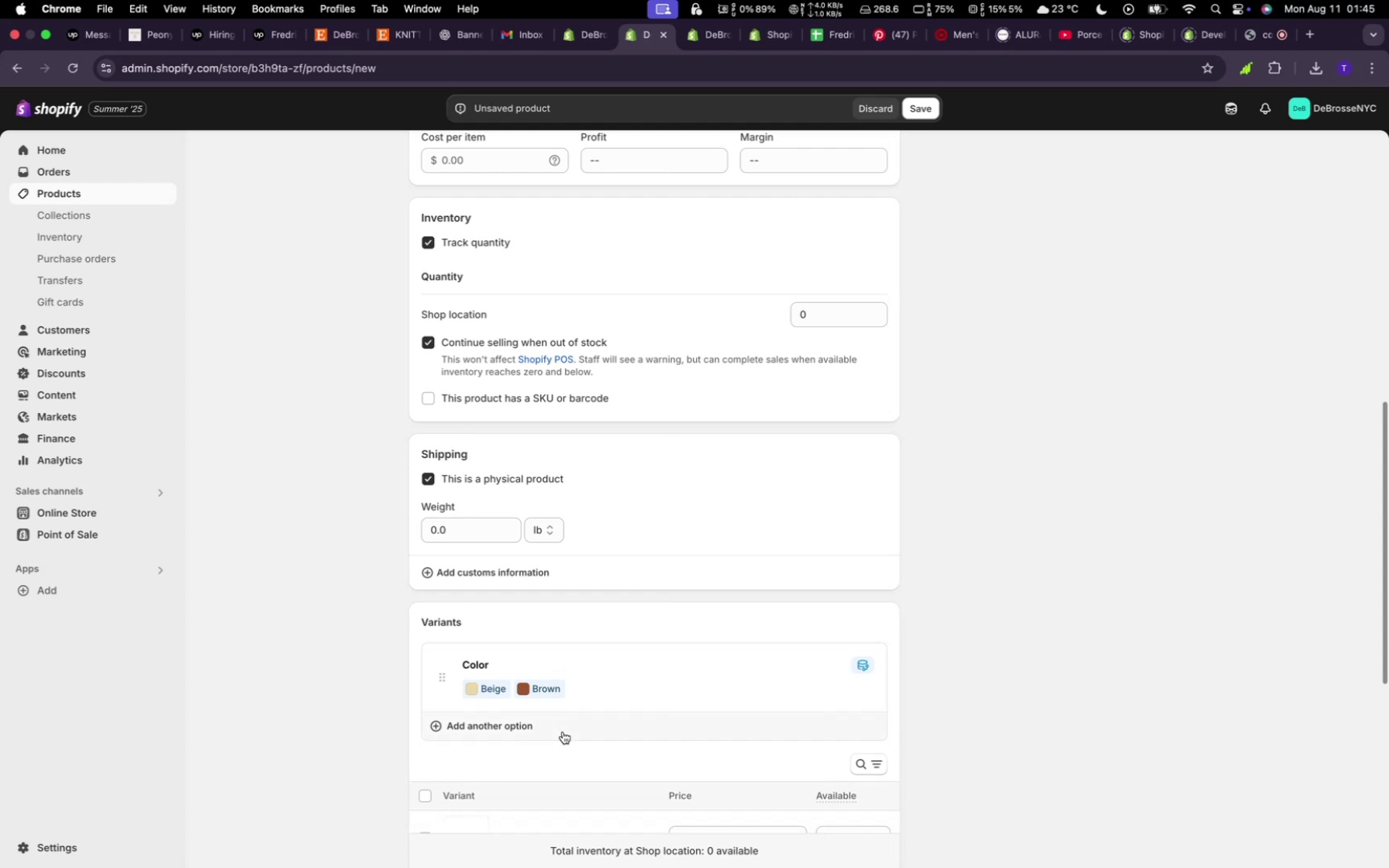 
left_click([559, 727])
 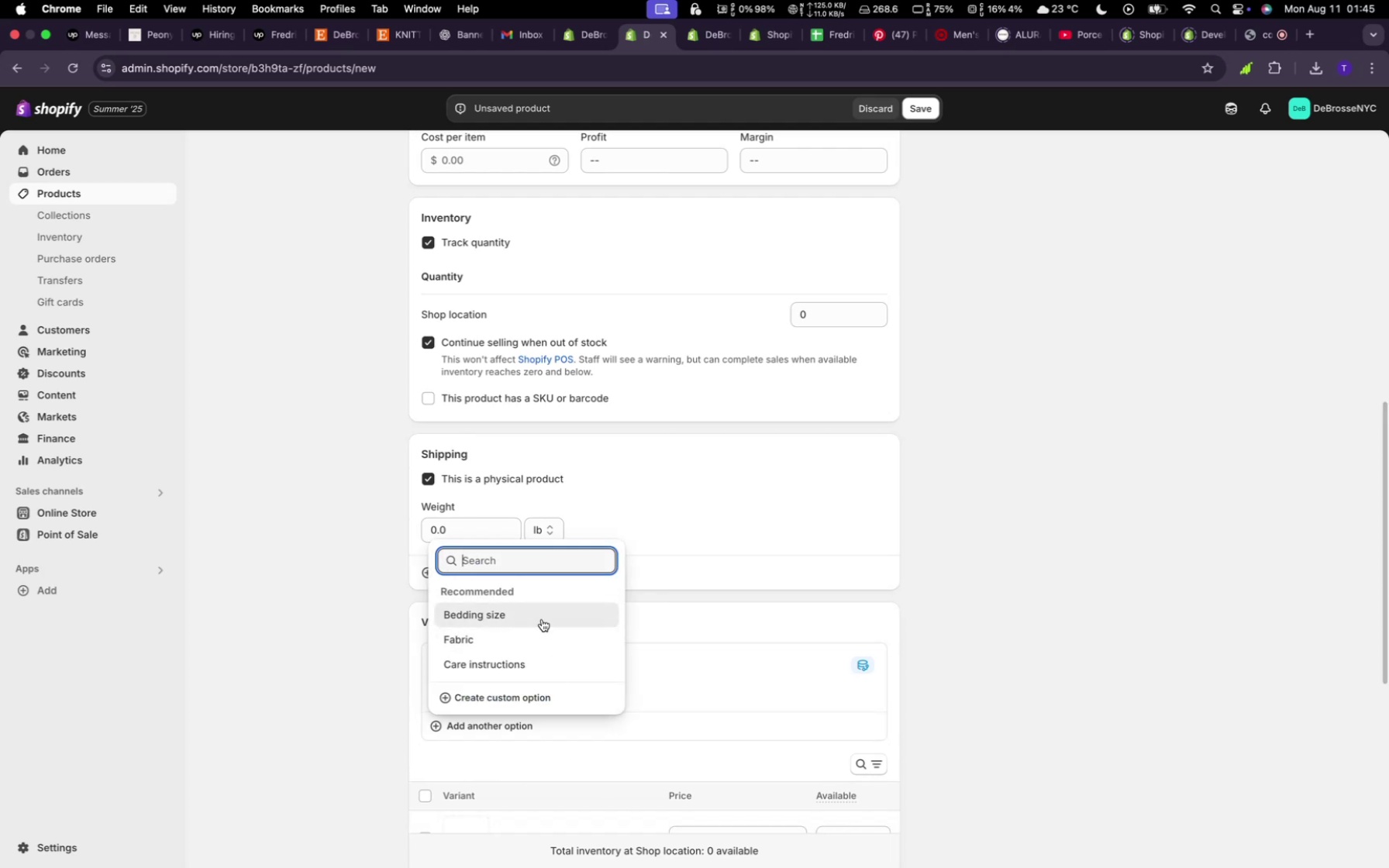 
left_click([542, 619])
 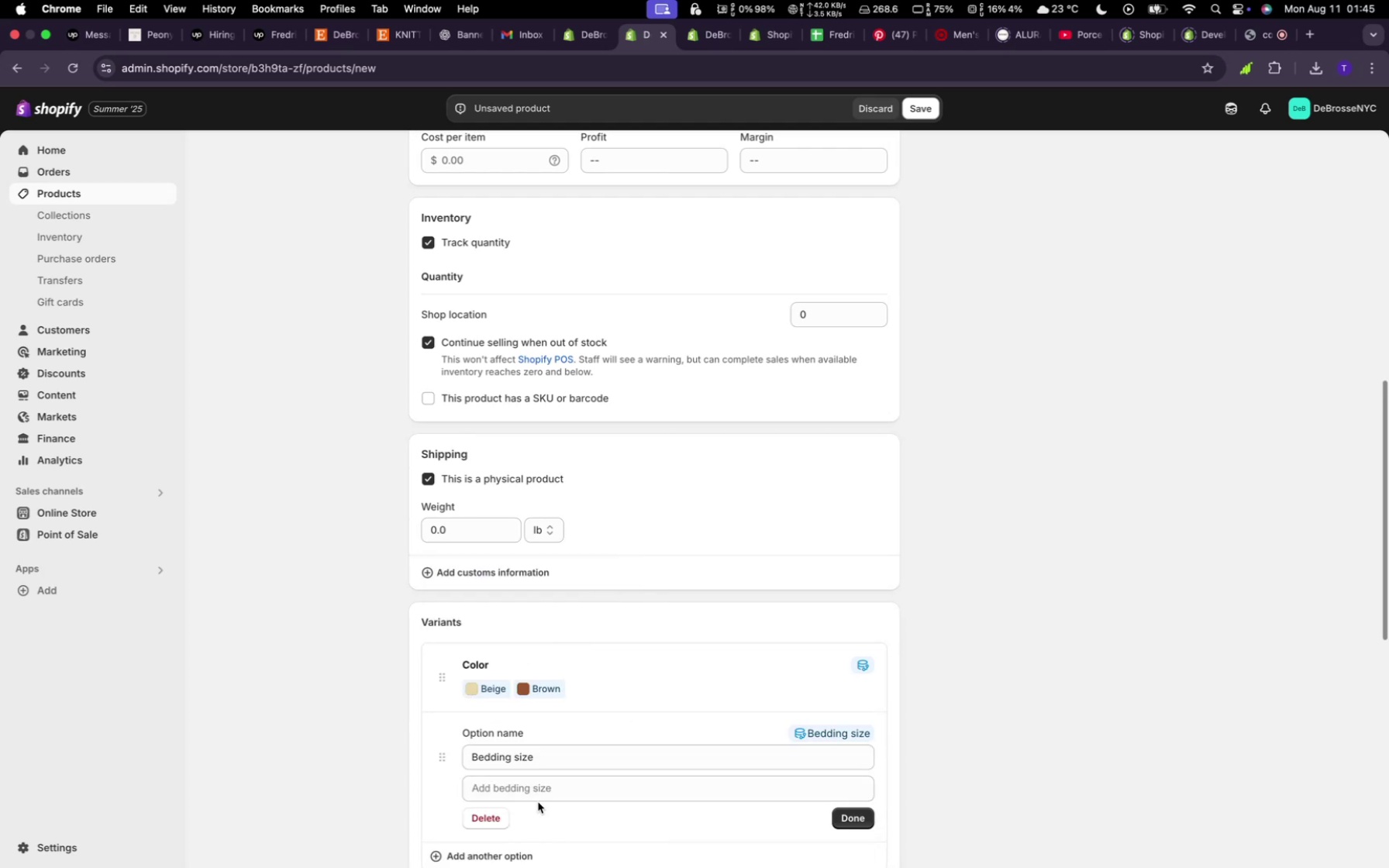 
left_click([536, 787])
 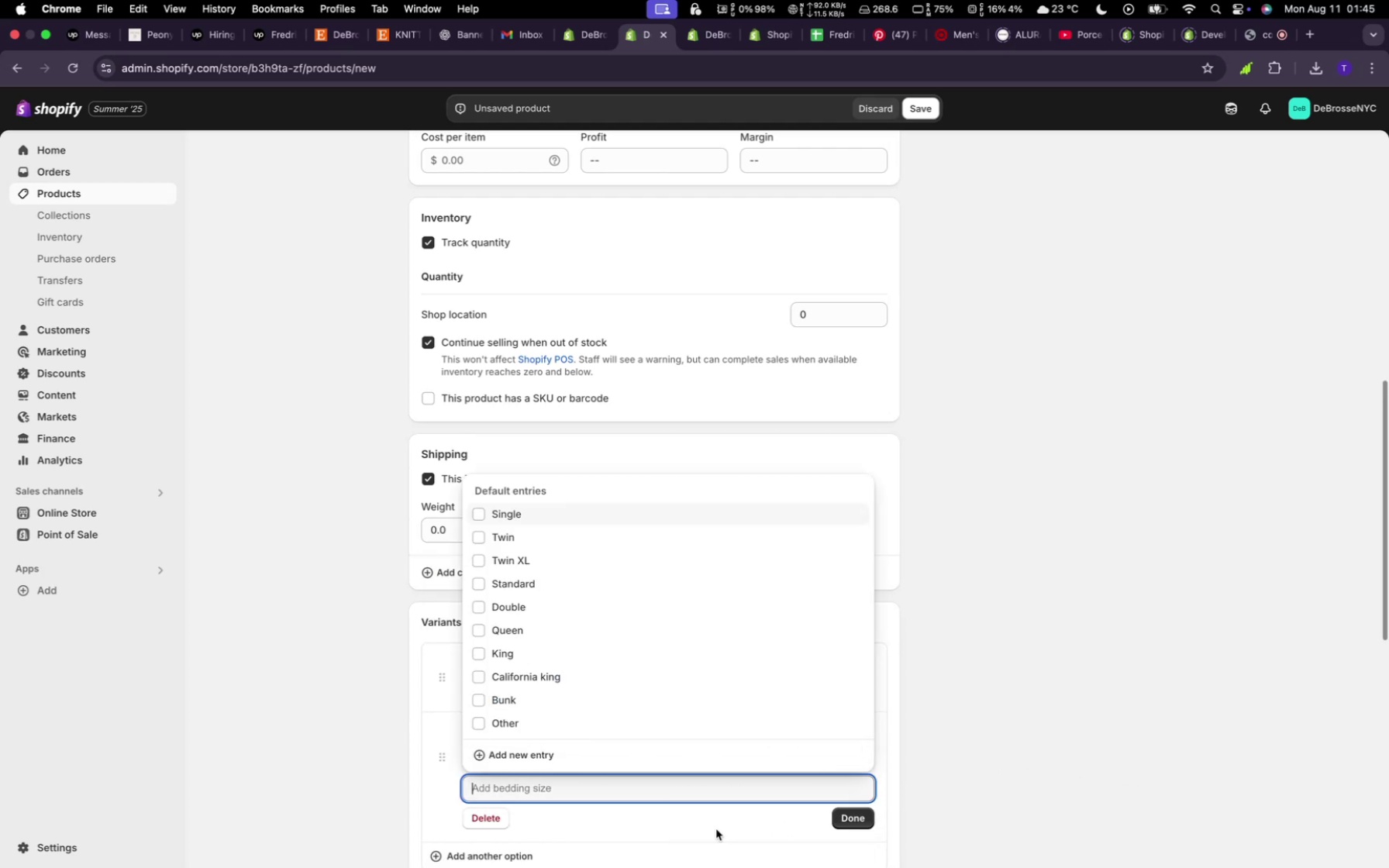 
left_click([486, 823])
 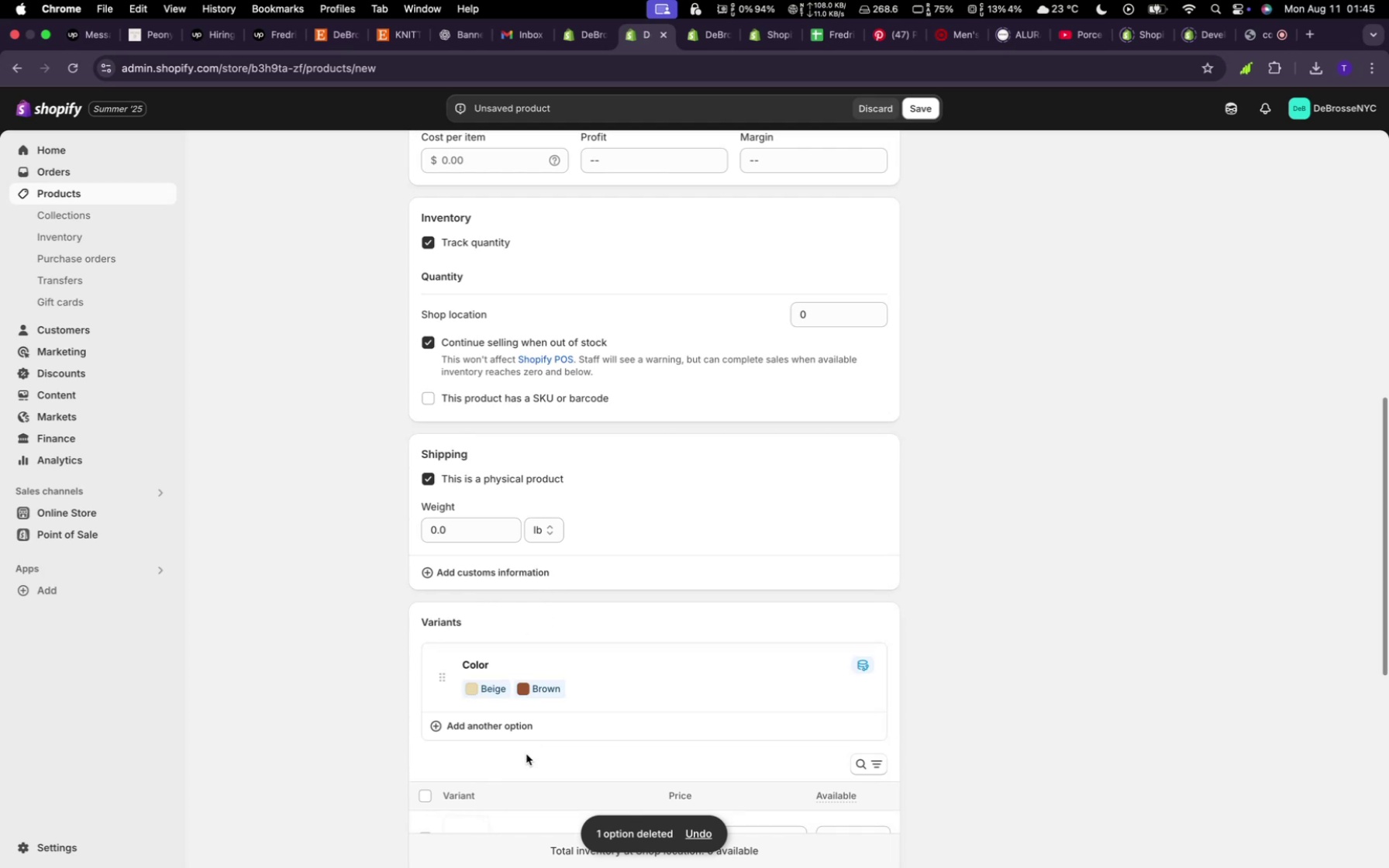 
left_click([505, 725])
 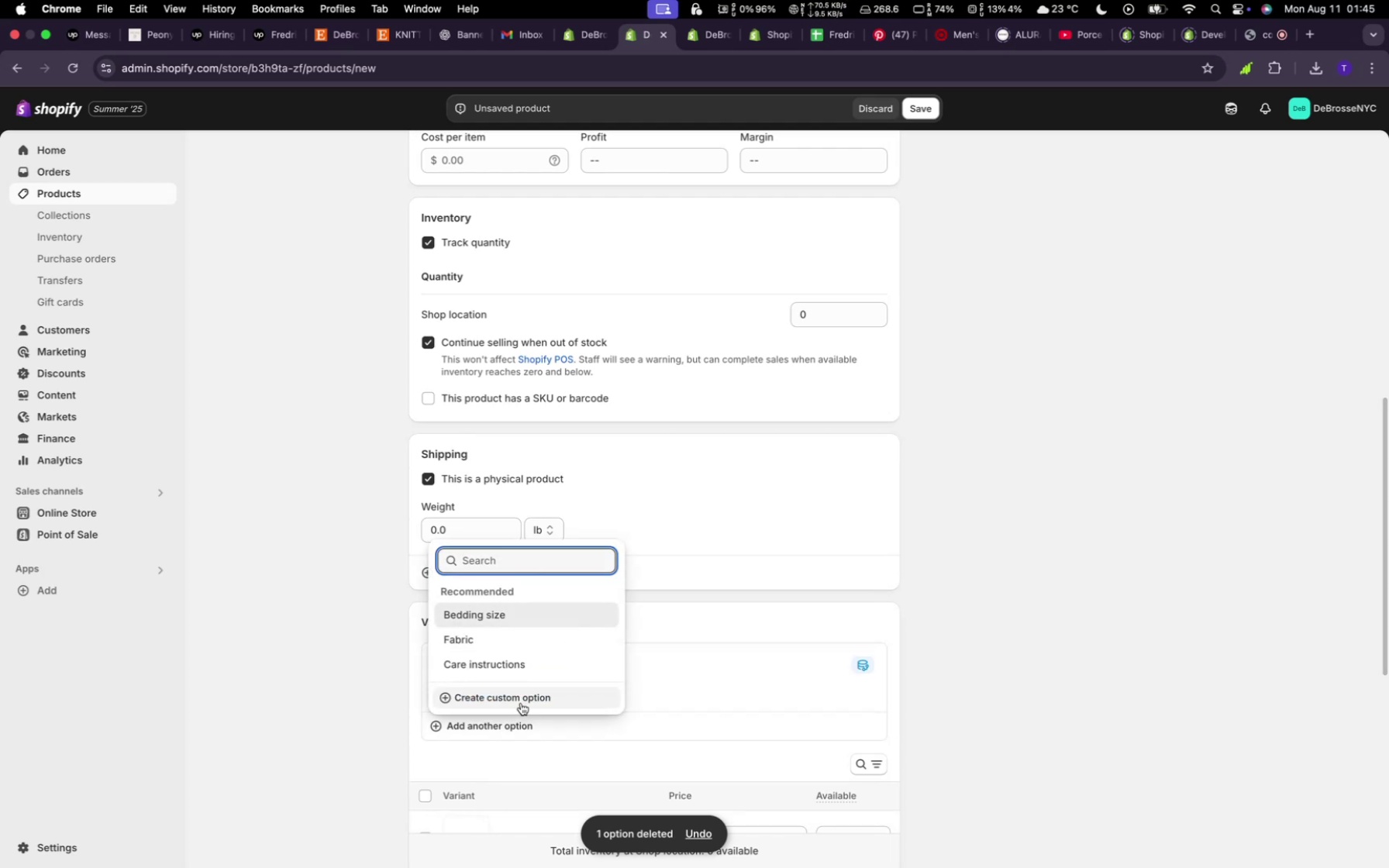 
type(Size)
 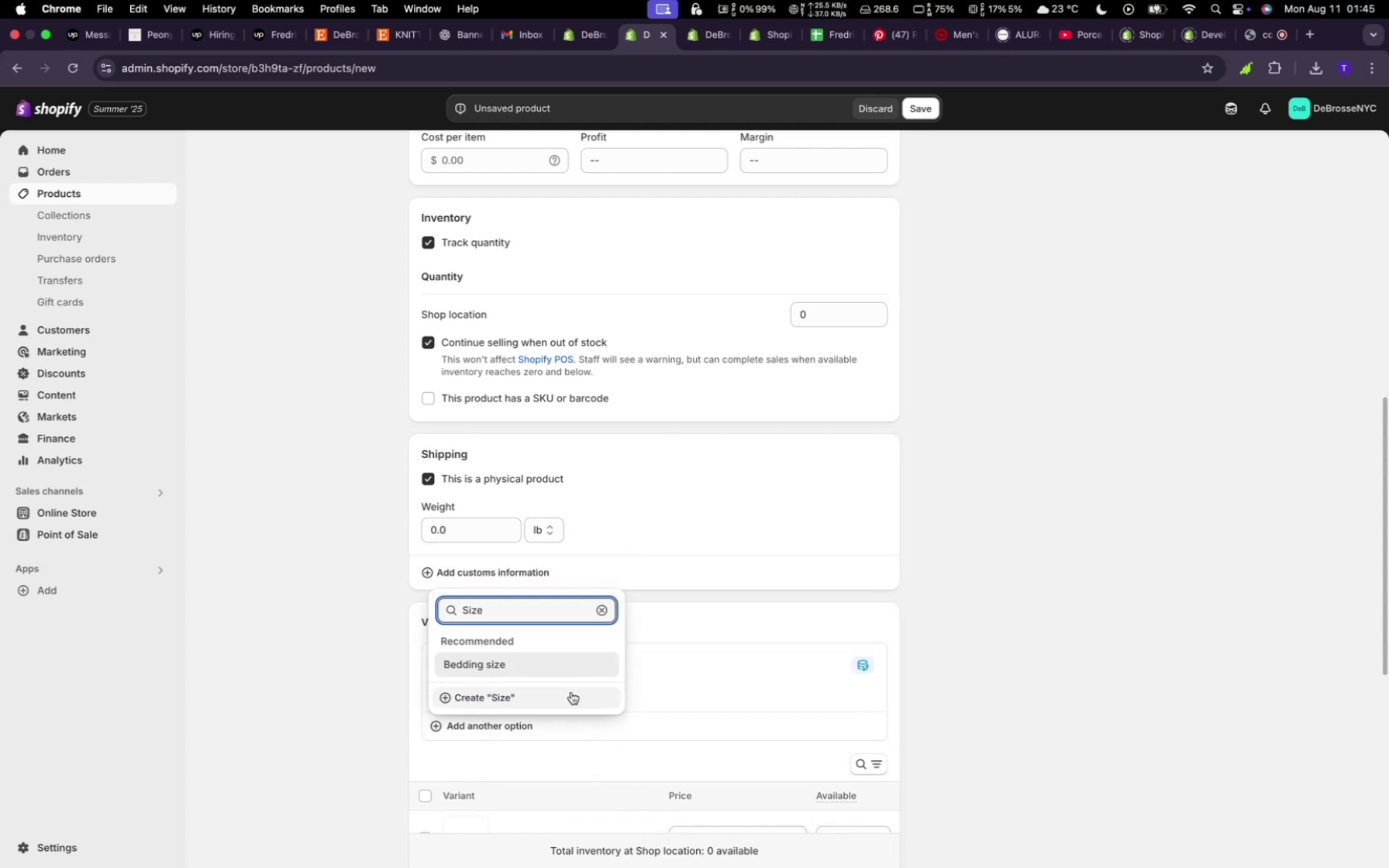 
left_click([571, 692])
 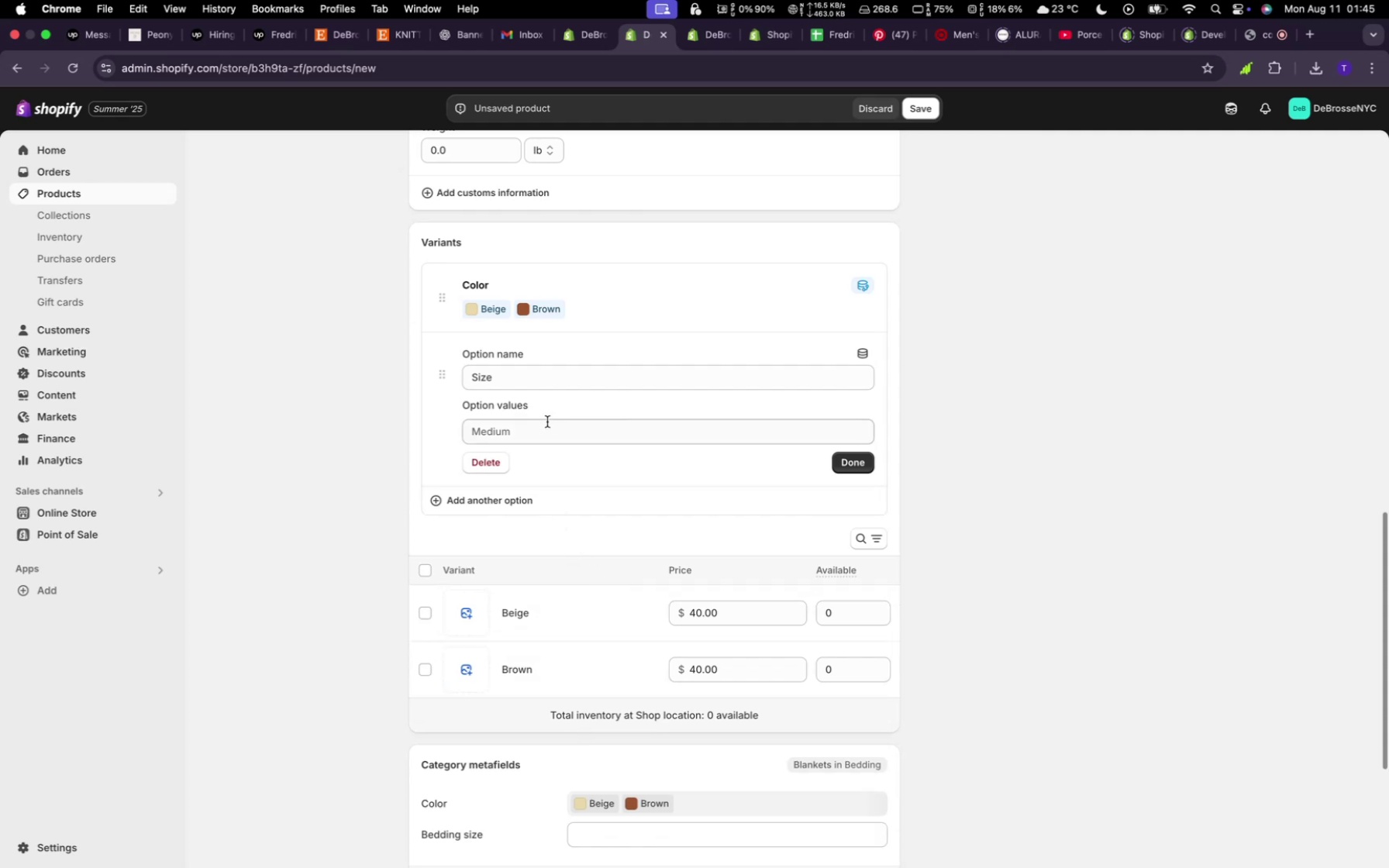 
left_click([547, 427])
 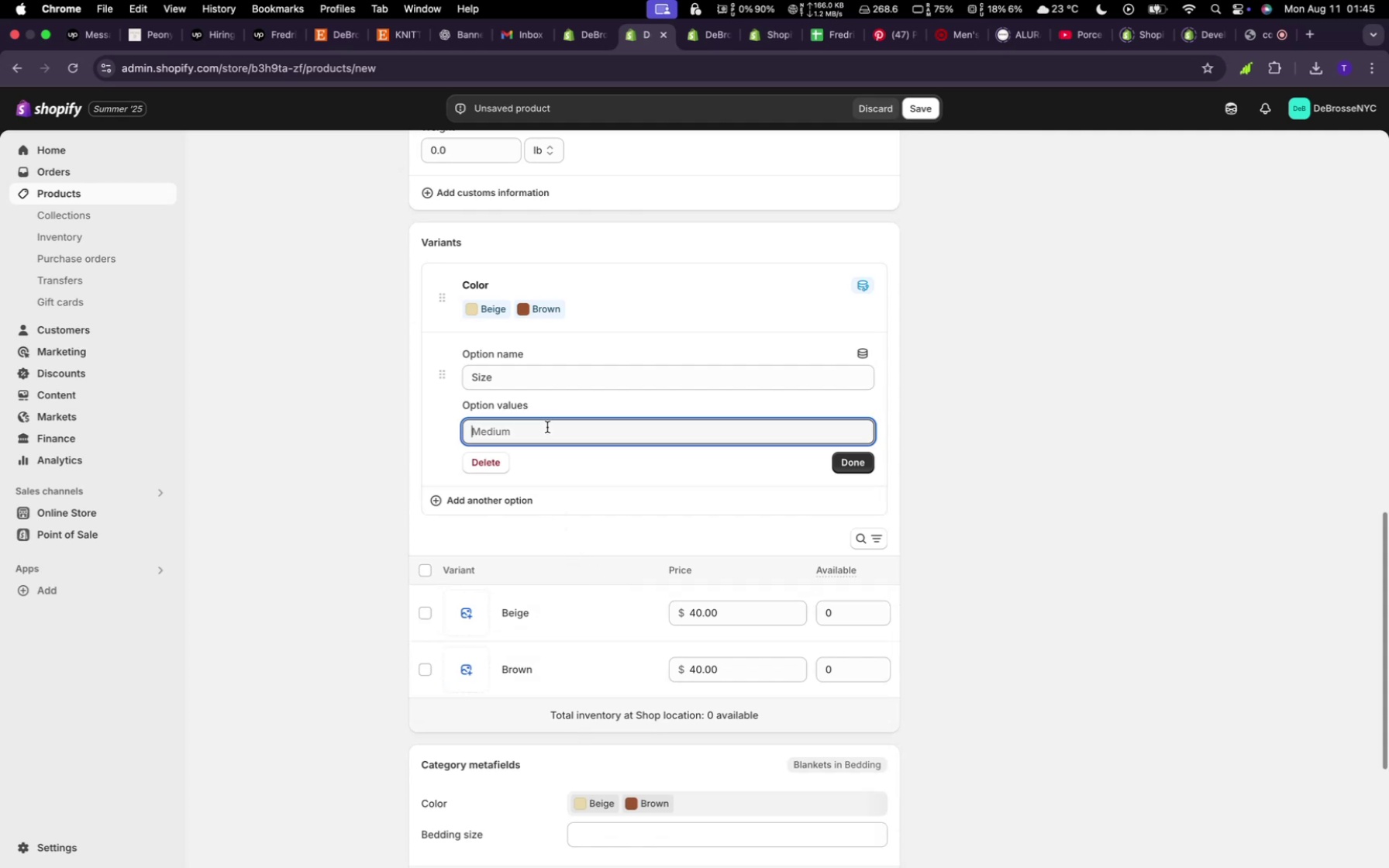 
type(lg)
 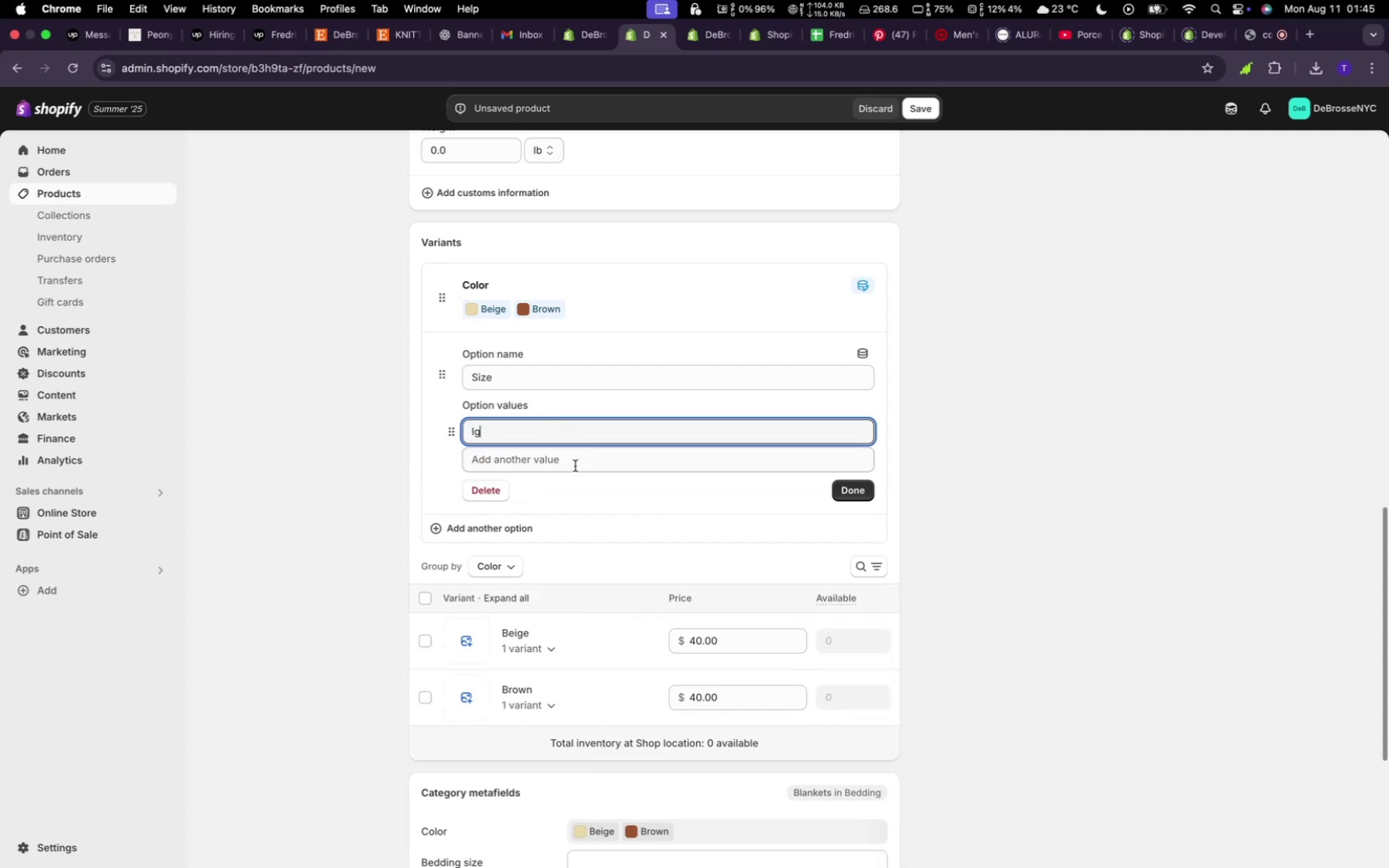 
left_click([575, 466])
 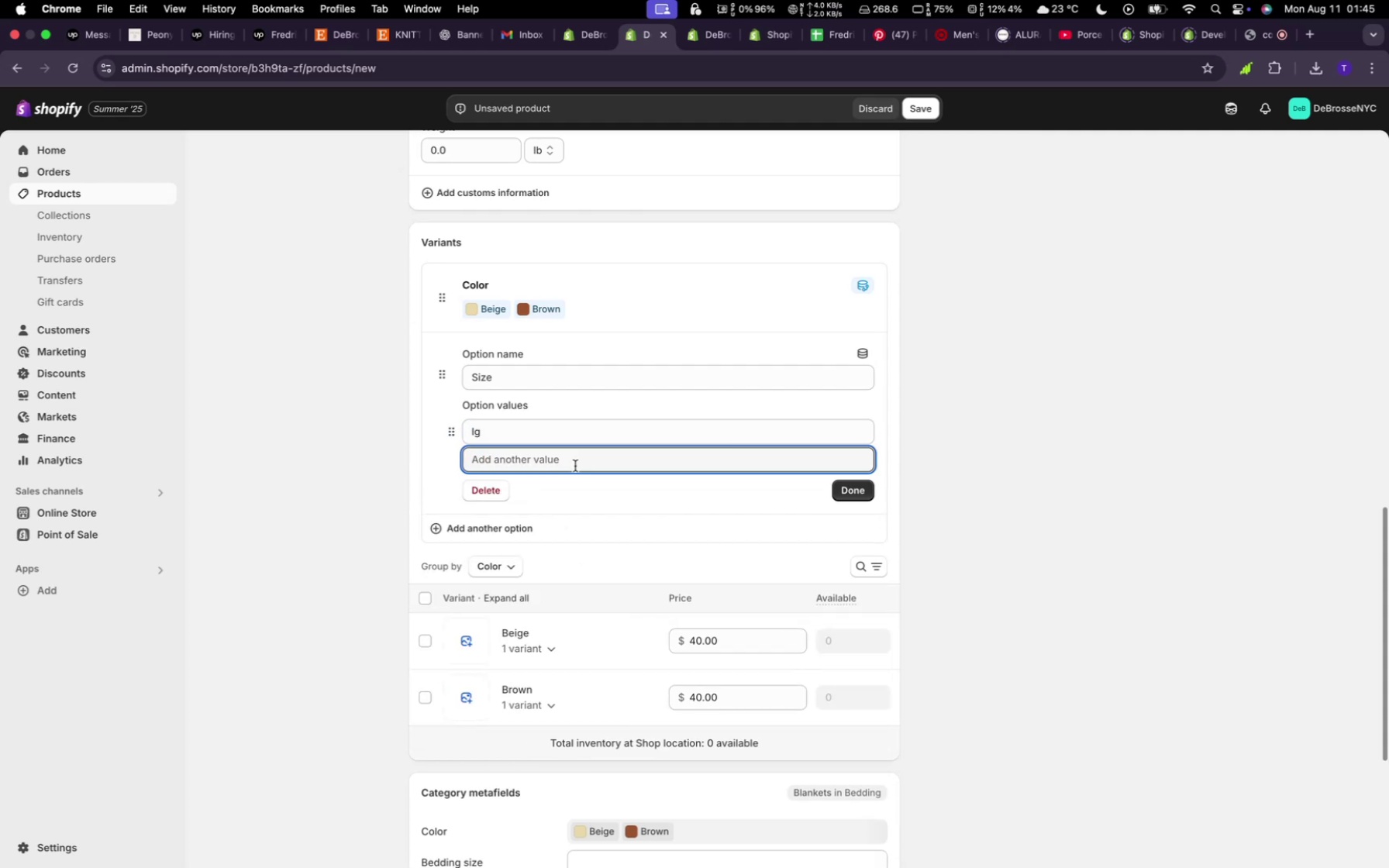 
type(xl)
 